 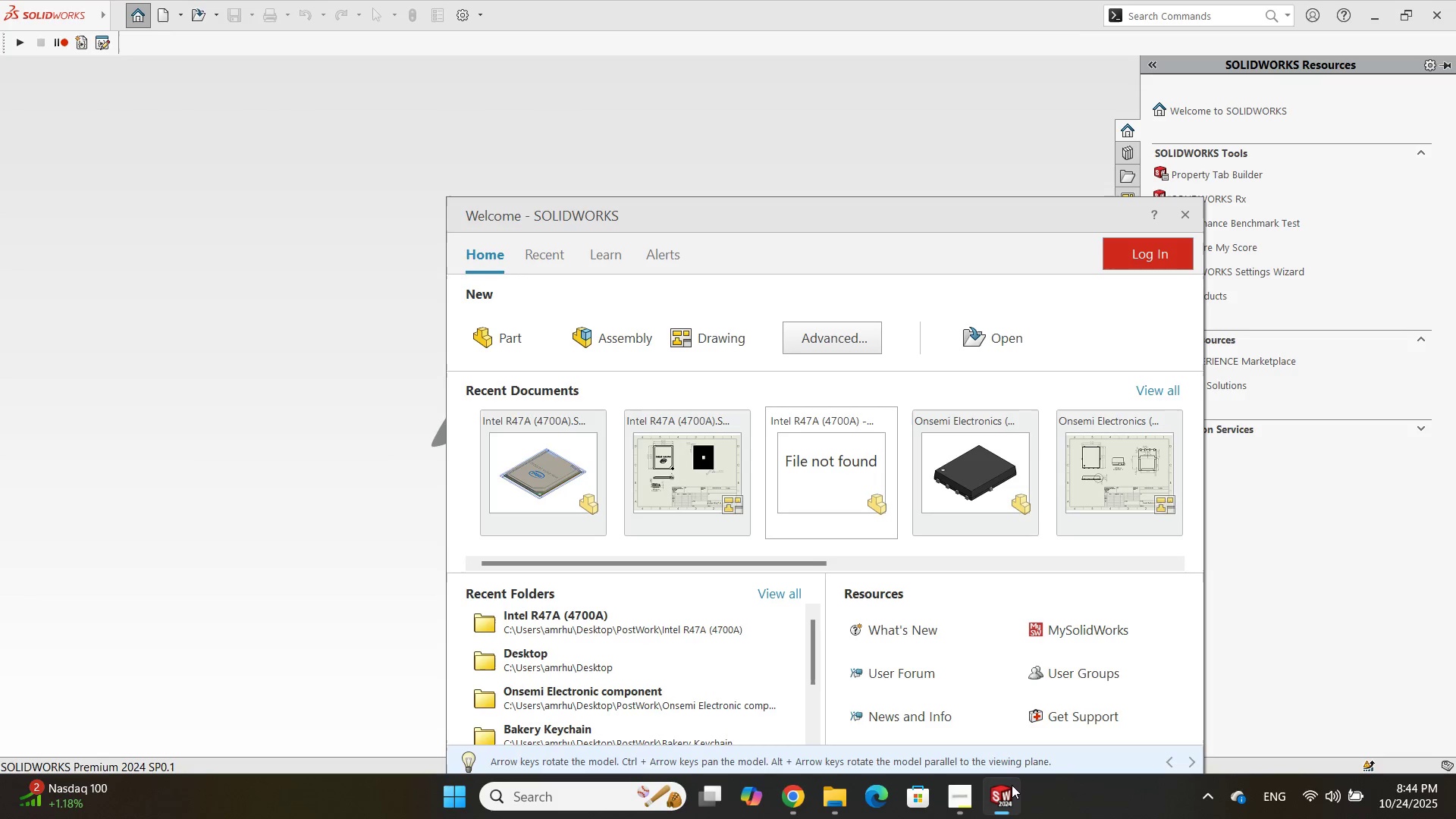 
left_click([272, 310])
 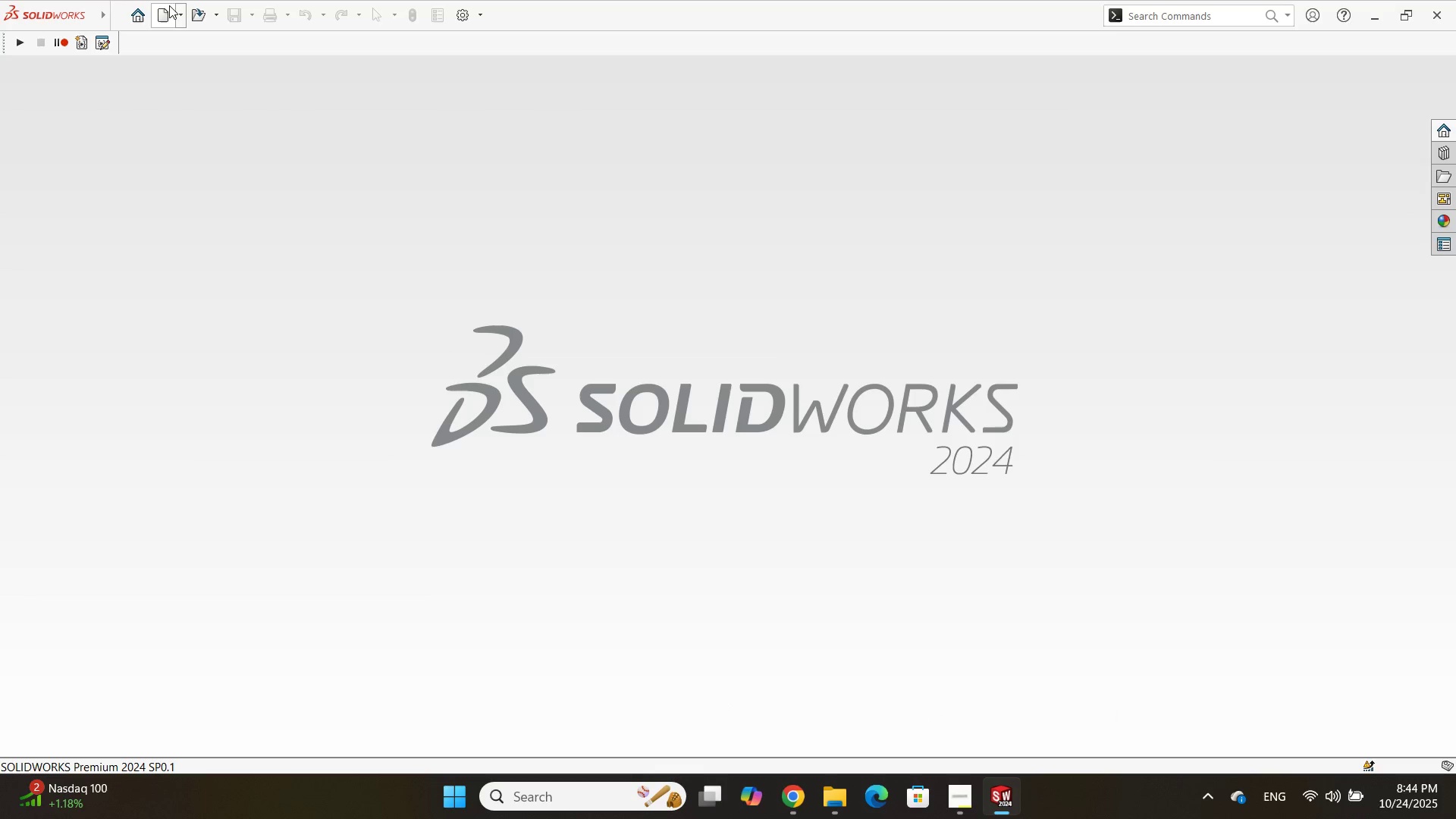 
left_click([165, 9])
 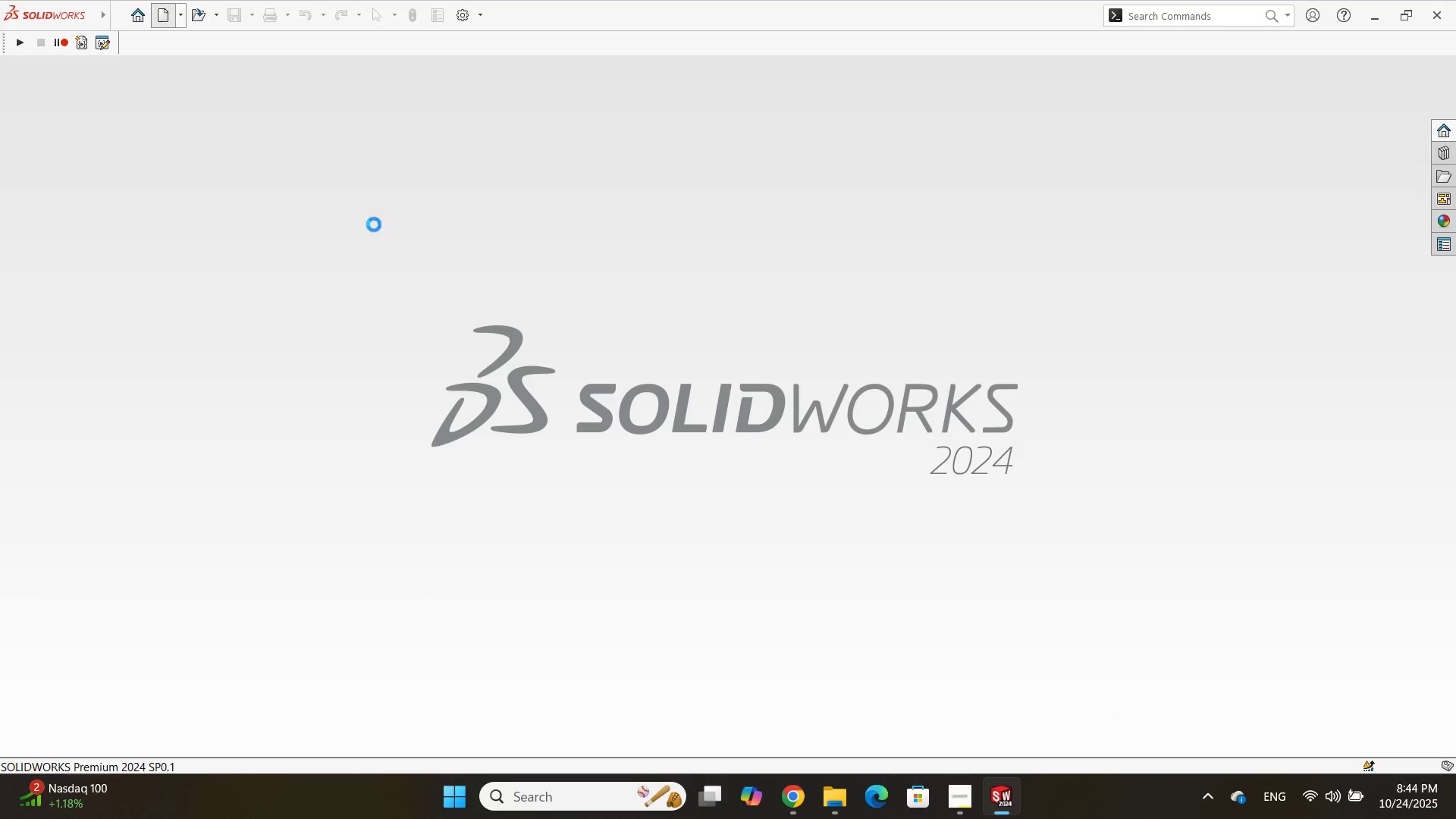 
mouse_move([596, 264])
 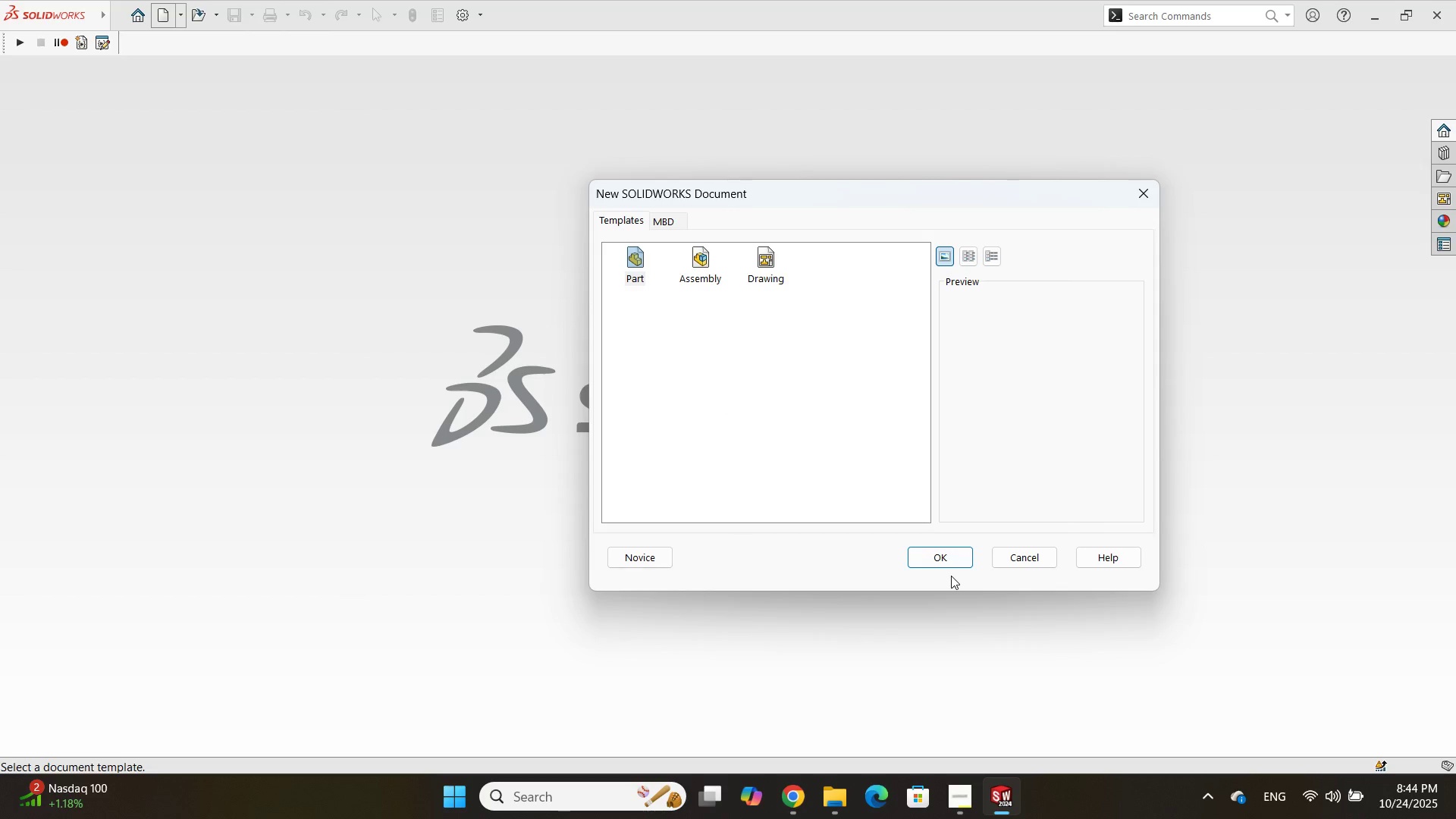 
double_click([953, 571])
 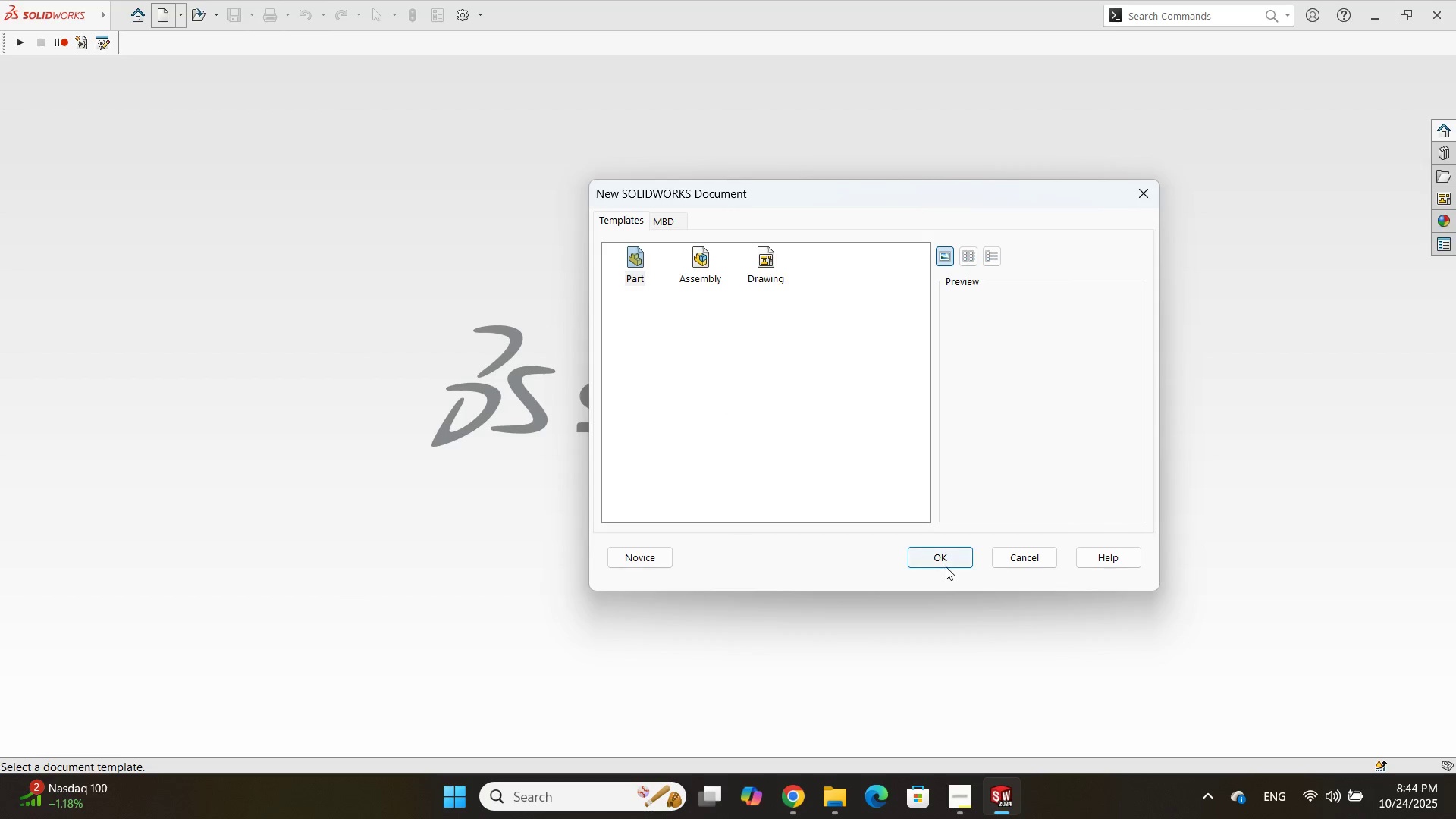 
triple_click([946, 566])
 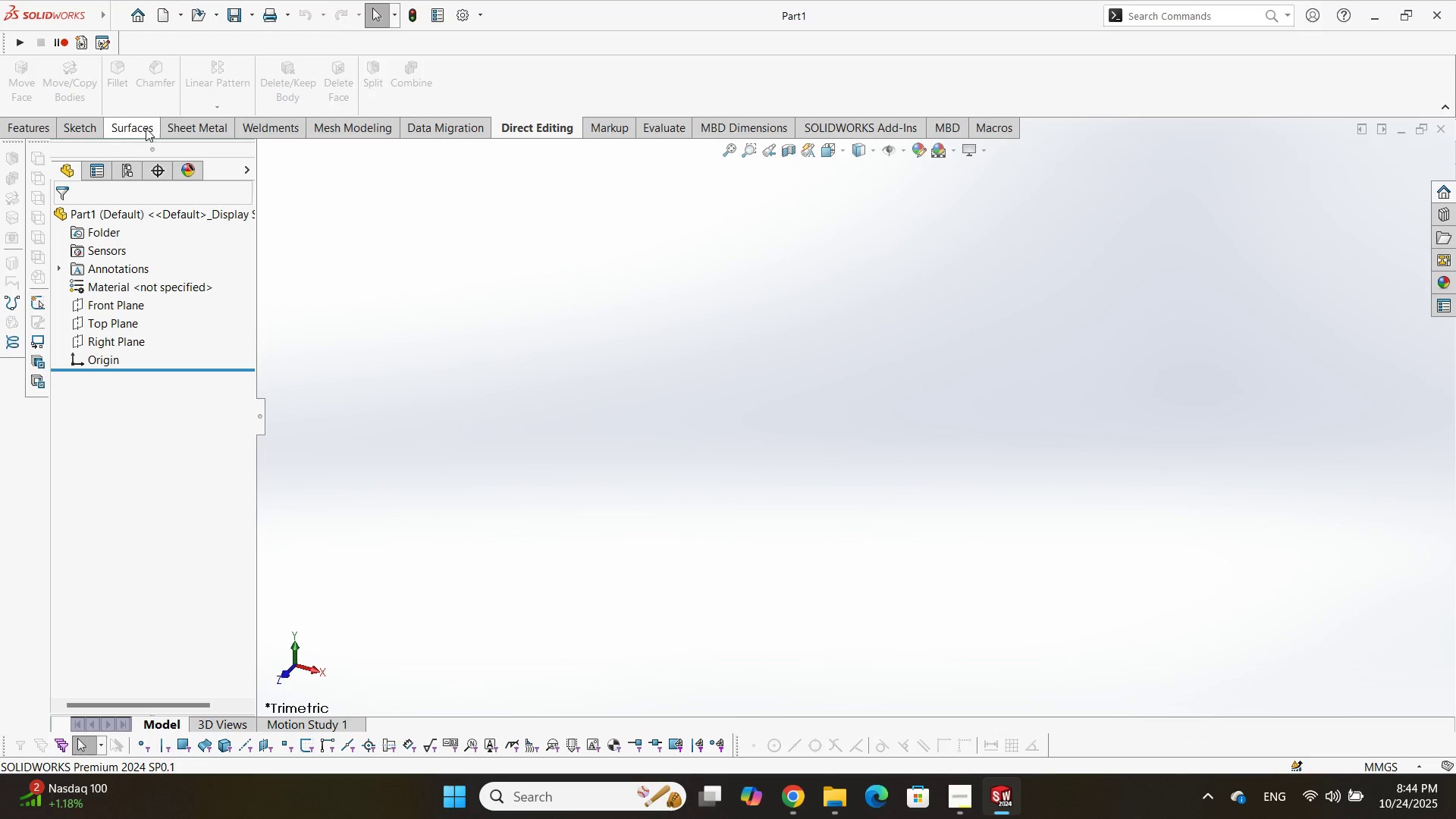 
left_click([92, 125])
 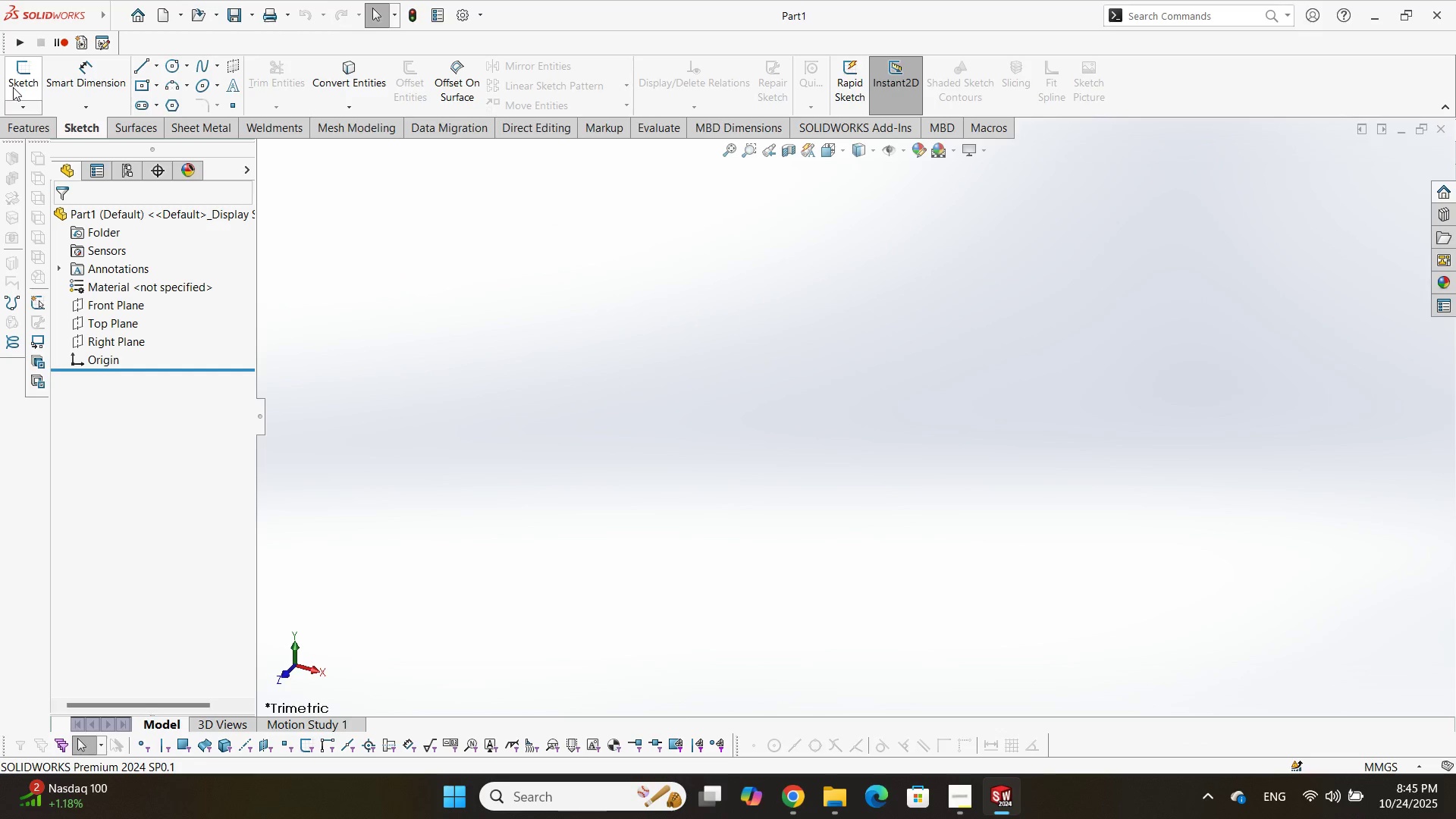 
left_click([13, 87])
 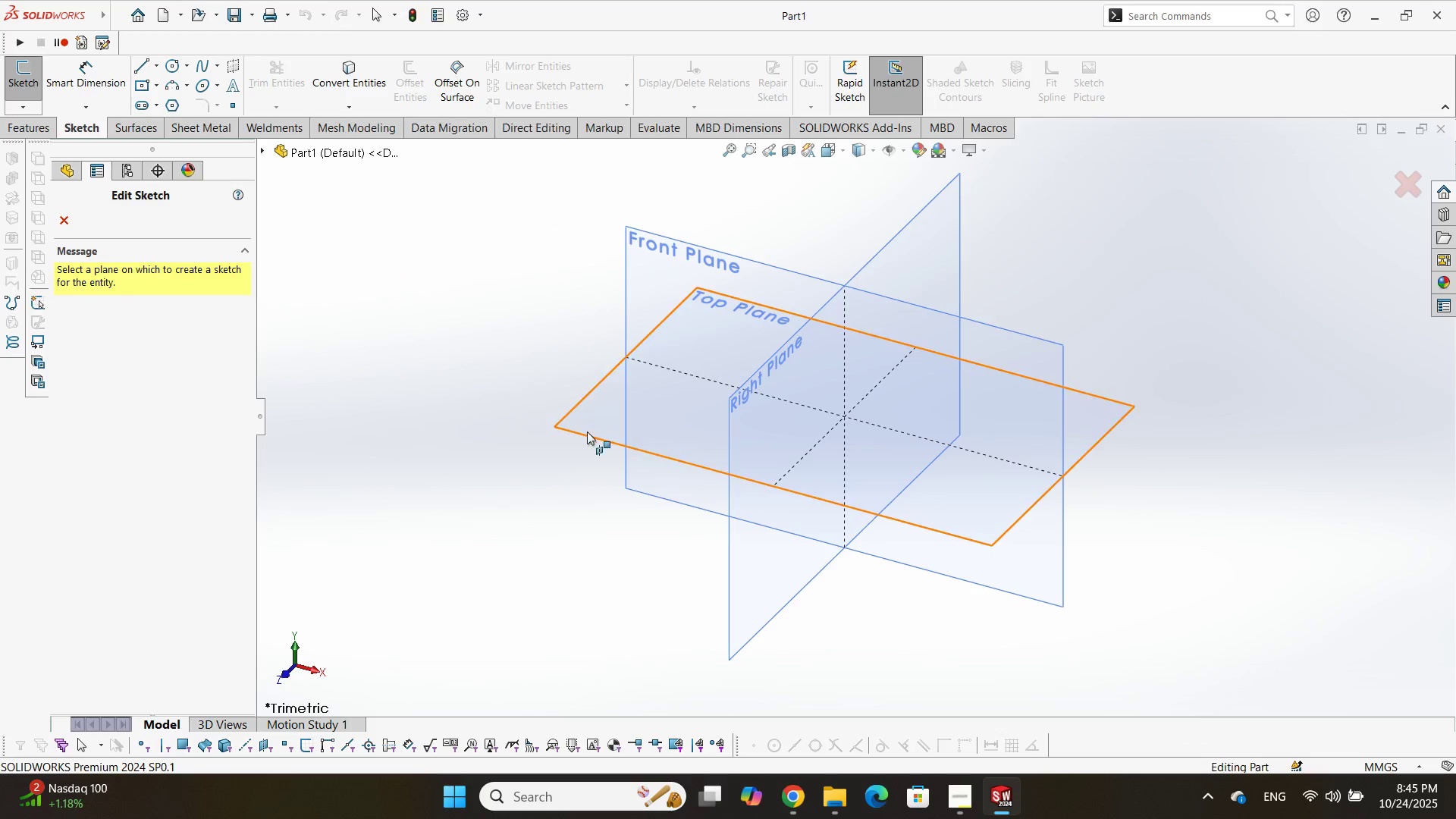 
left_click([591, 431])
 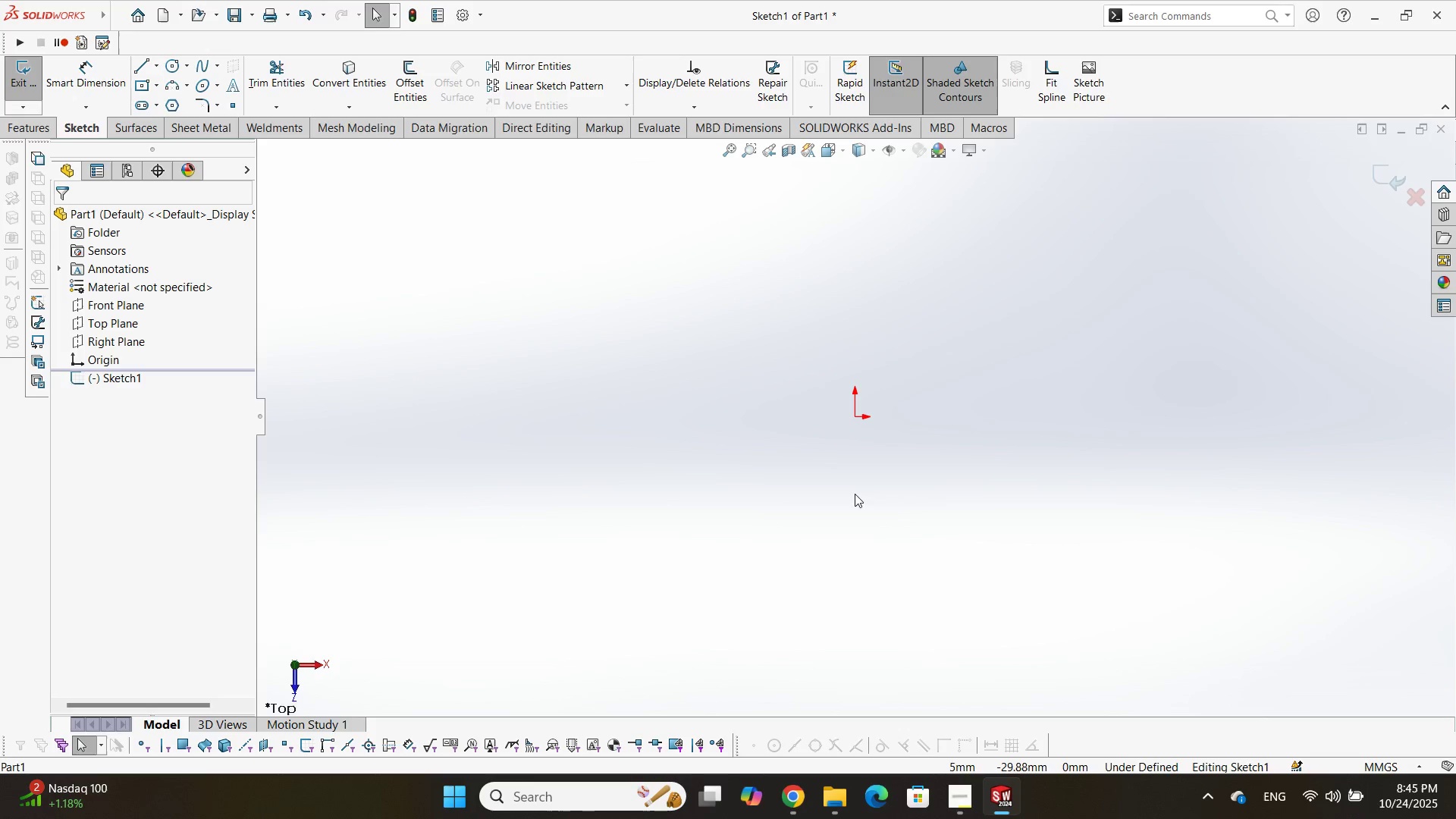 
wait(10.96)
 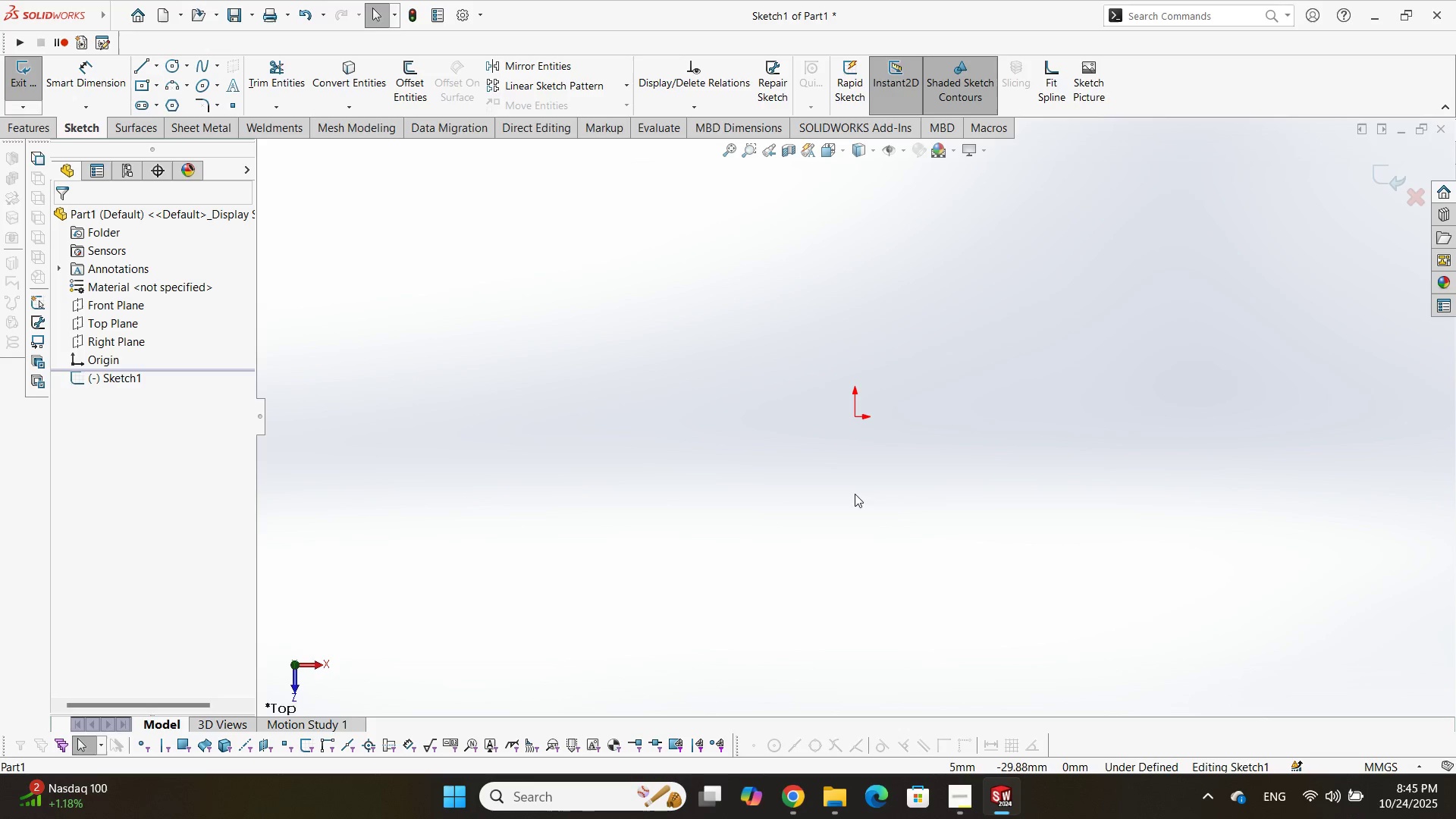 
left_click([158, 72])
 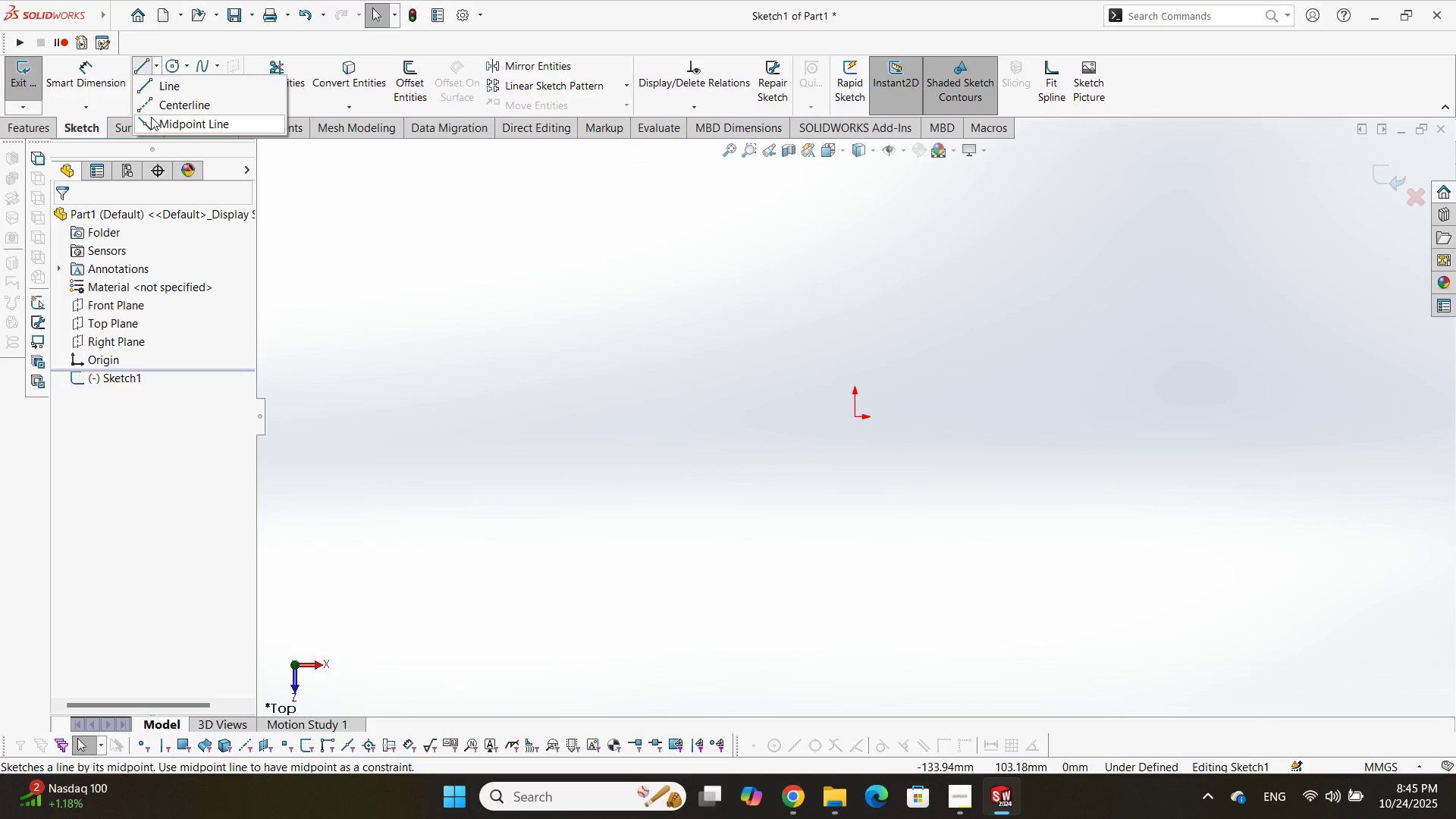 
left_click([151, 117])
 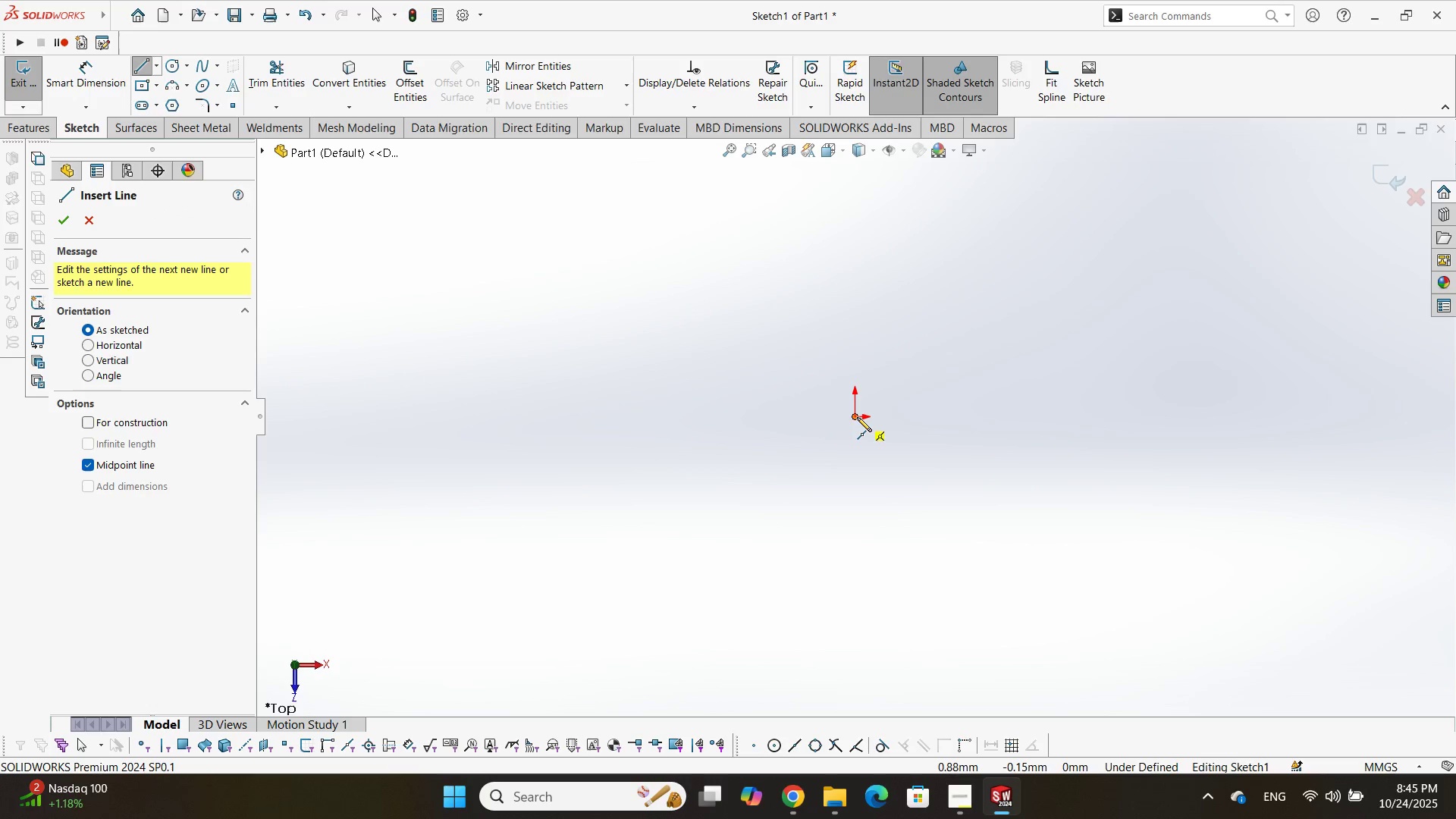 
left_click([853, 417])
 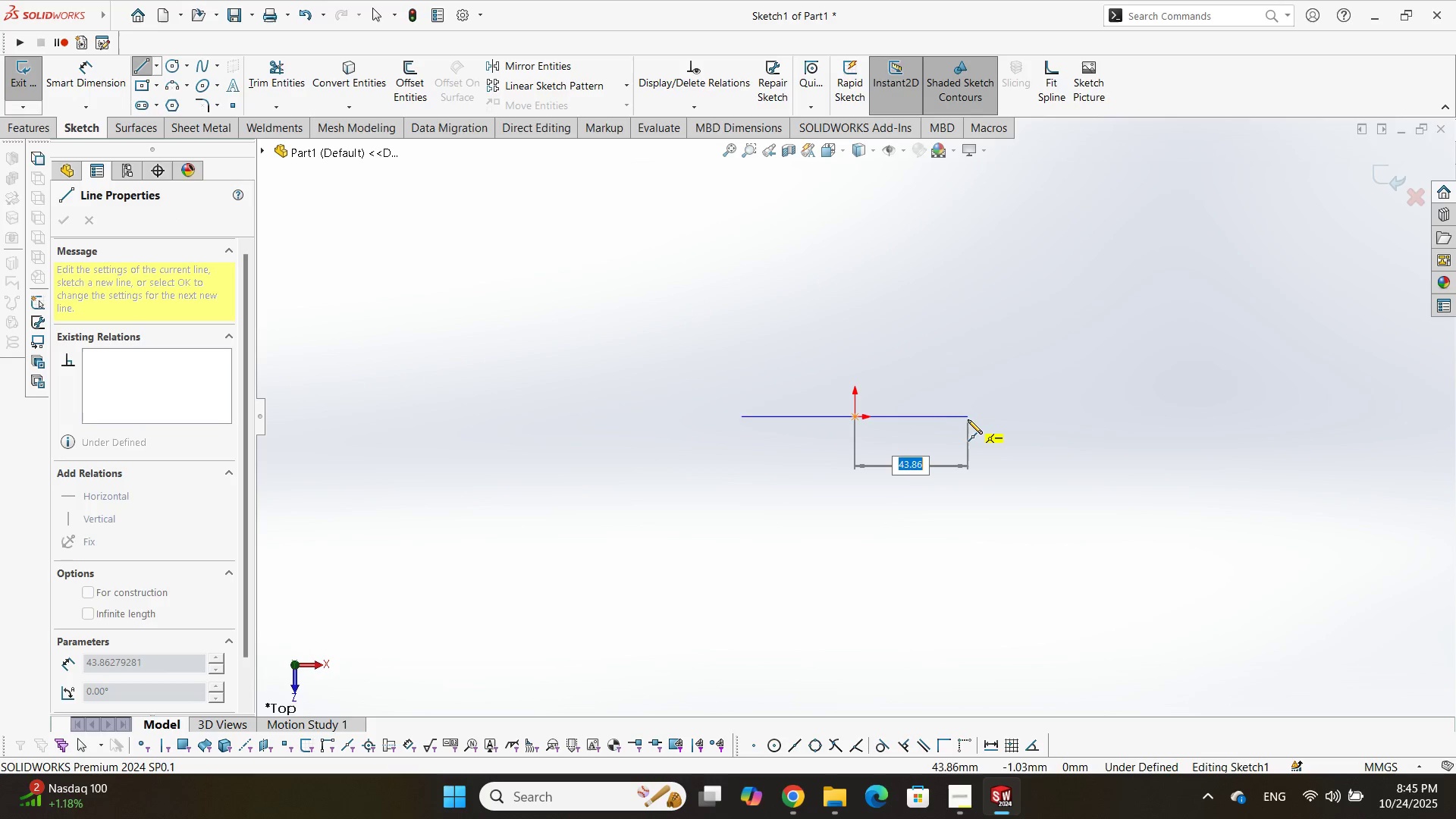 
left_click([970, 419])
 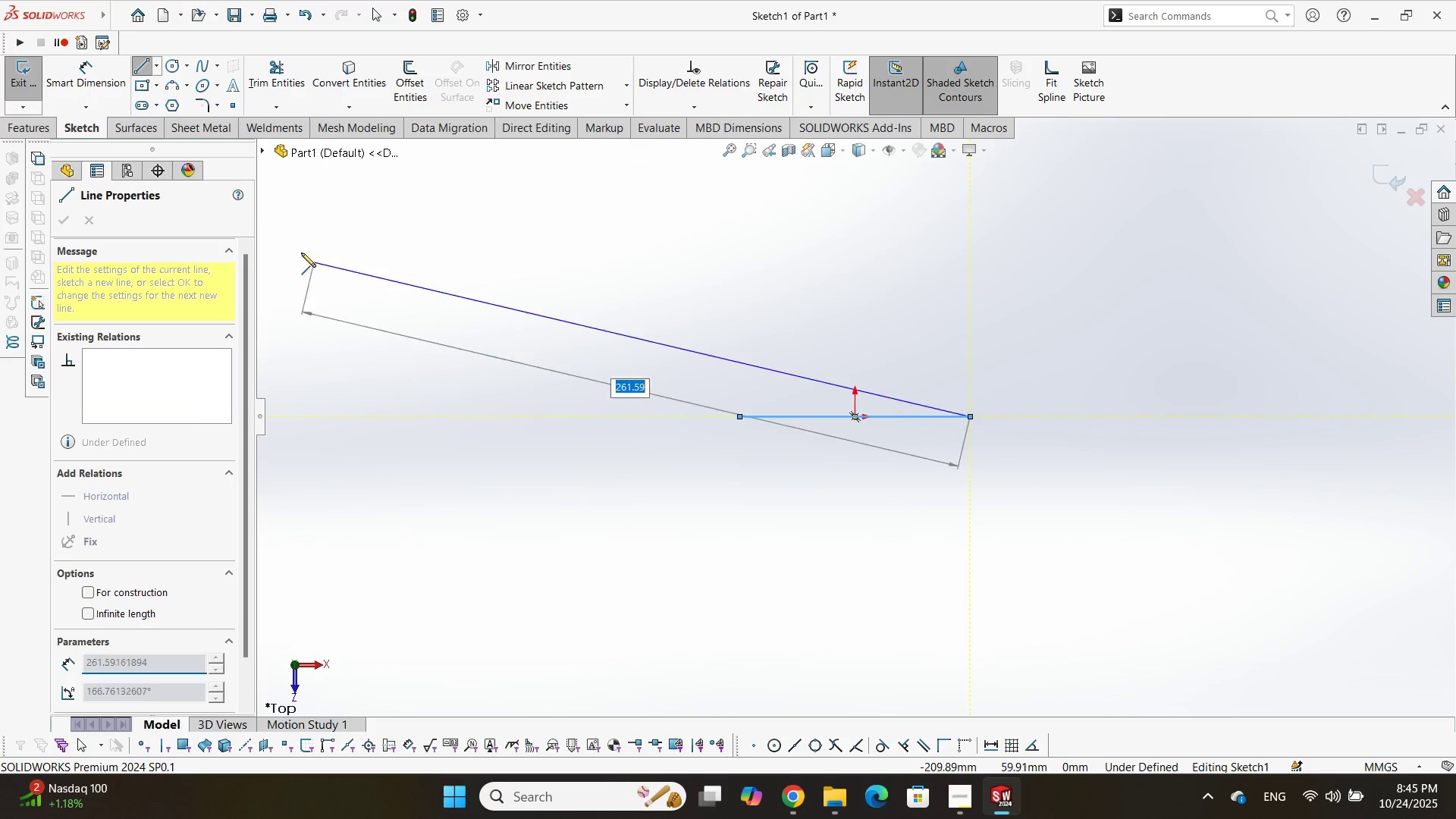 
key(Escape)
 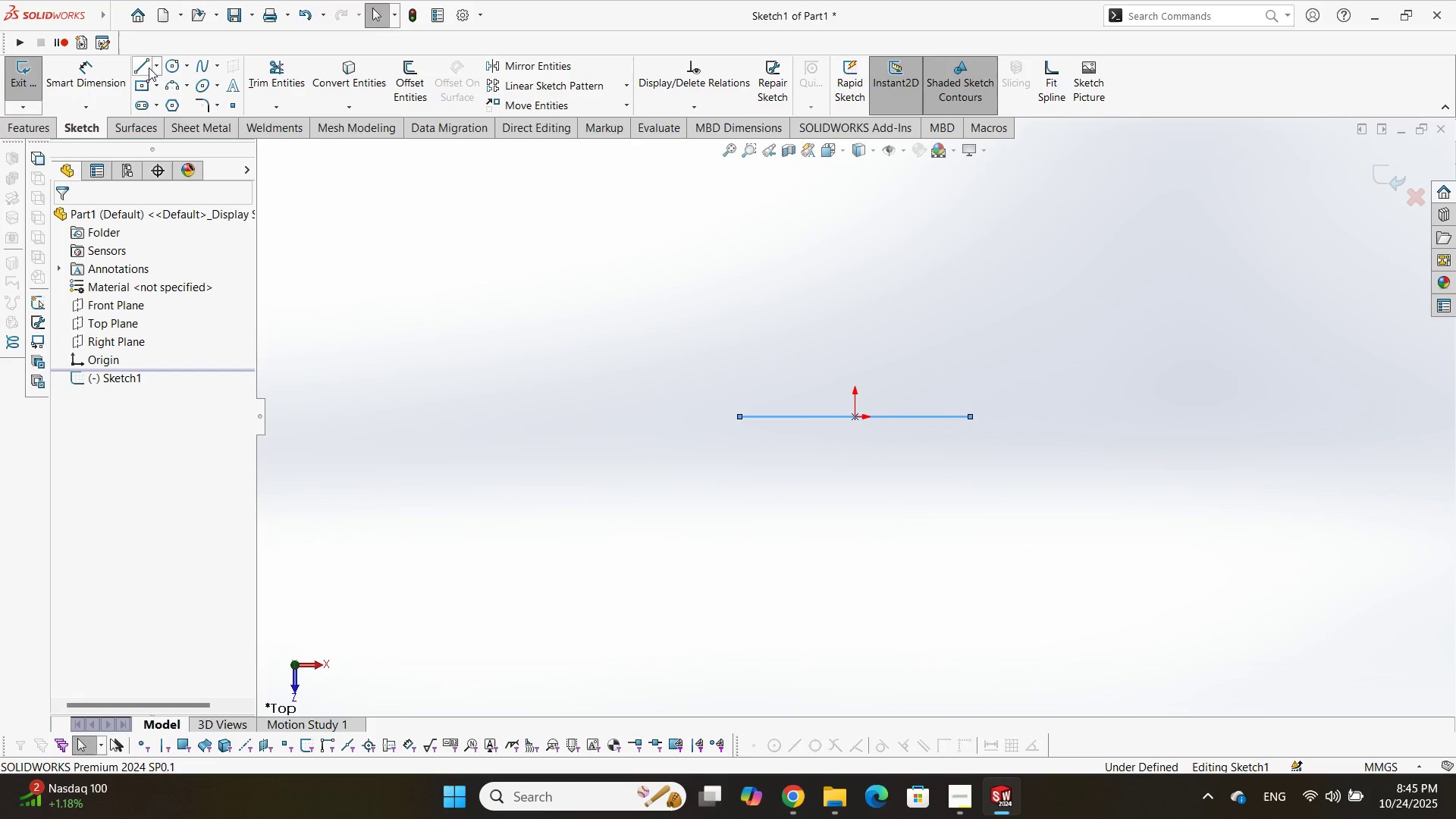 
left_click([149, 67])
 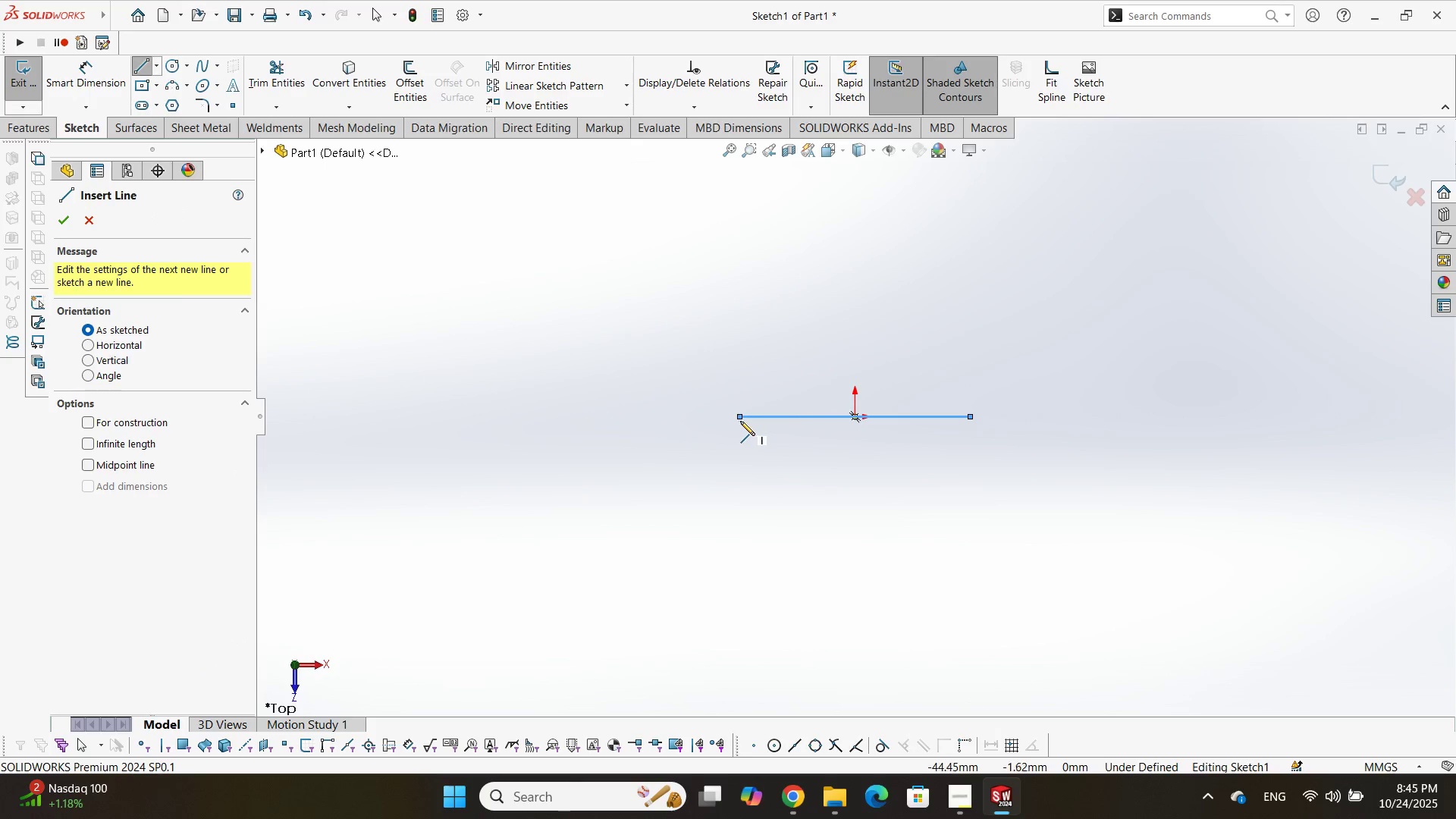 
left_click([739, 418])
 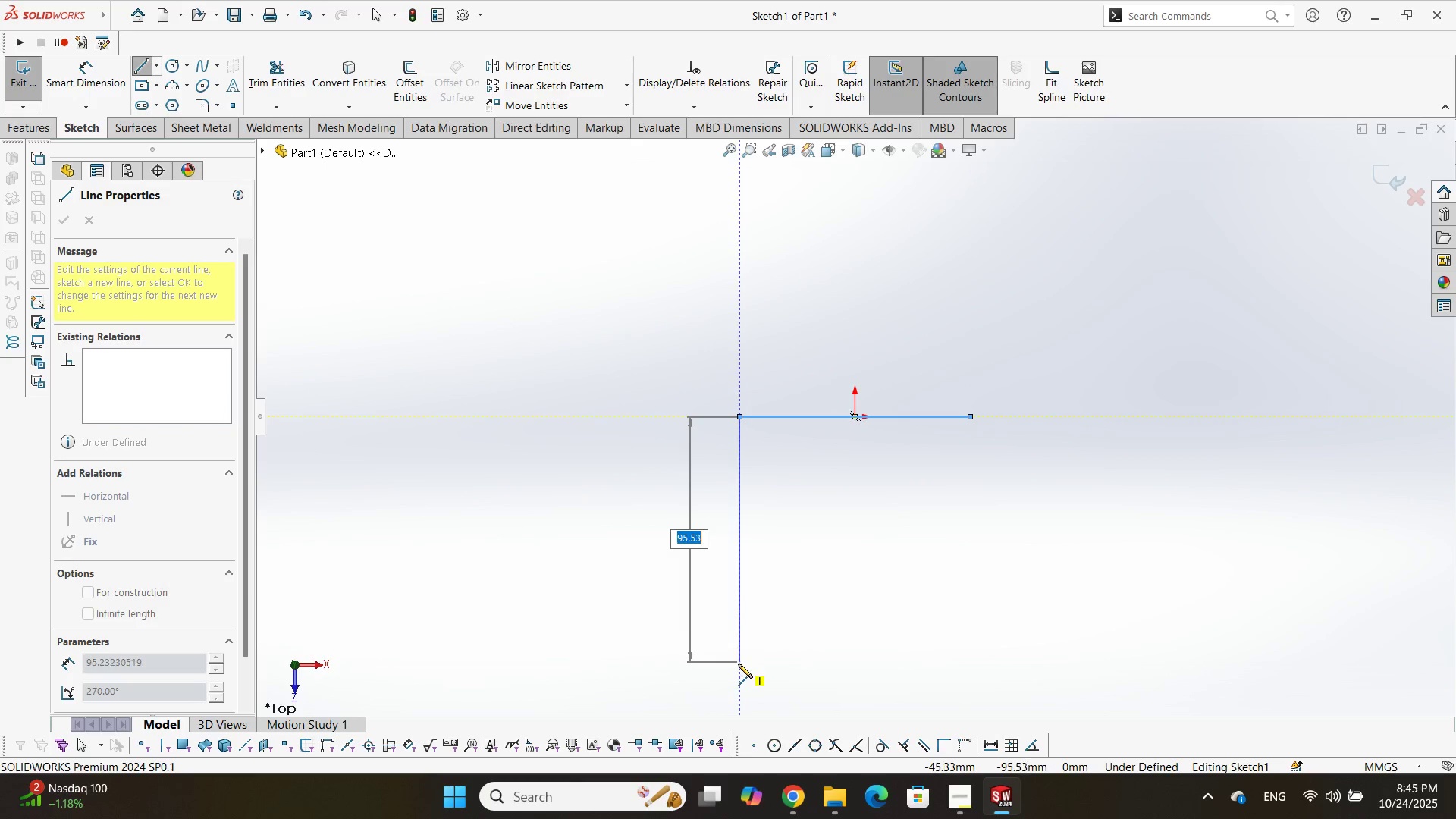 
left_click([738, 664])
 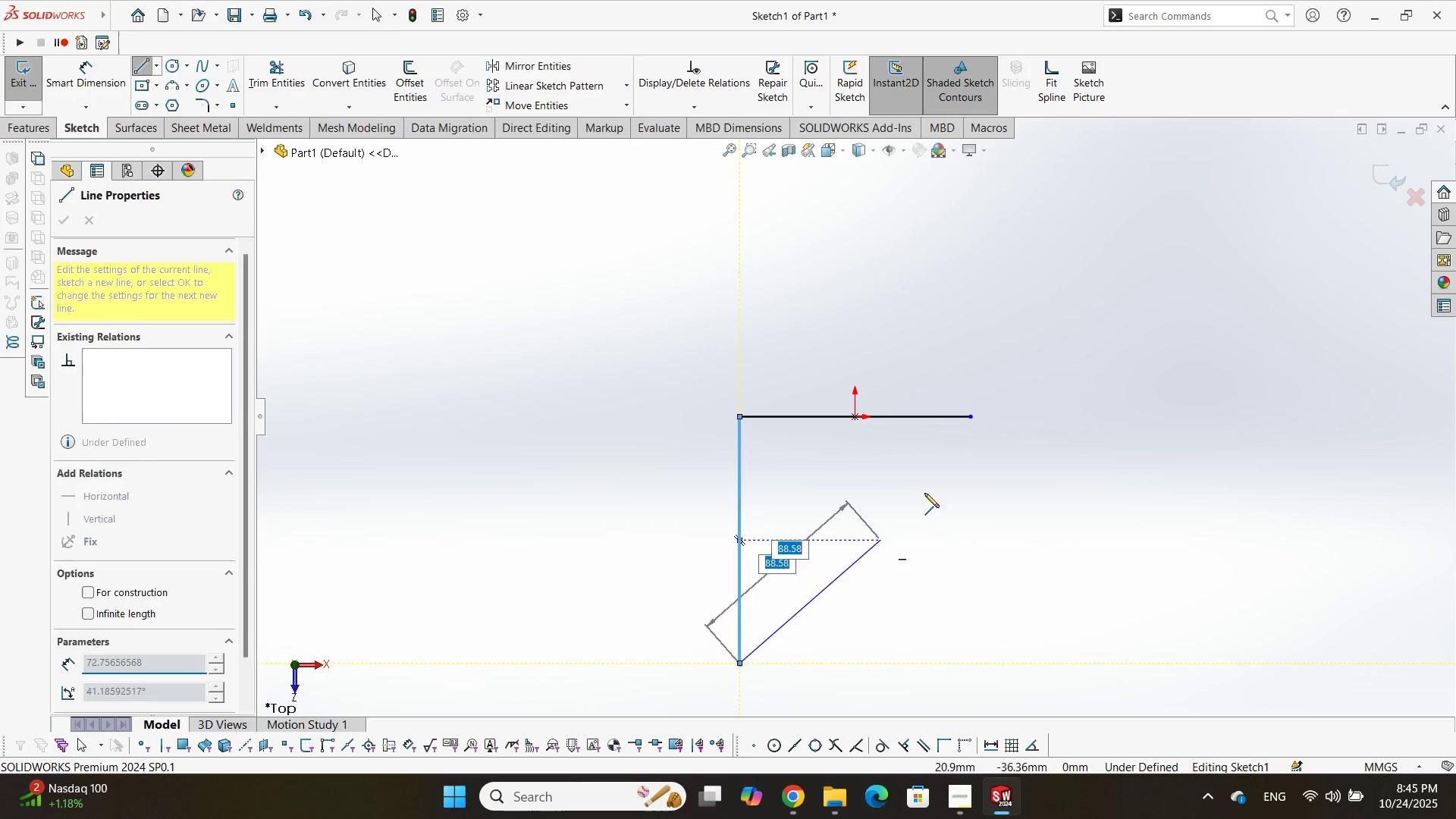 
key(Escape)
 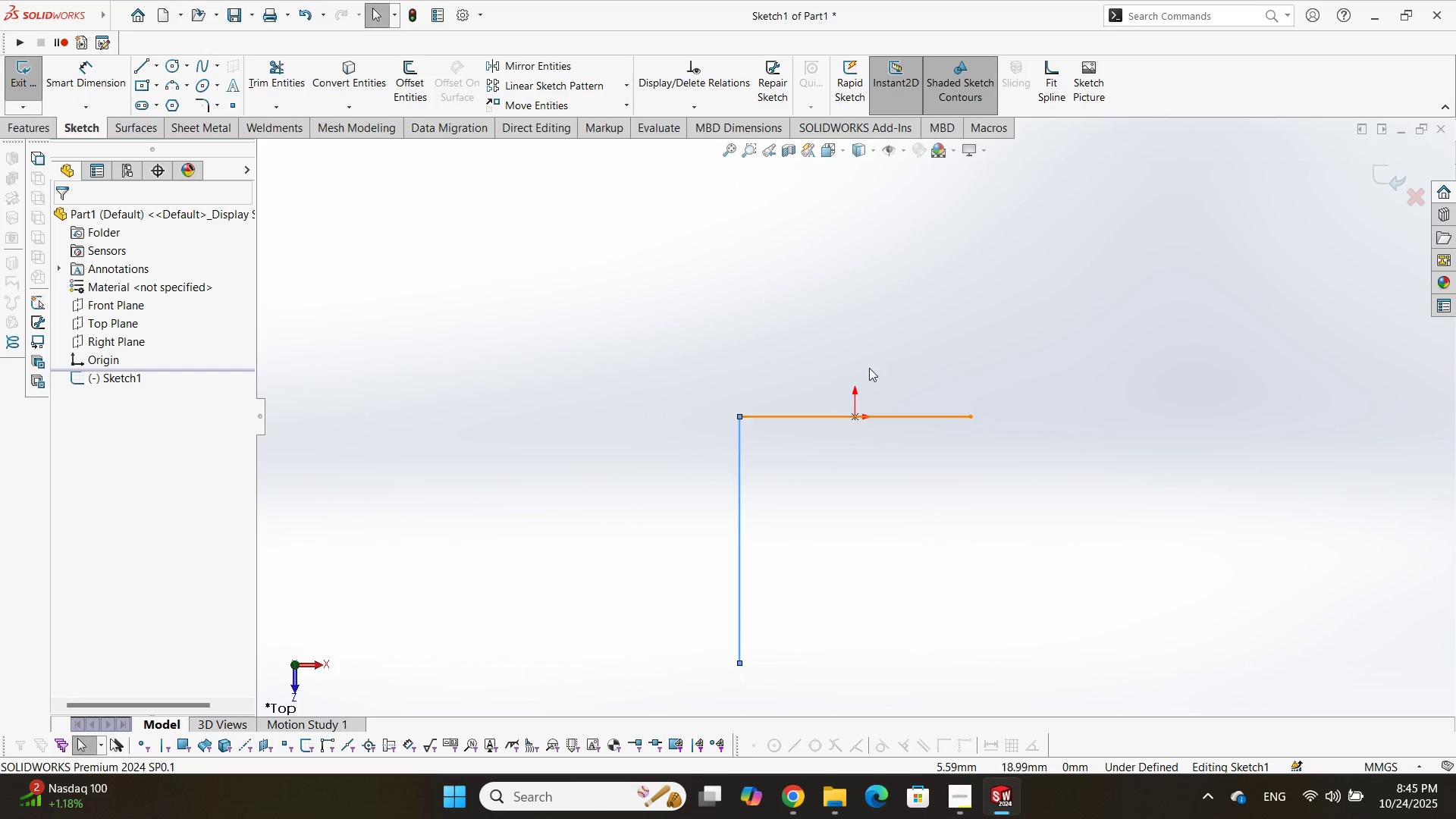 
key(Escape)
 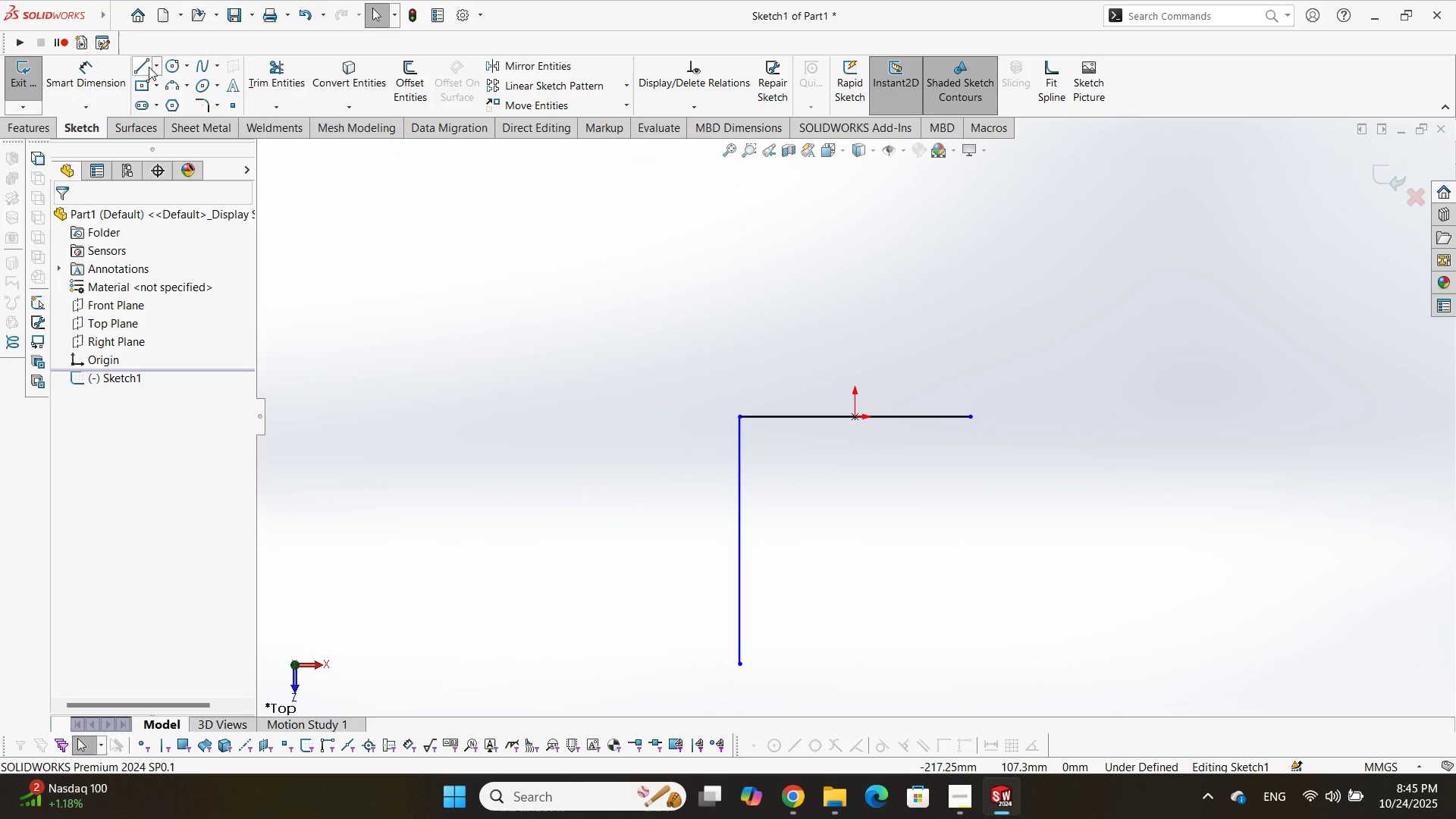 
left_click([140, 64])
 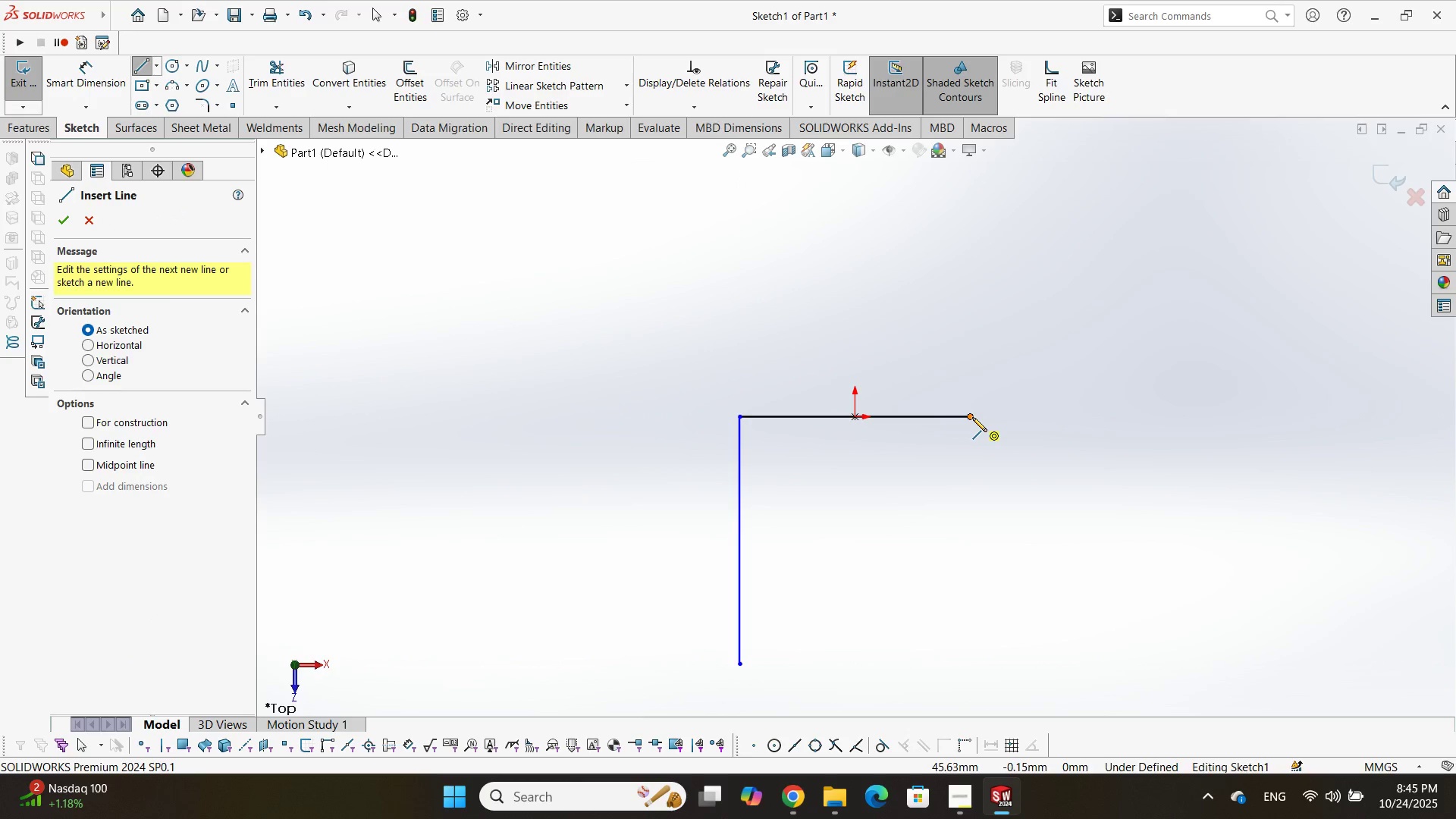 
left_click([972, 417])
 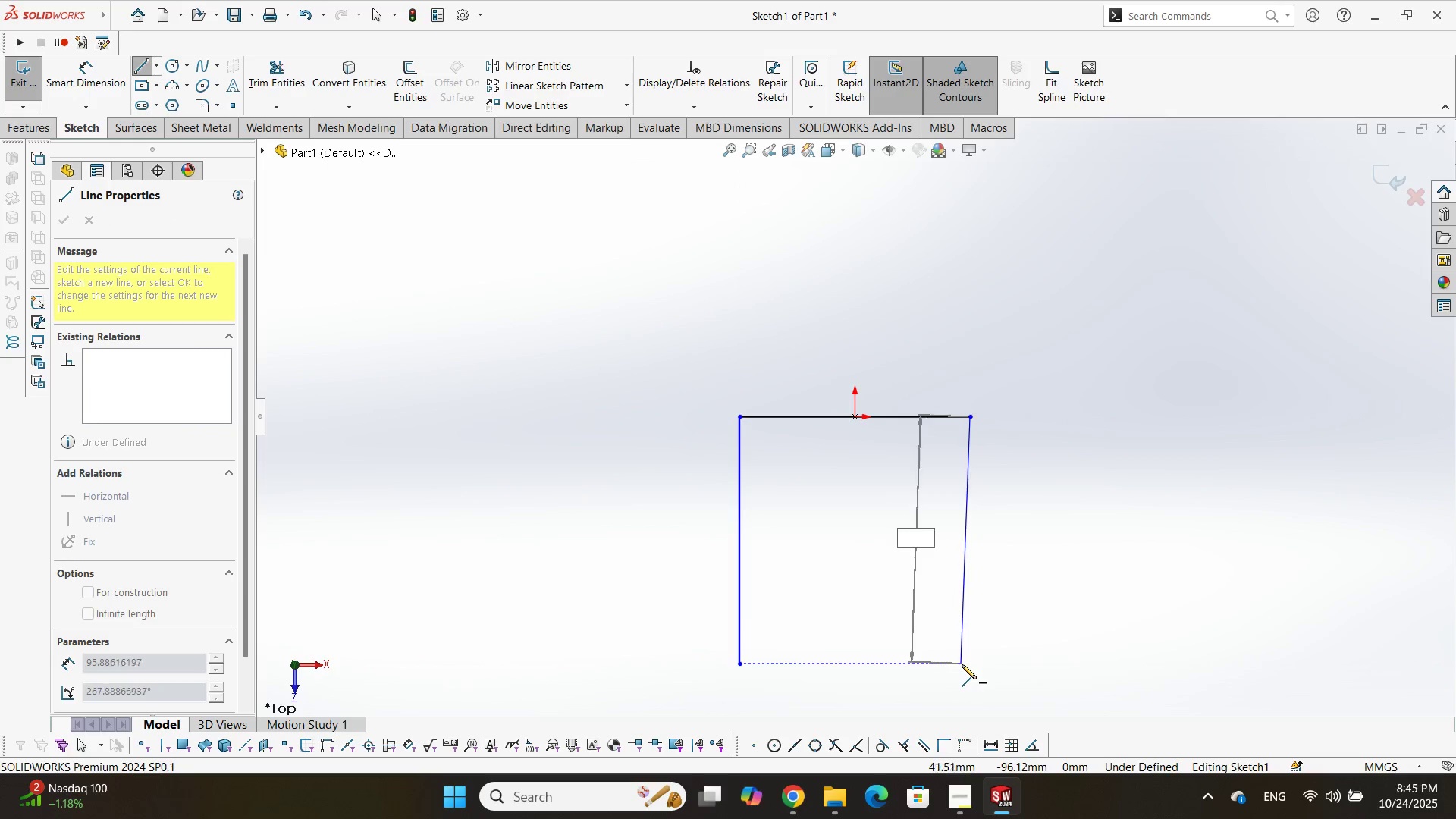 
left_click([974, 664])
 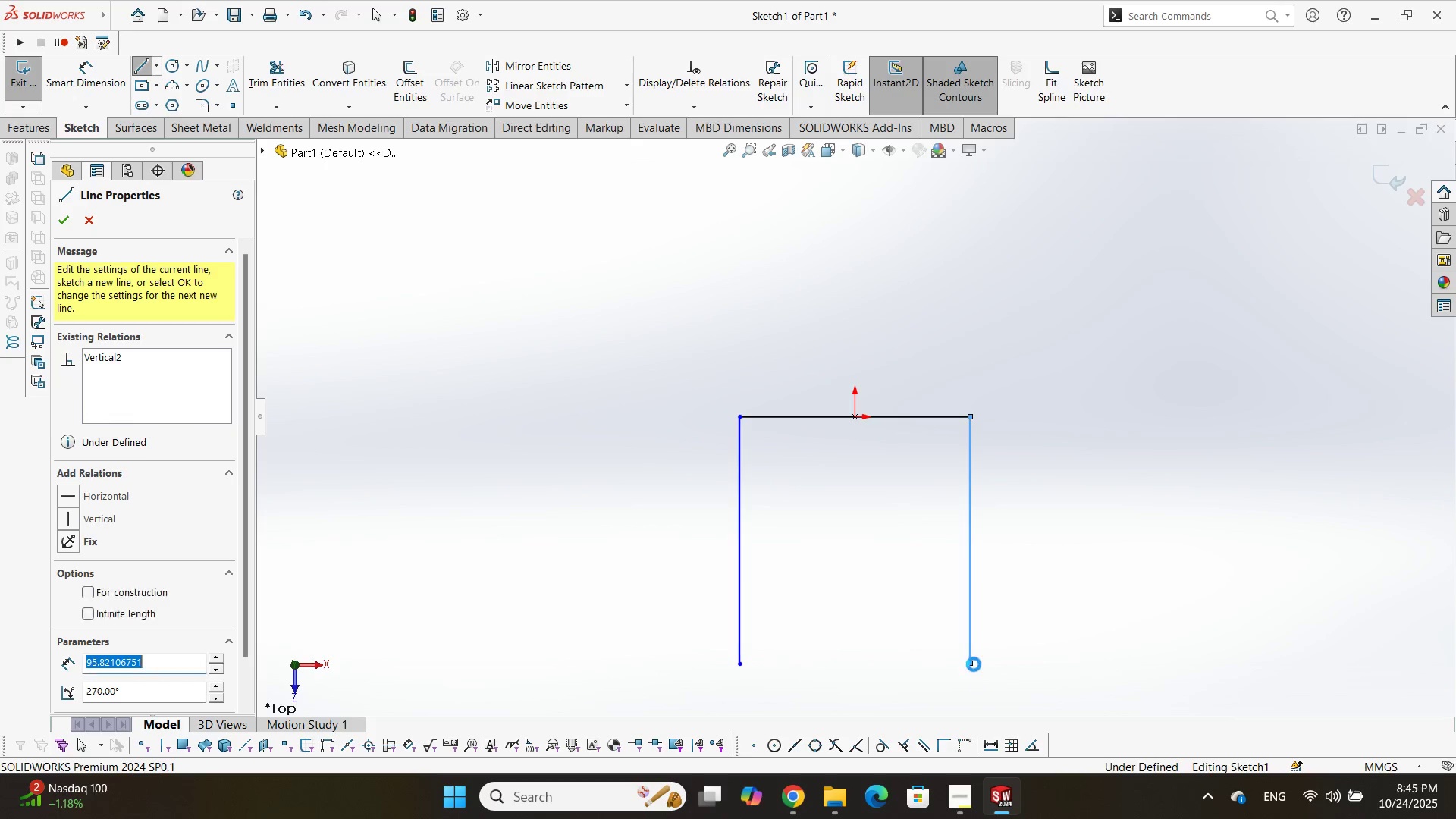 
key(Escape)
 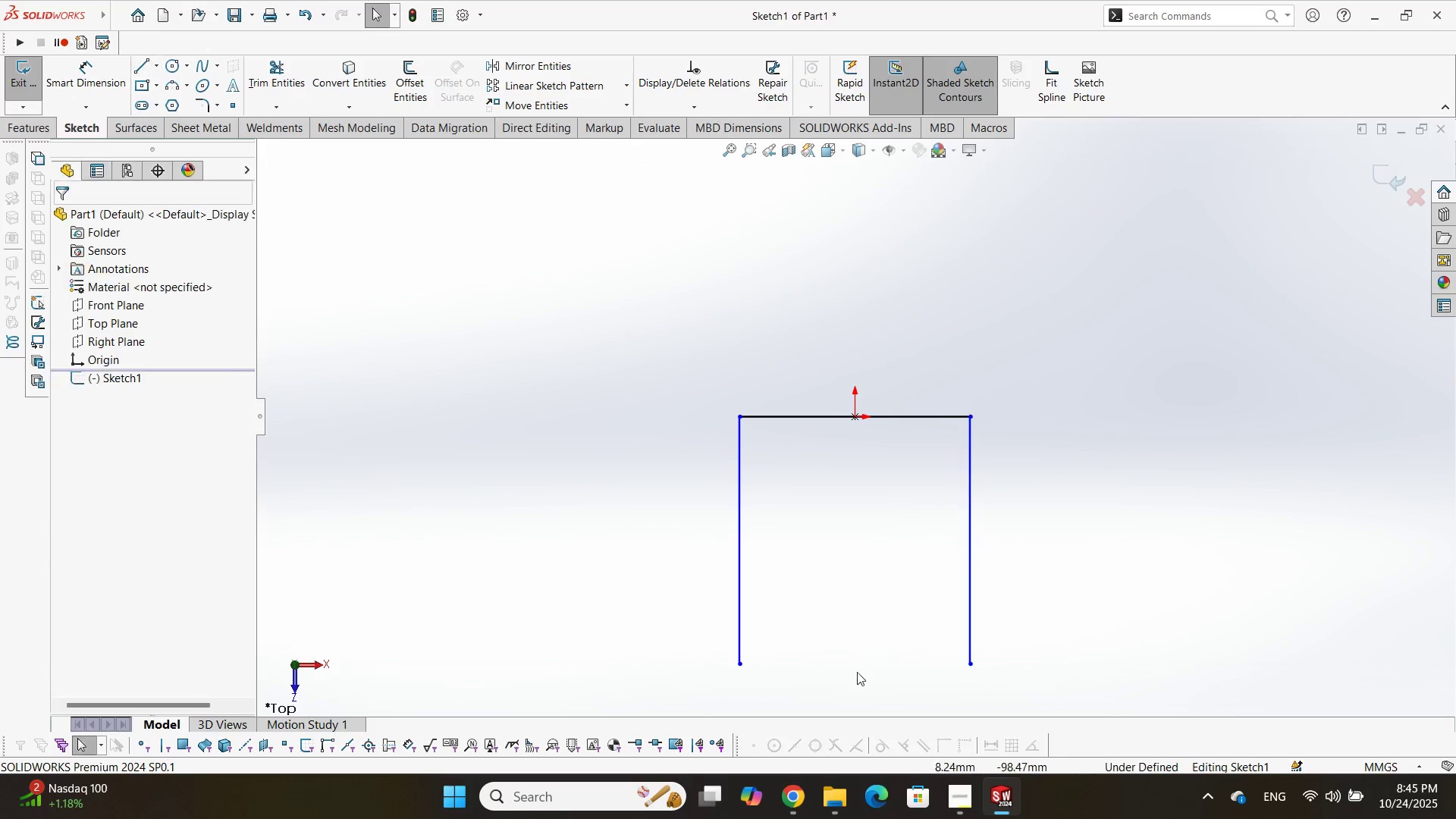 
key(Escape)
 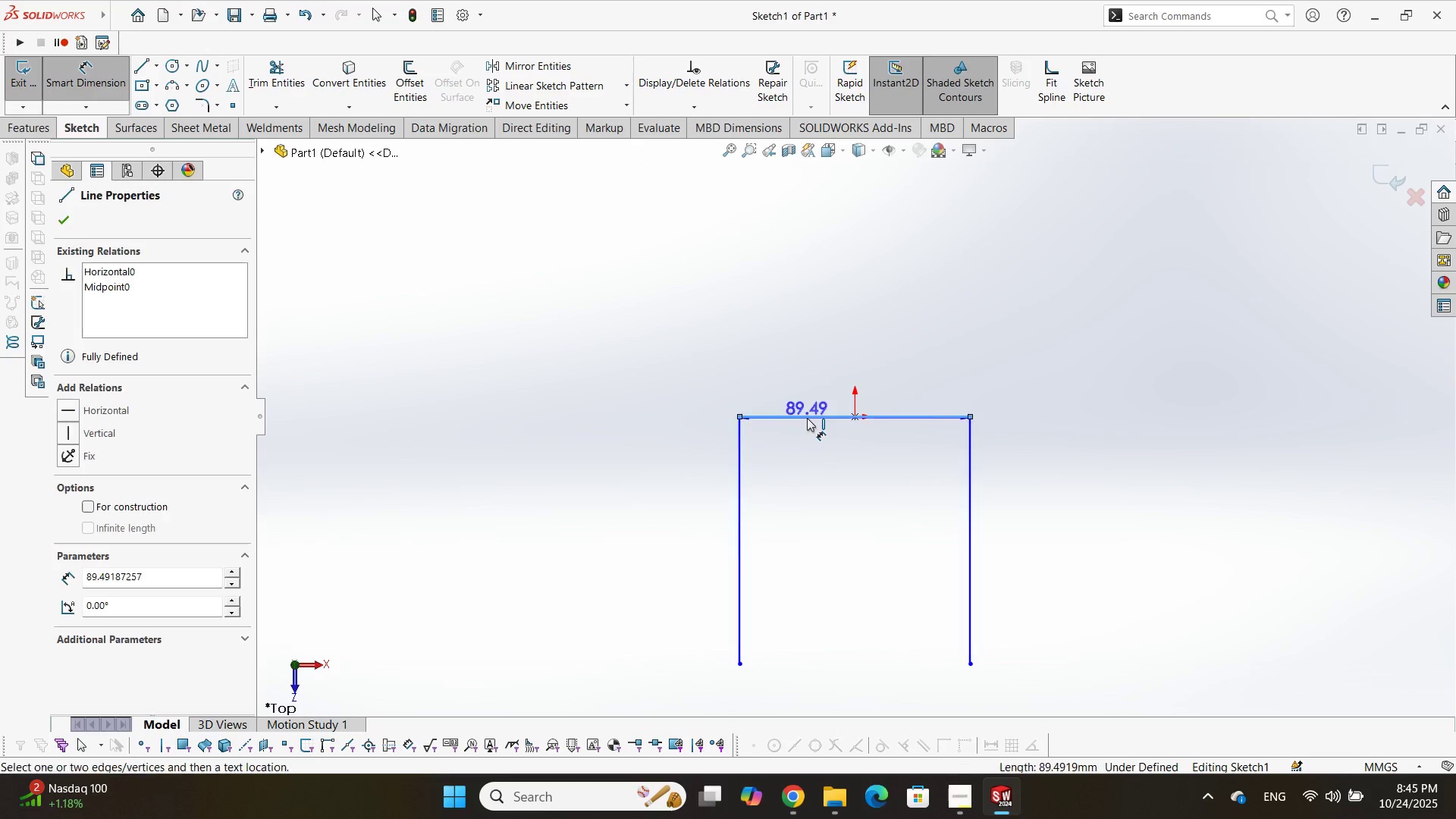 
double_click([808, 407])
 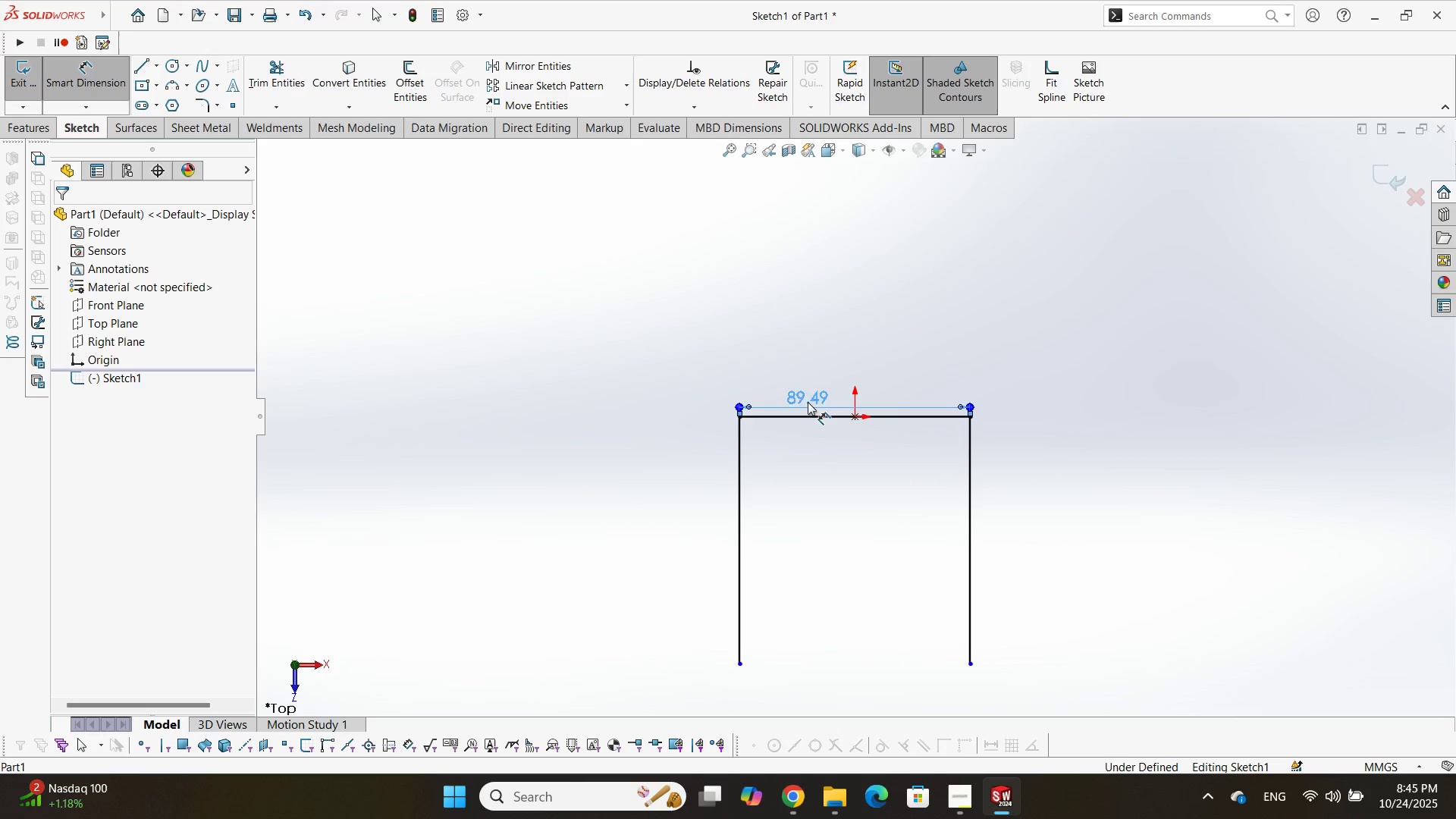 
double_click([808, 402])
 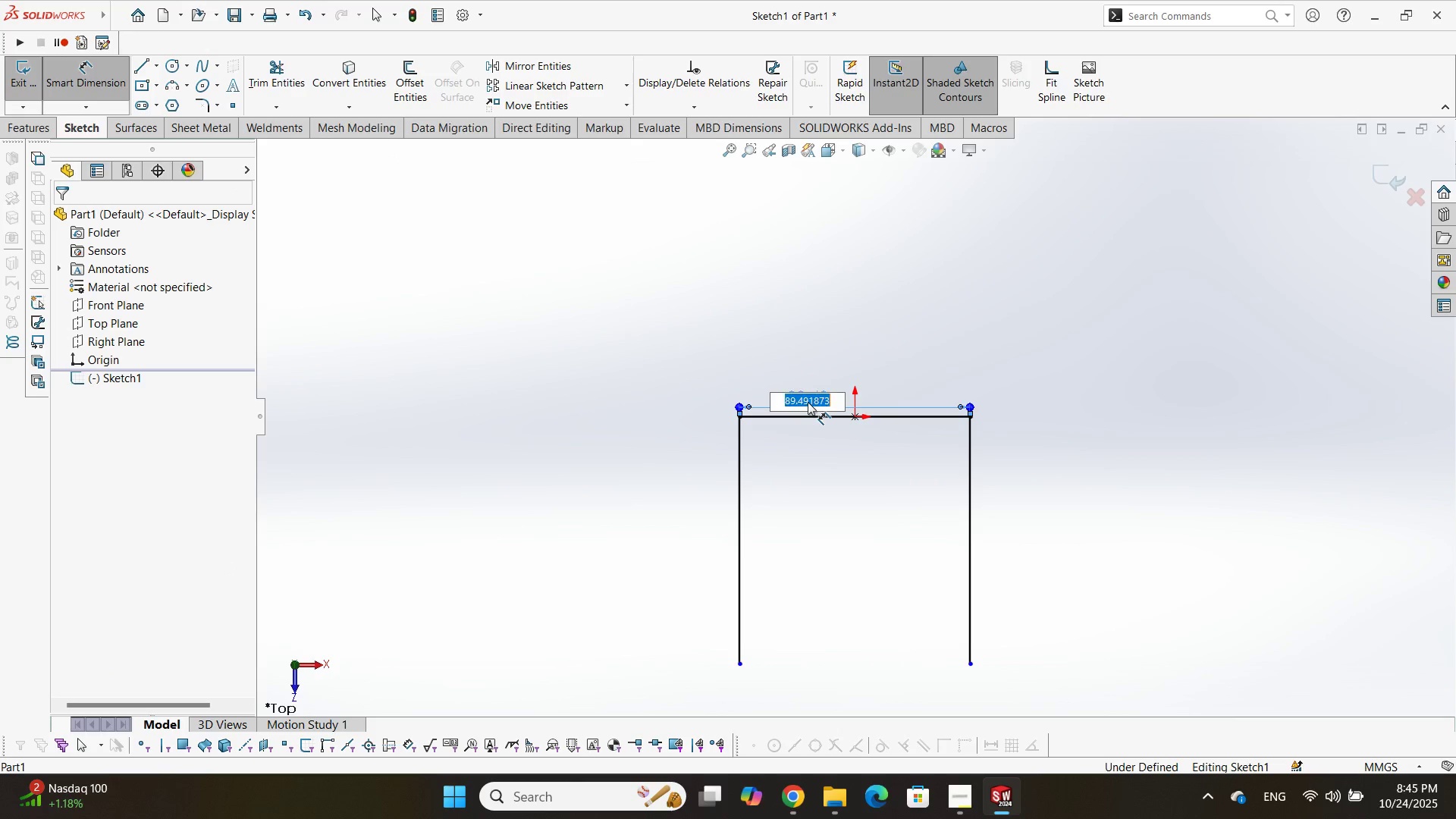 
triple_click([808, 402])
 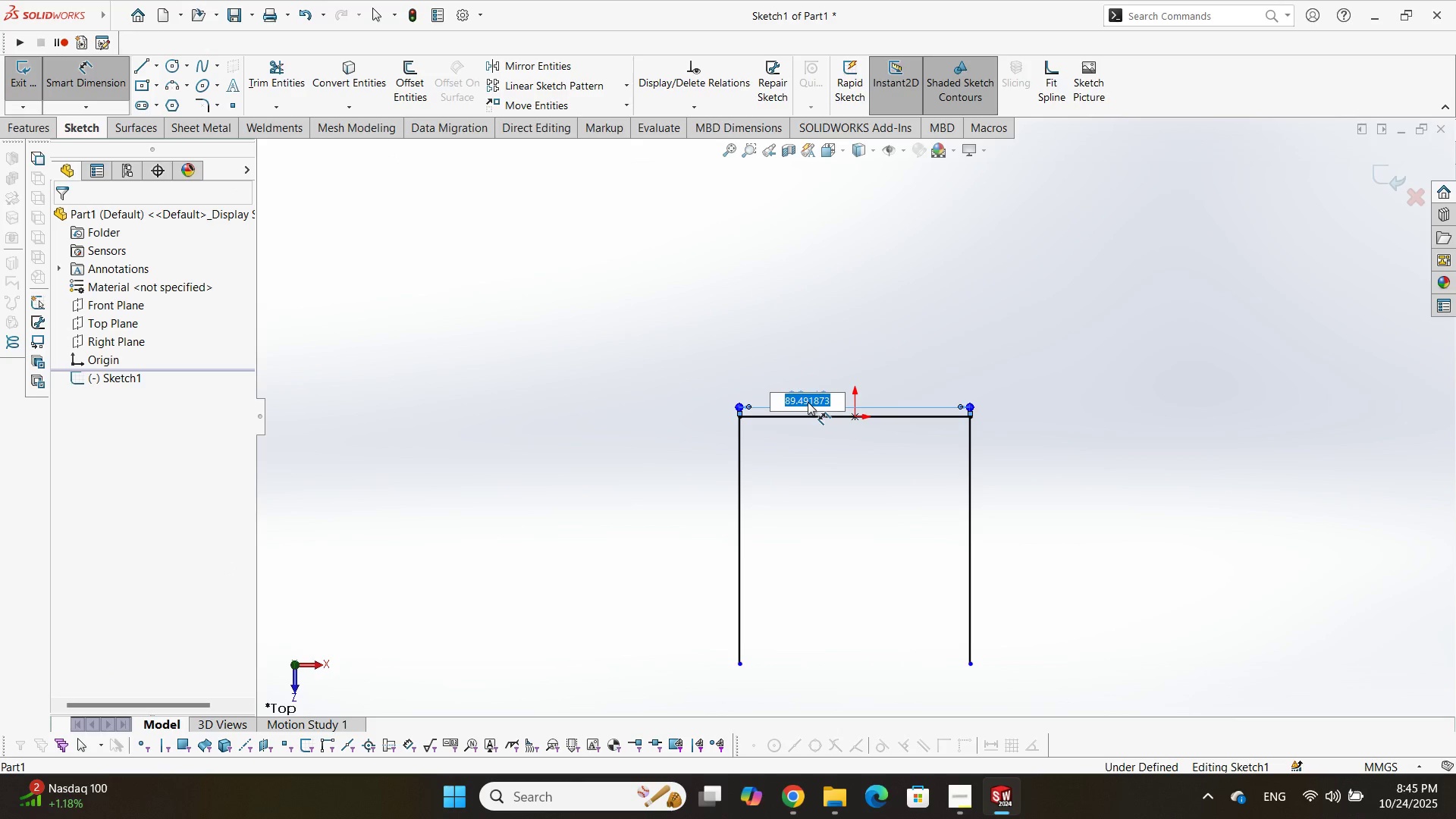 
key(Numpad8)
 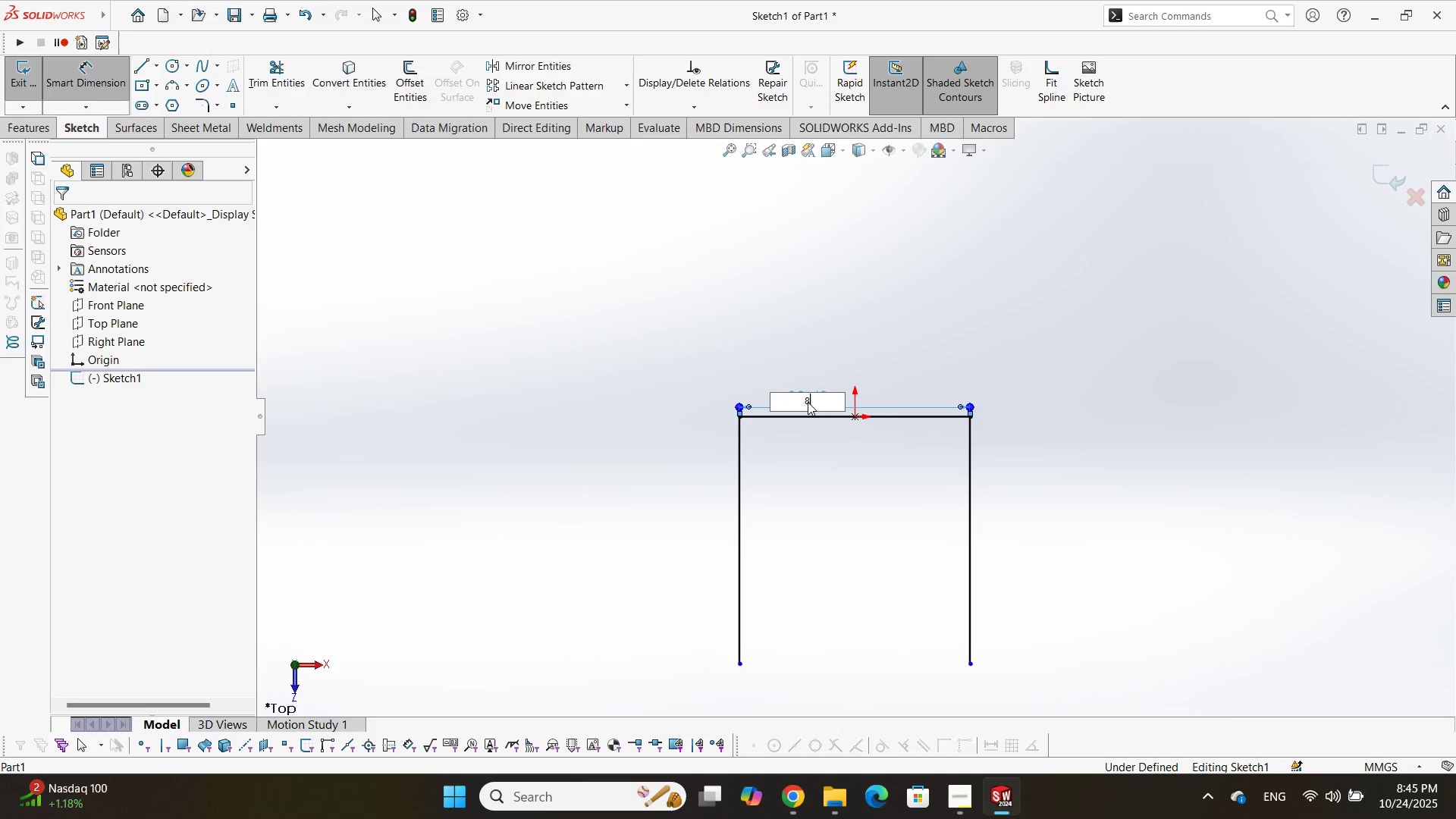 
key(Numpad0)
 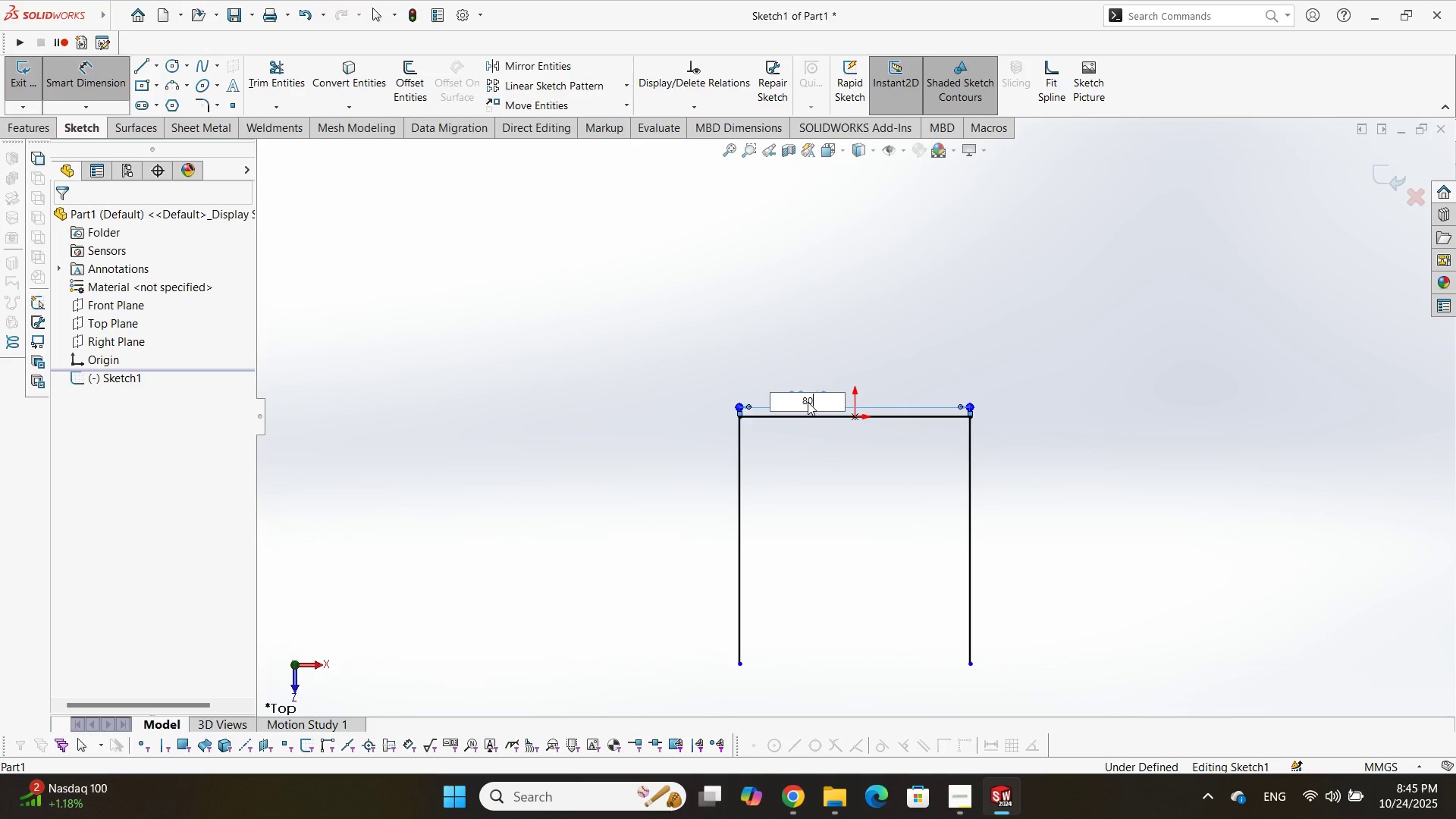 
key(NumpadEnter)
 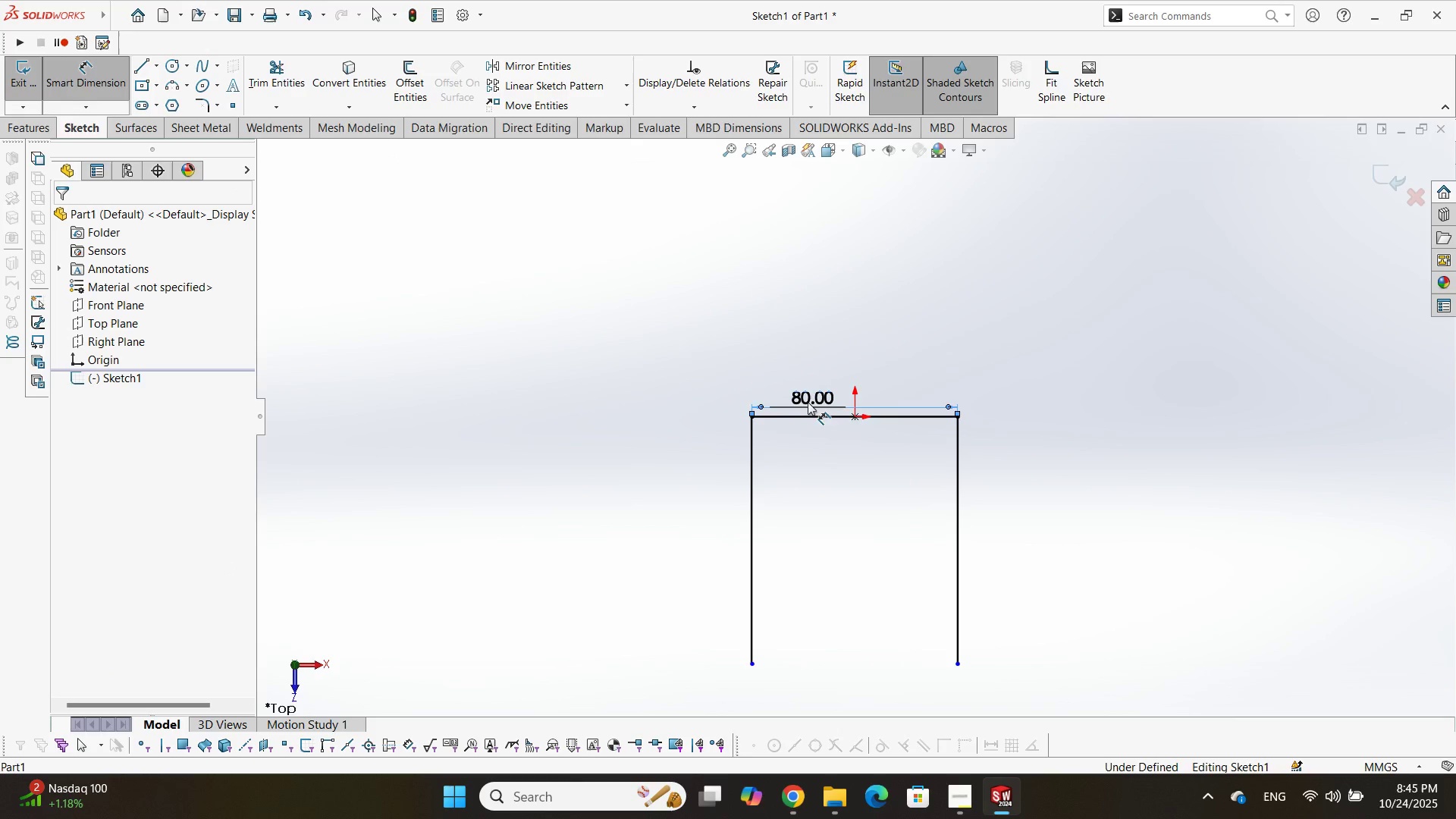 
key(Escape)
 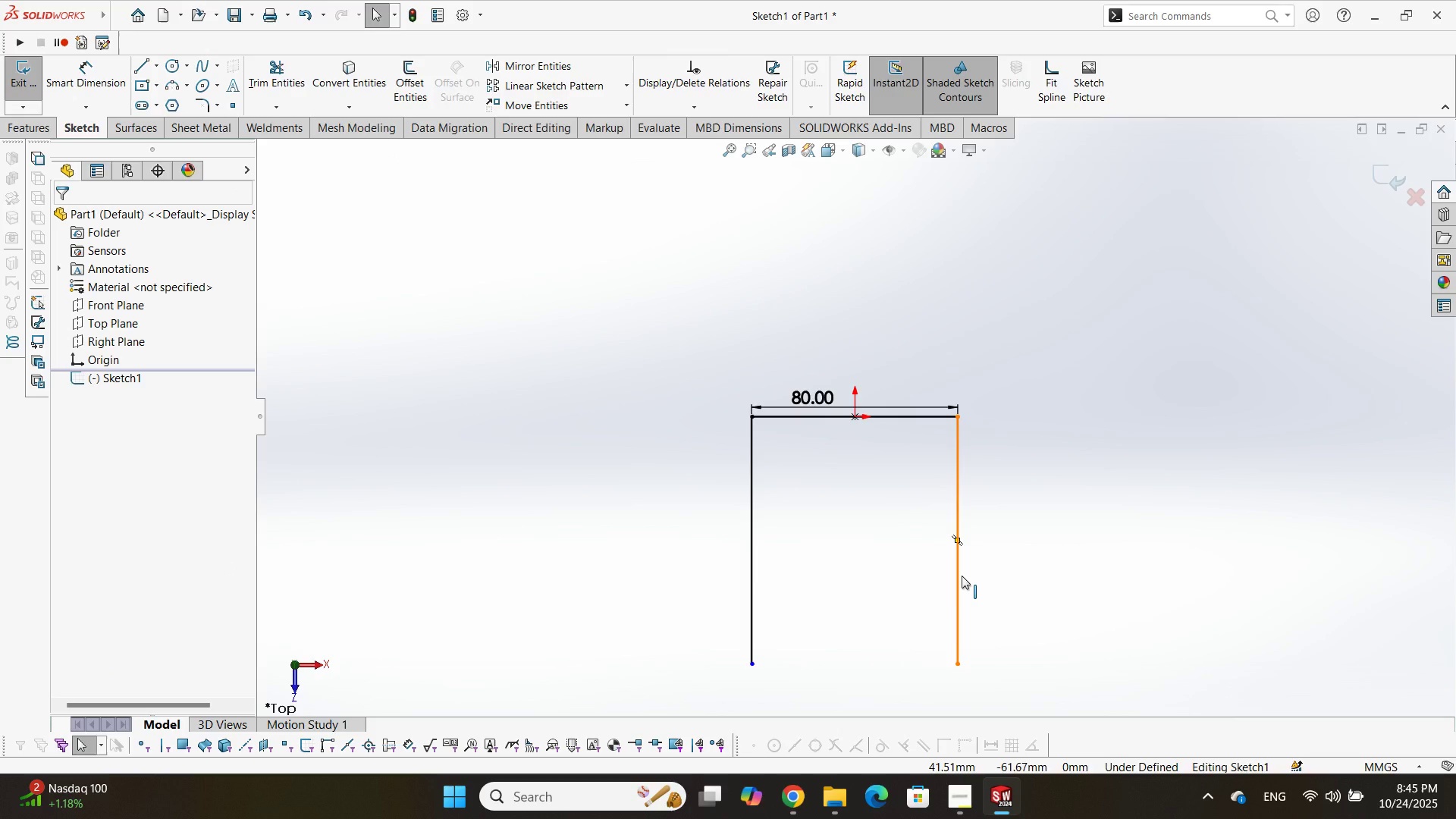 
wait(11.95)
 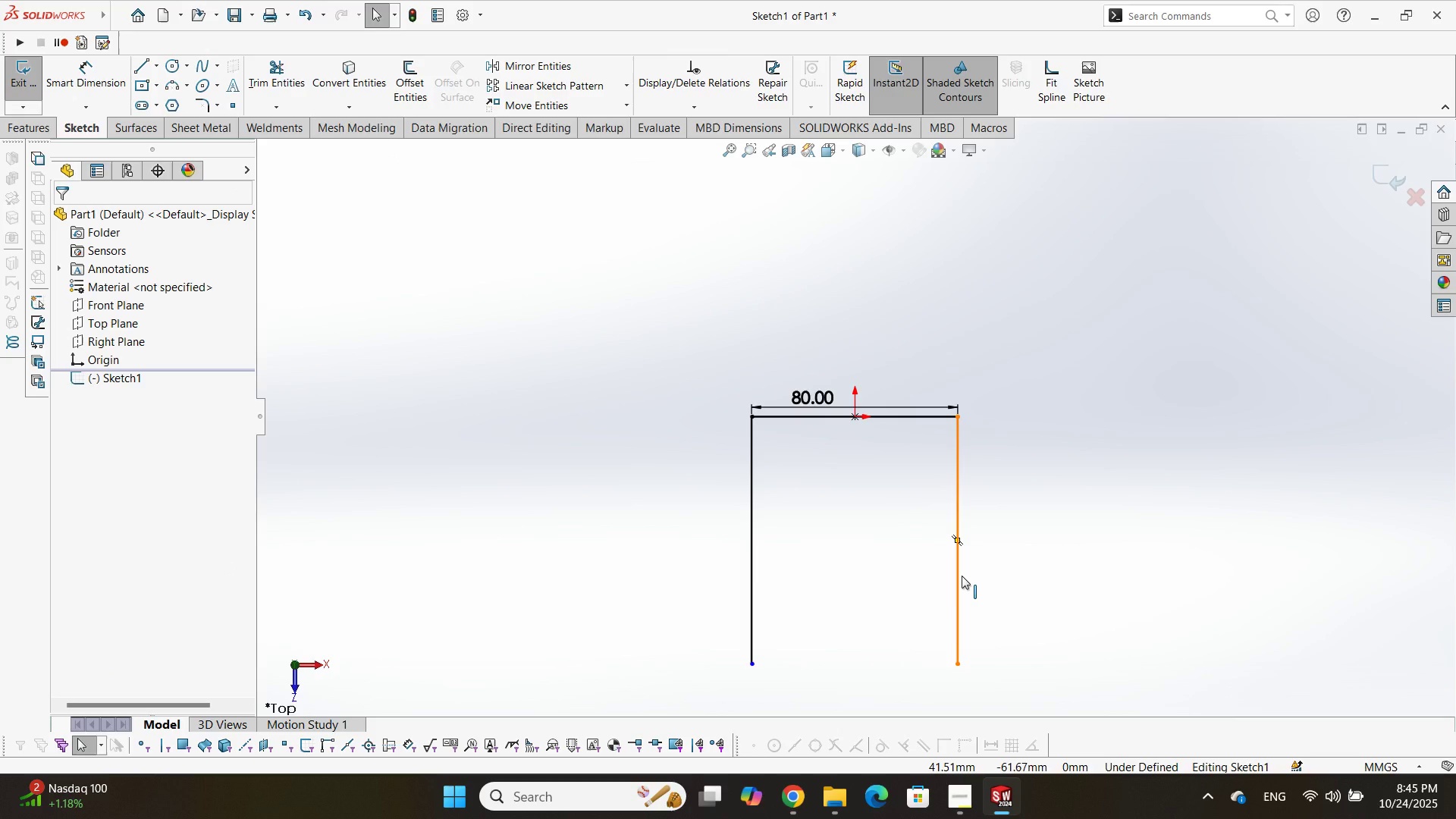 
scroll: coordinate [908, 583], scroll_direction: none, amount: 0.0
 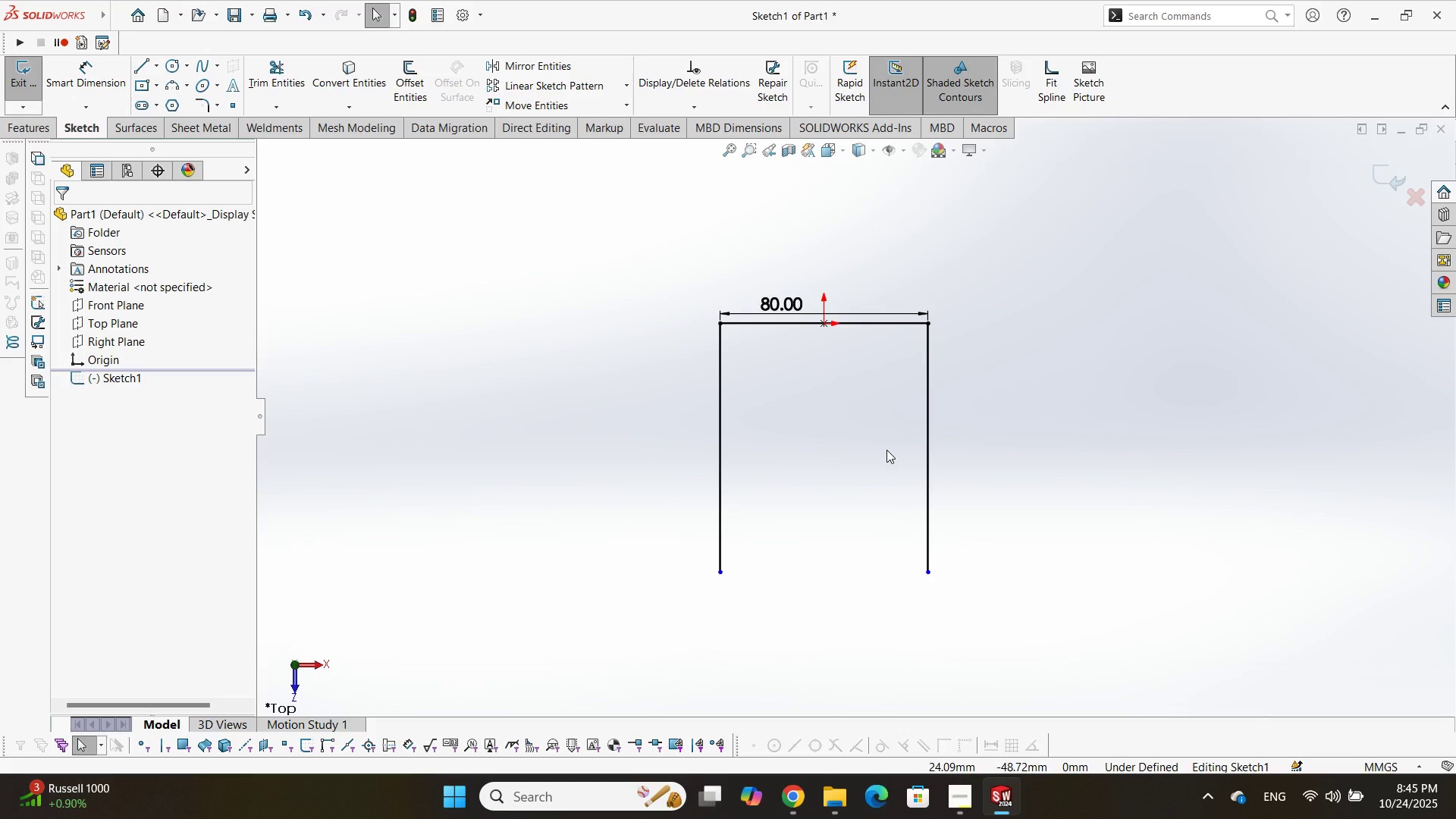 
wait(6.58)
 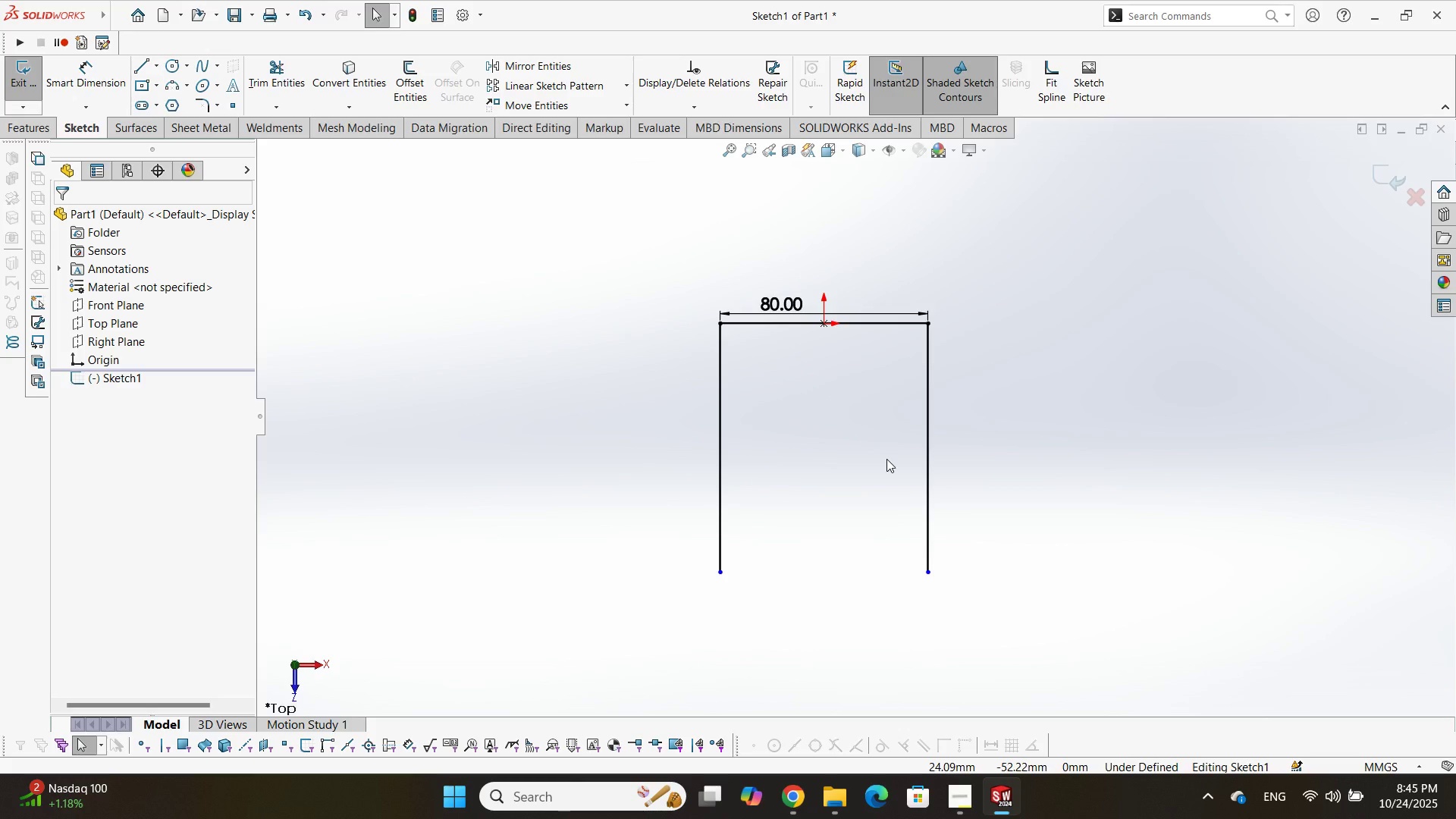 
scroll: coordinate [750, 251], scroll_direction: down, amount: 3.0
 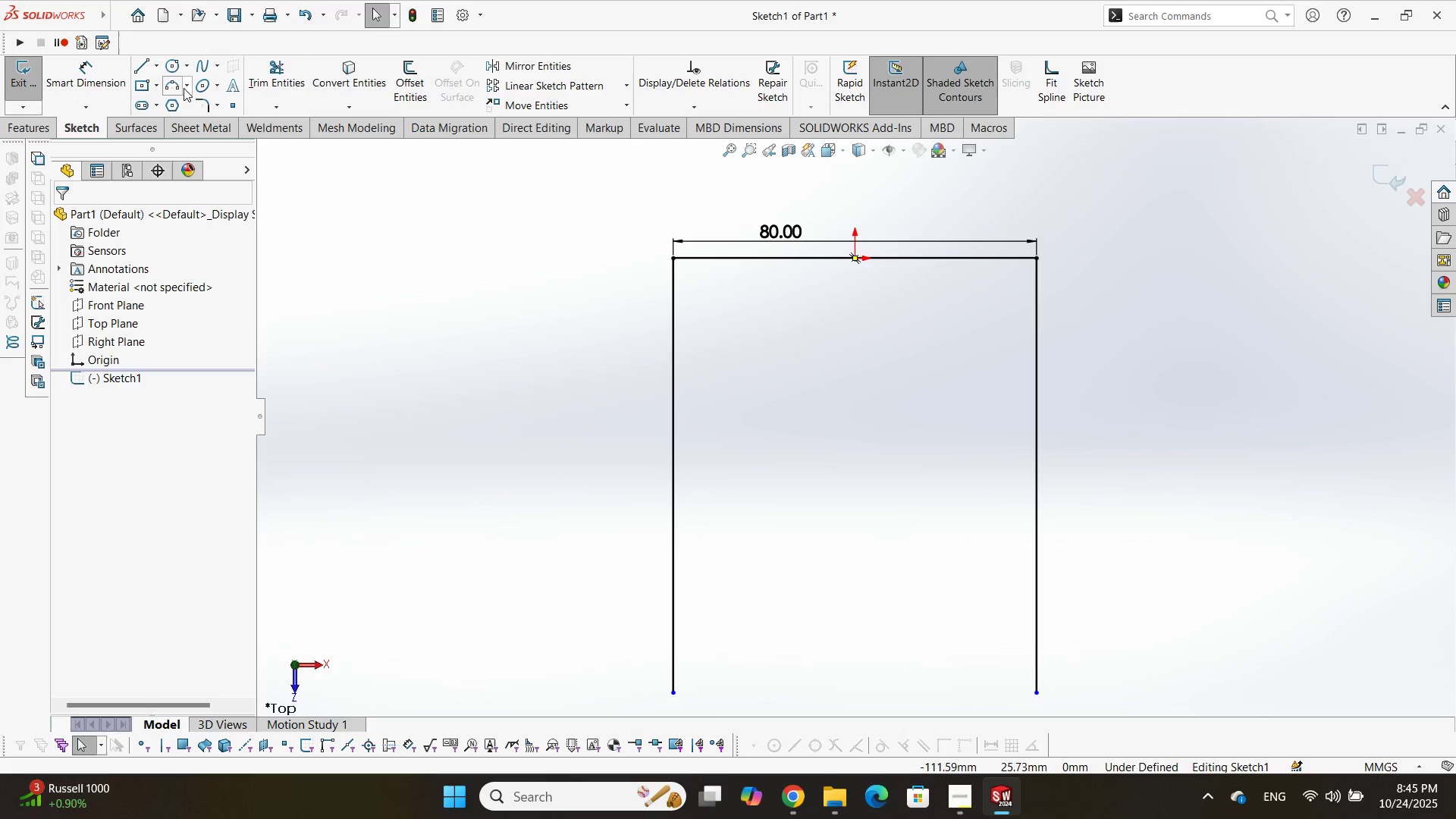 
left_click([200, 103])
 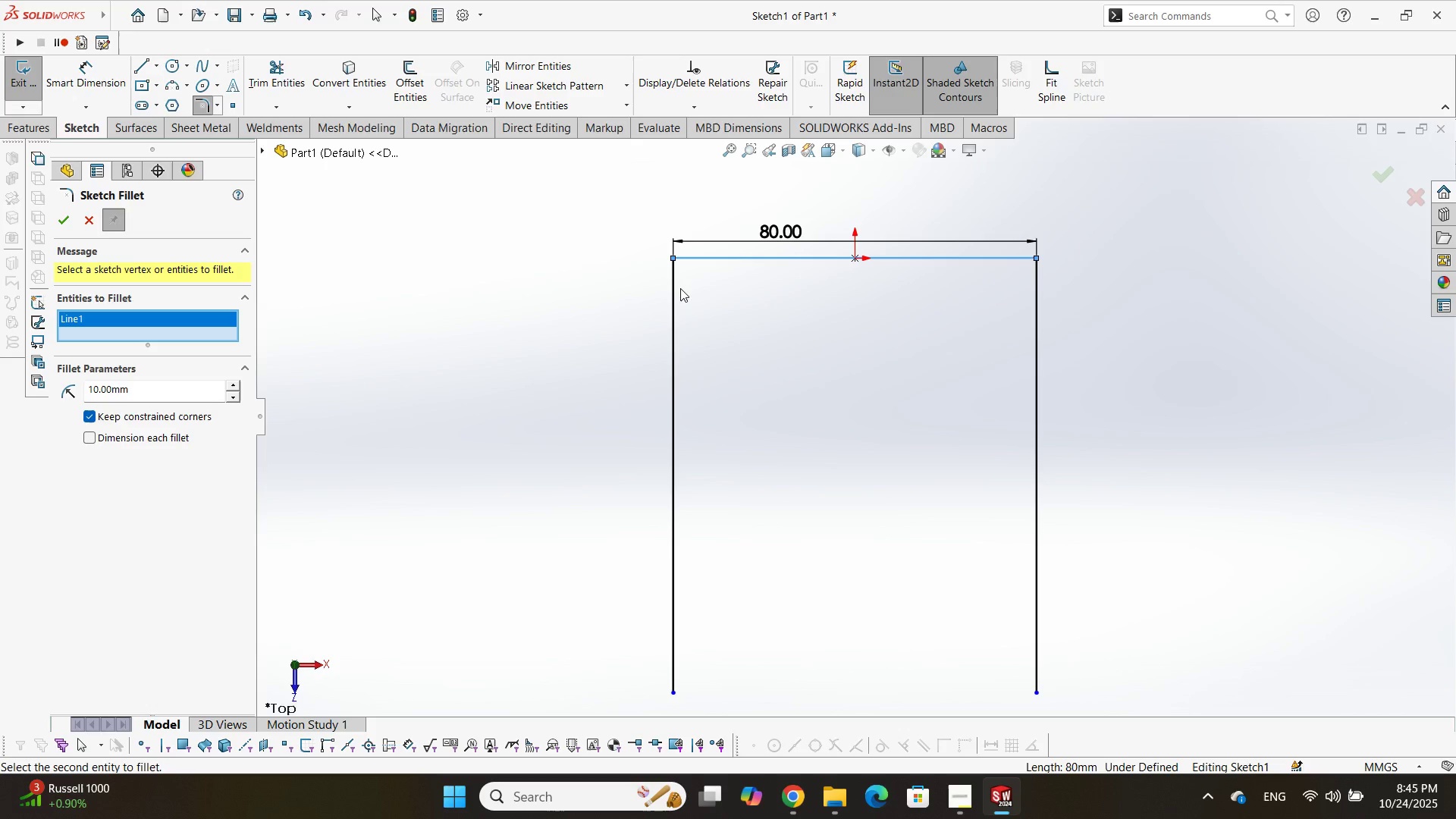 
left_click([676, 288])
 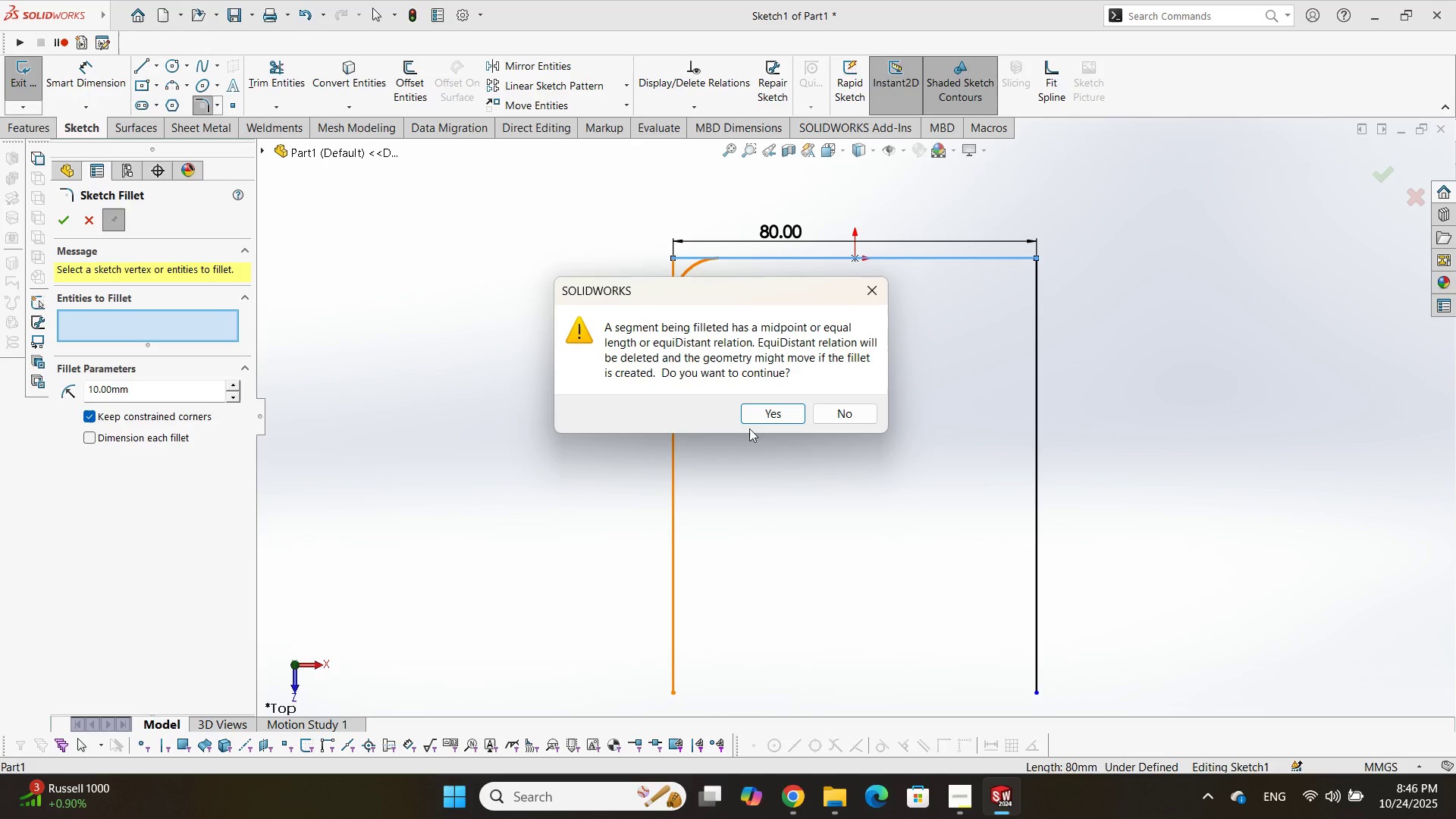 
left_click([763, 417])
 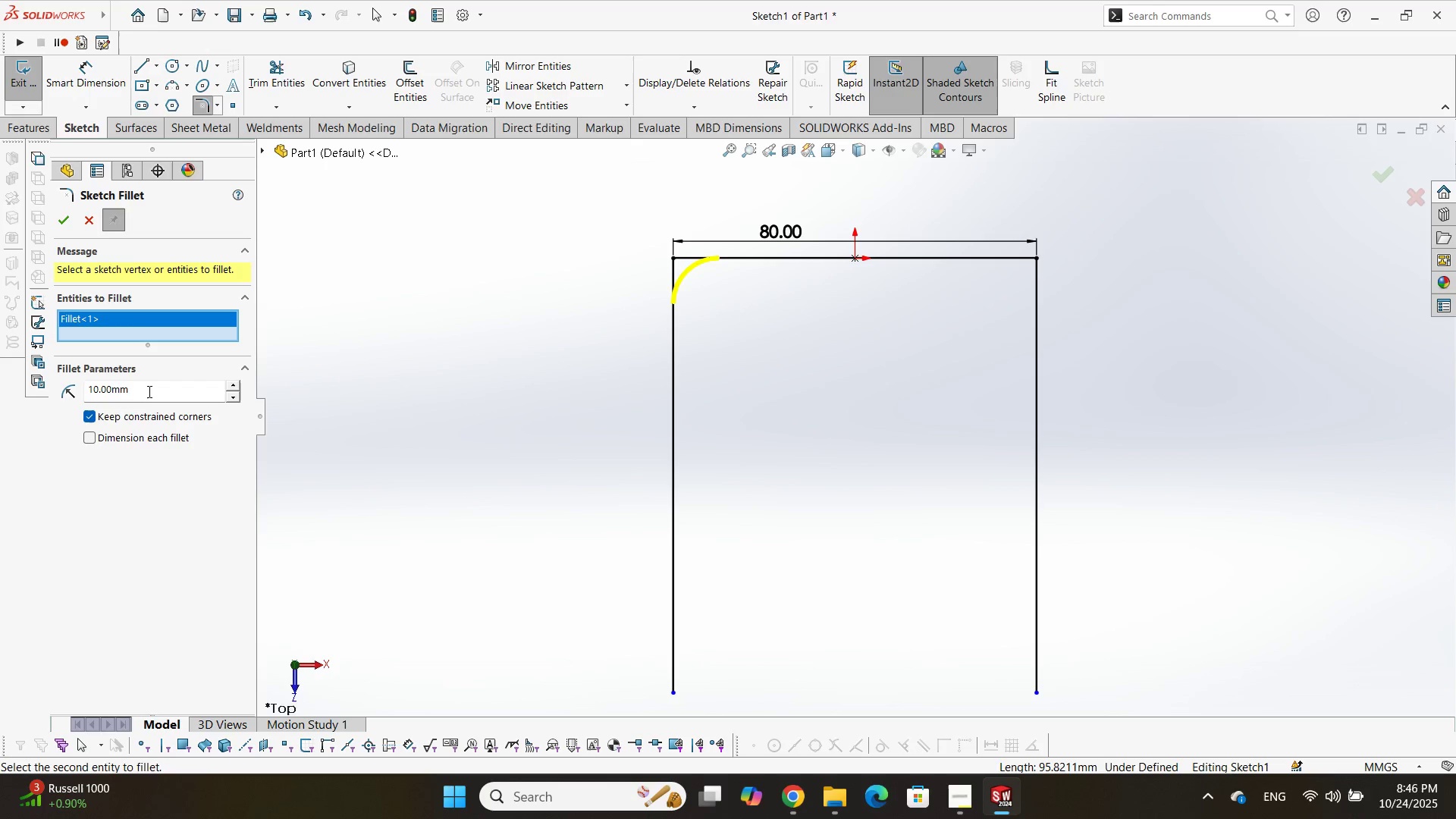 
double_click([148, 391])
 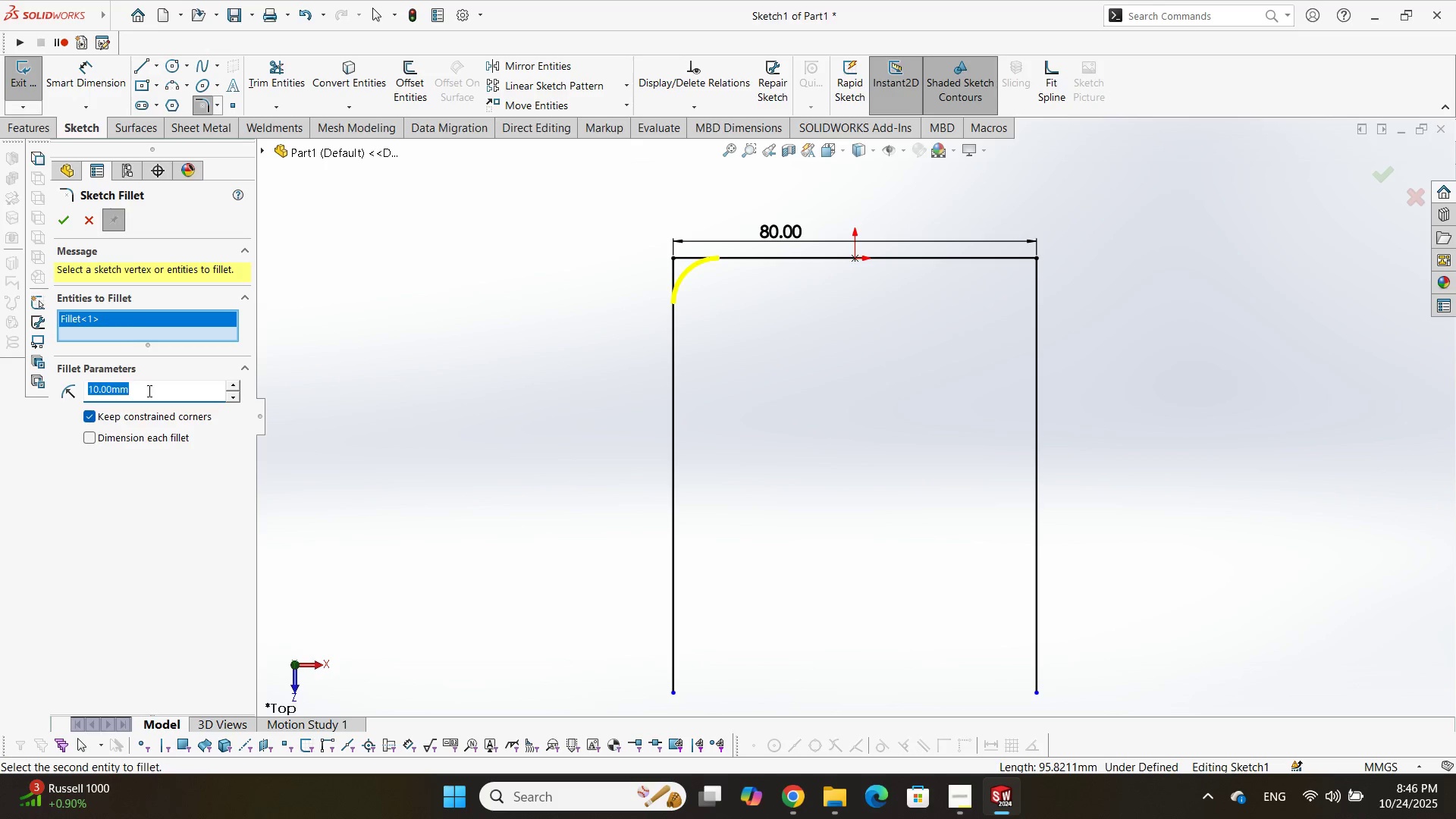 
key(Numpad1)
 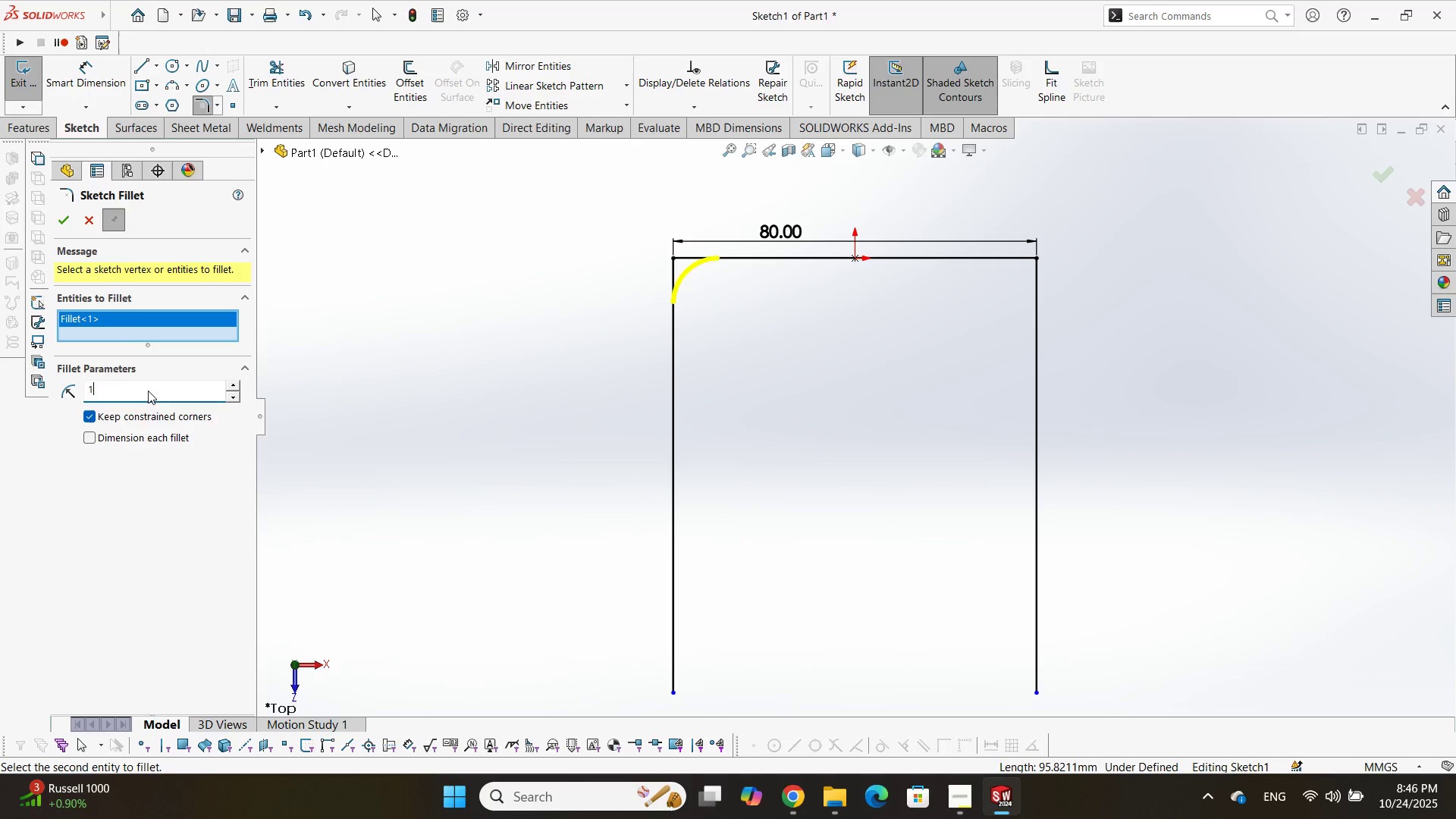 
key(NumpadEnter)
 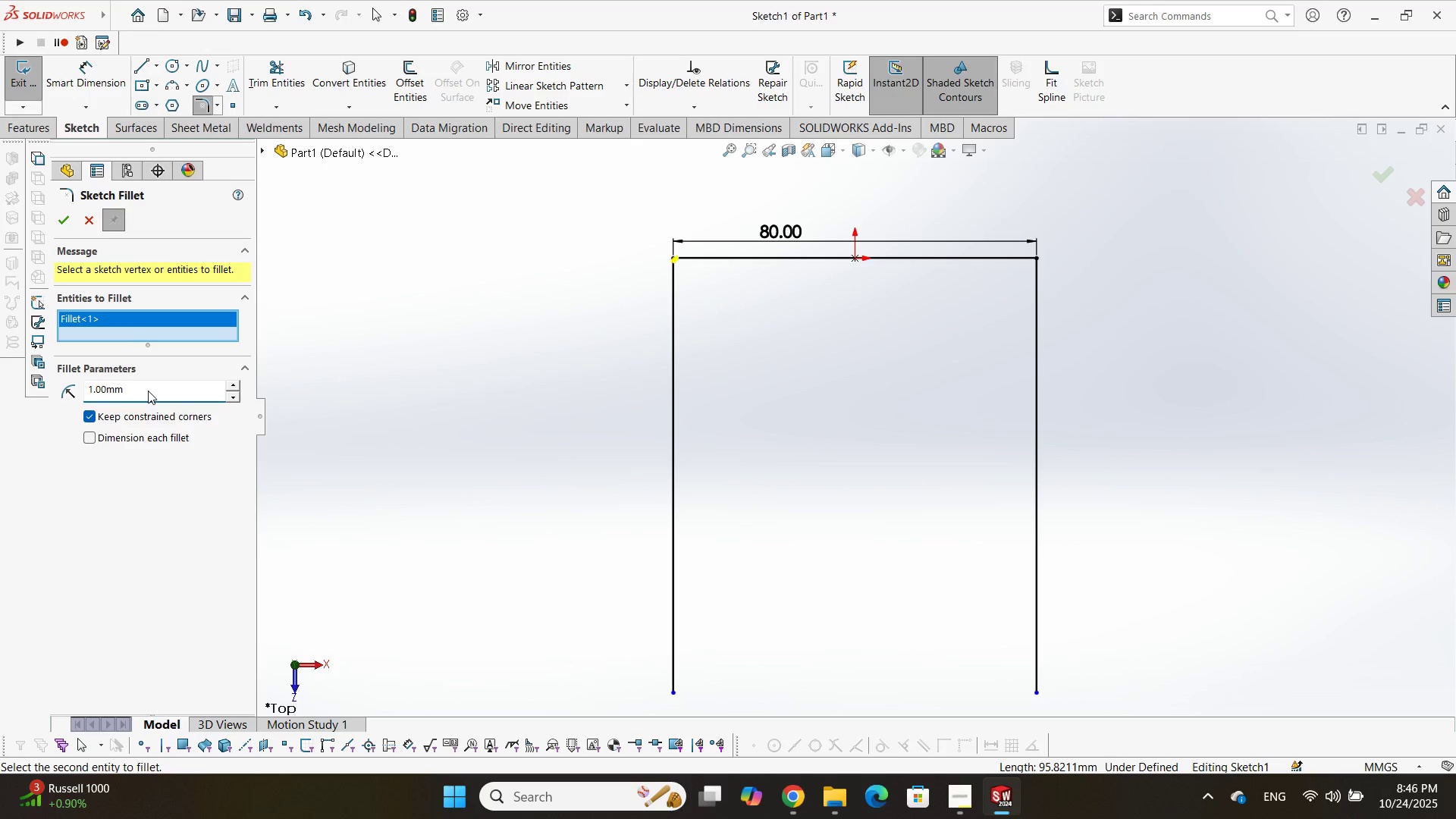 
key(Control+A)
 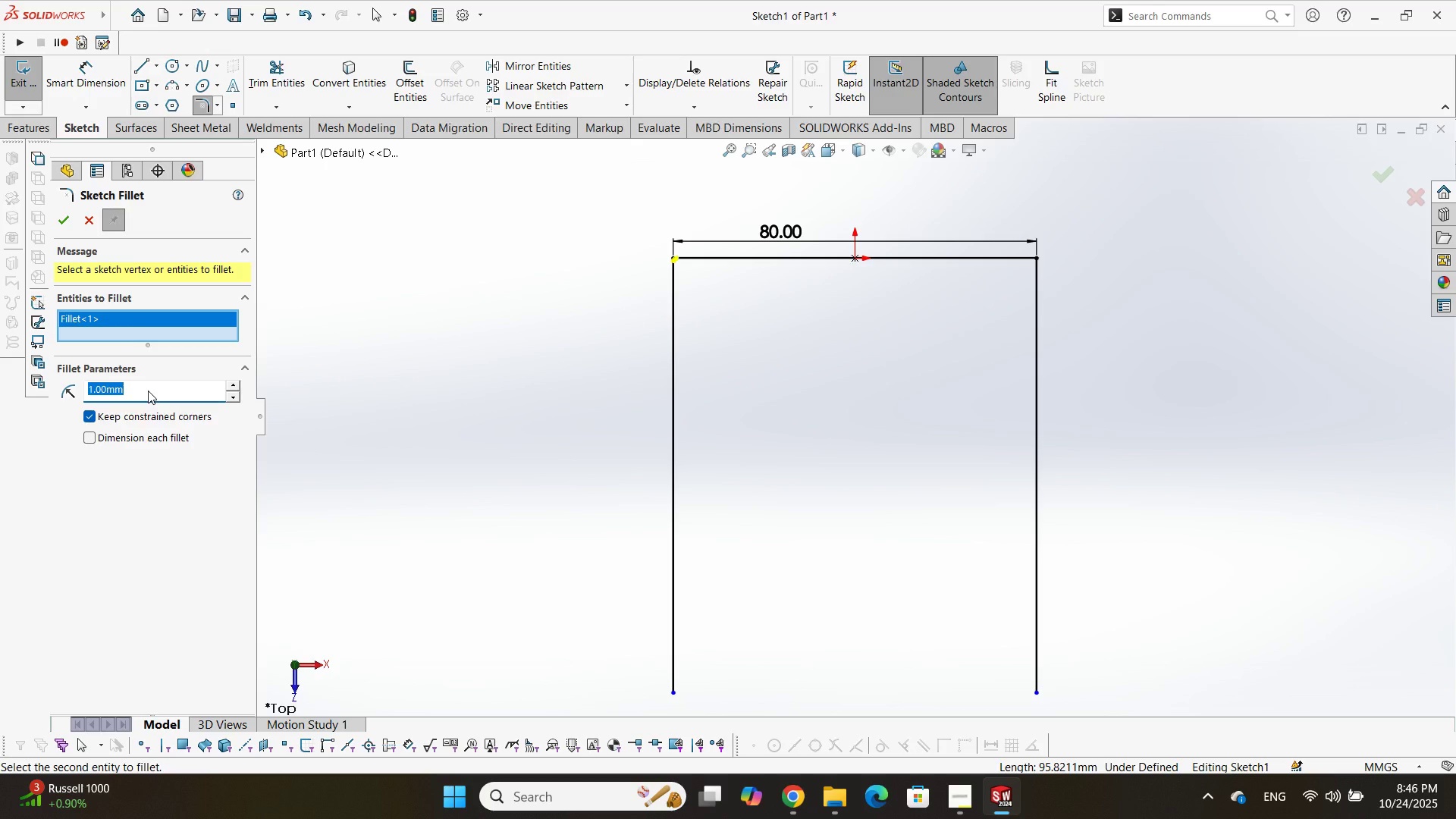 
key(Numpad5)
 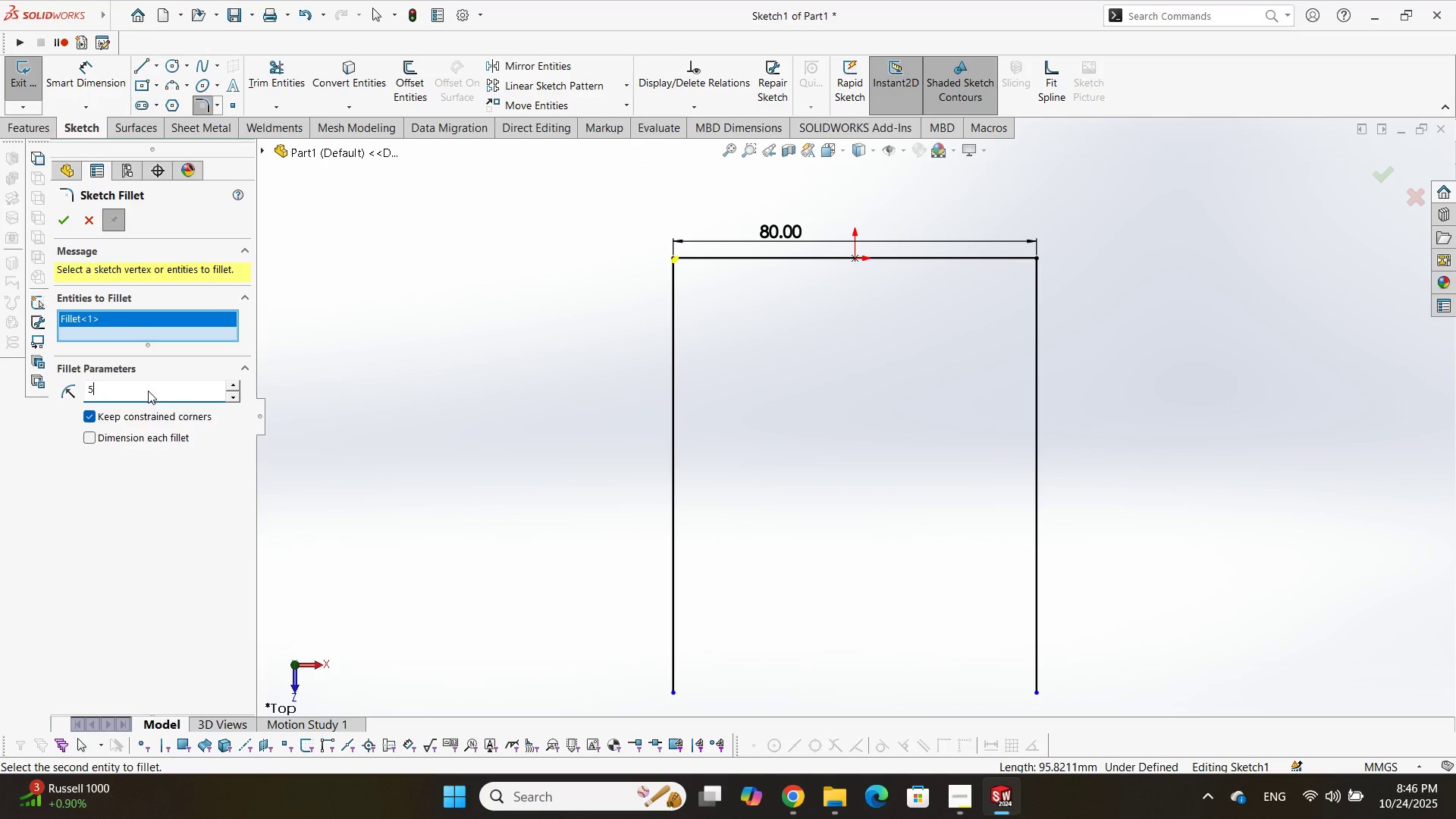 
key(NumpadEnter)
 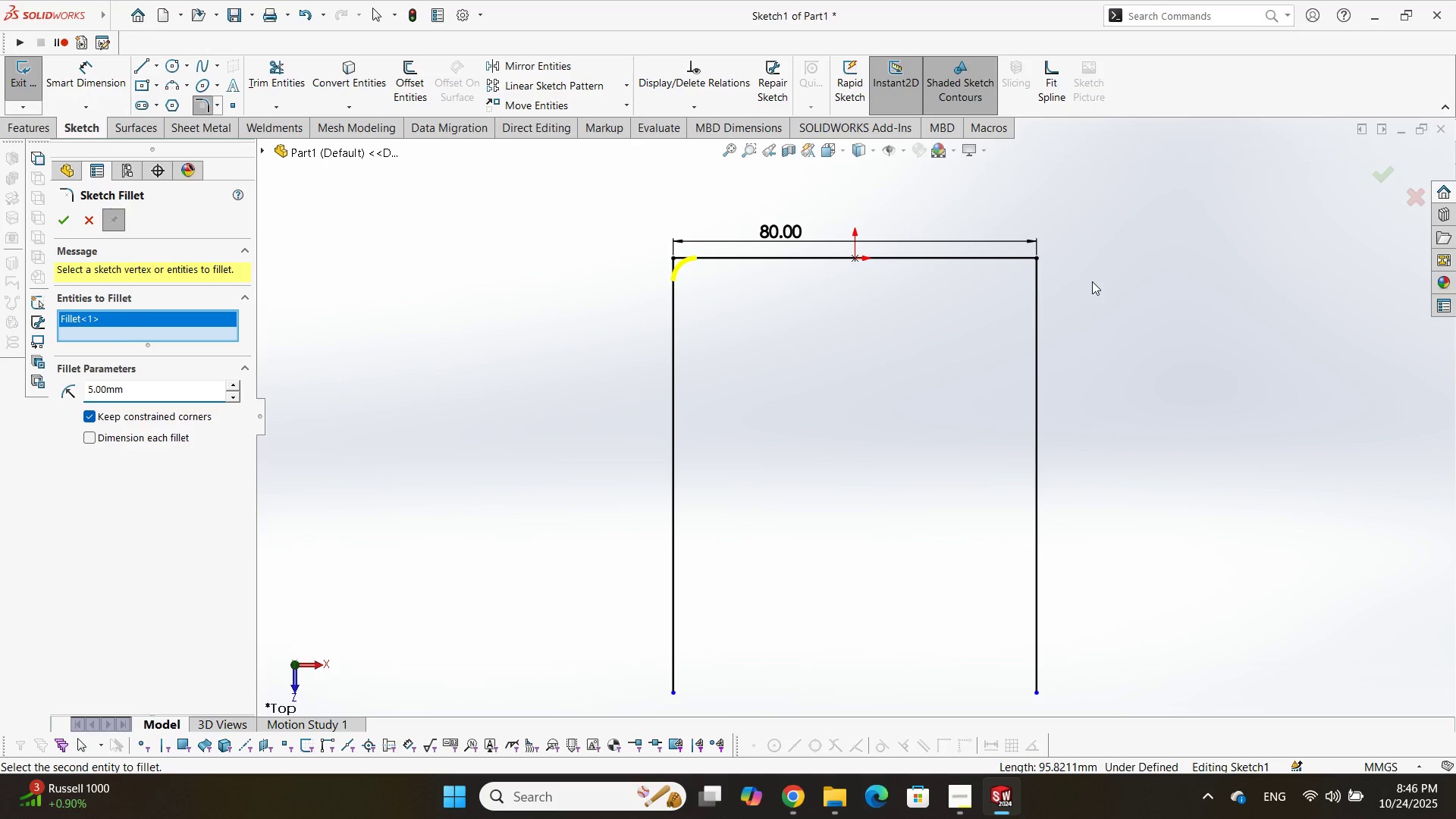 
left_click([1031, 289])
 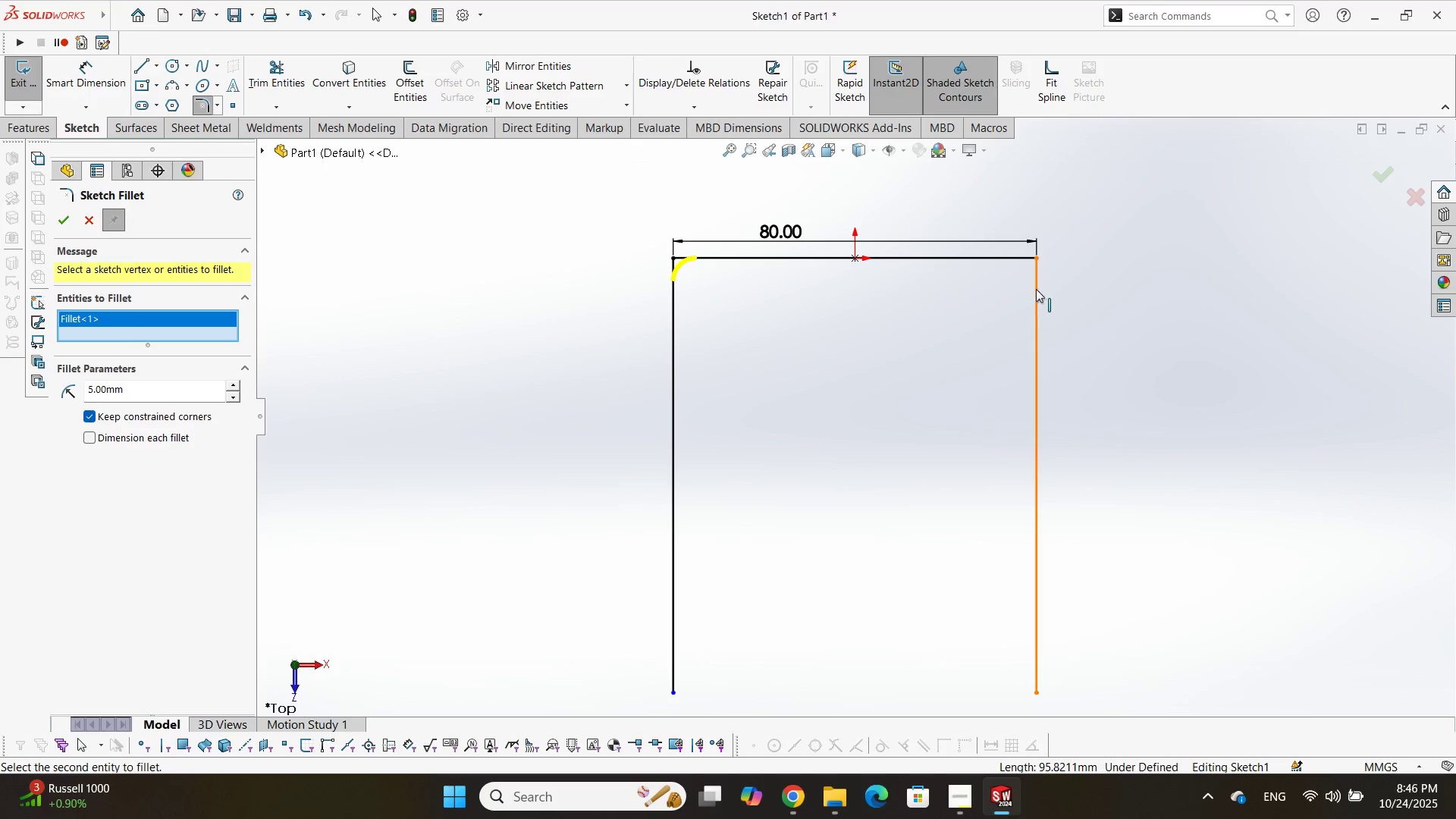 
left_click([1037, 289])
 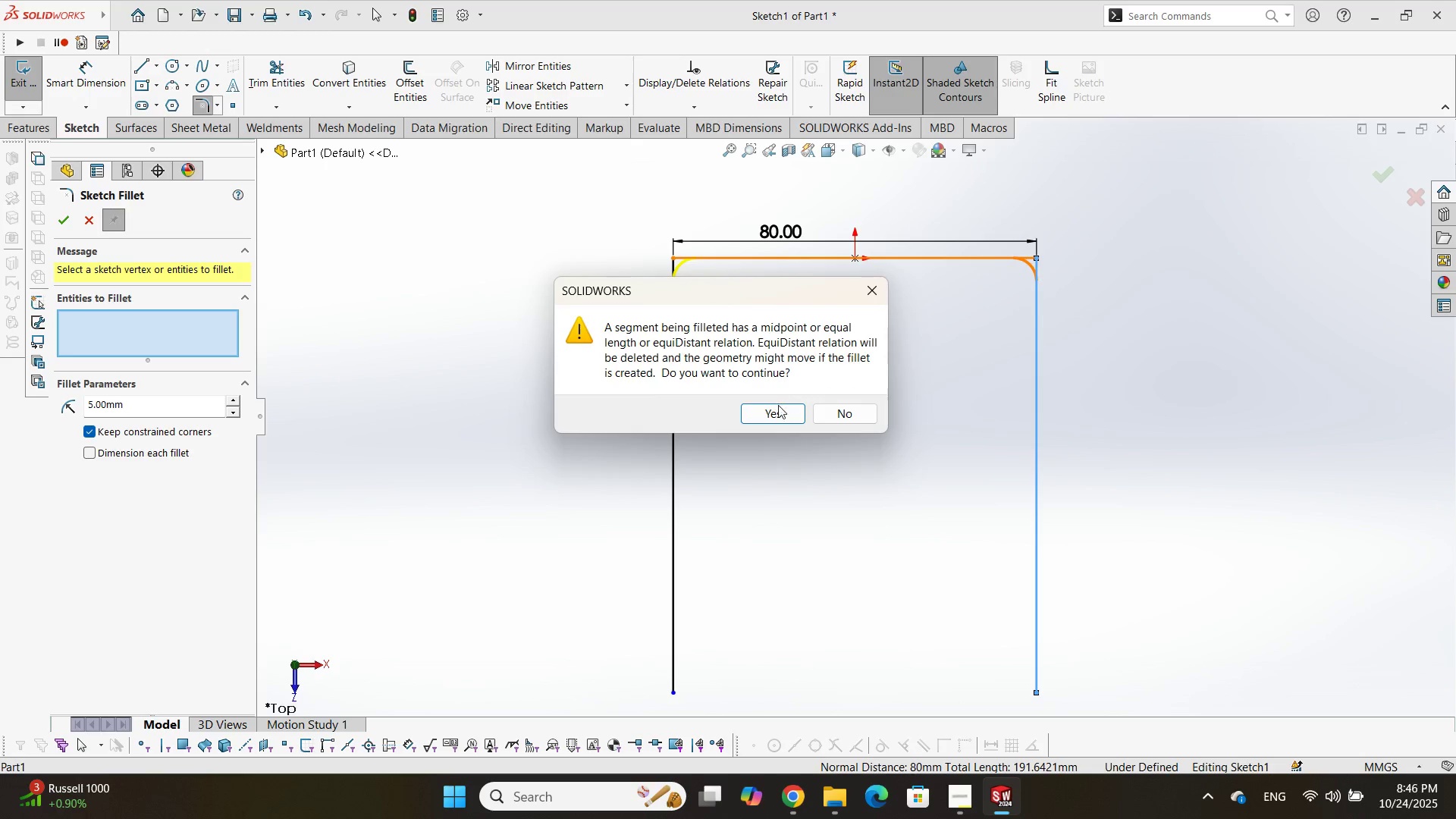 
scroll: coordinate [853, 469], scroll_direction: none, amount: 0.0
 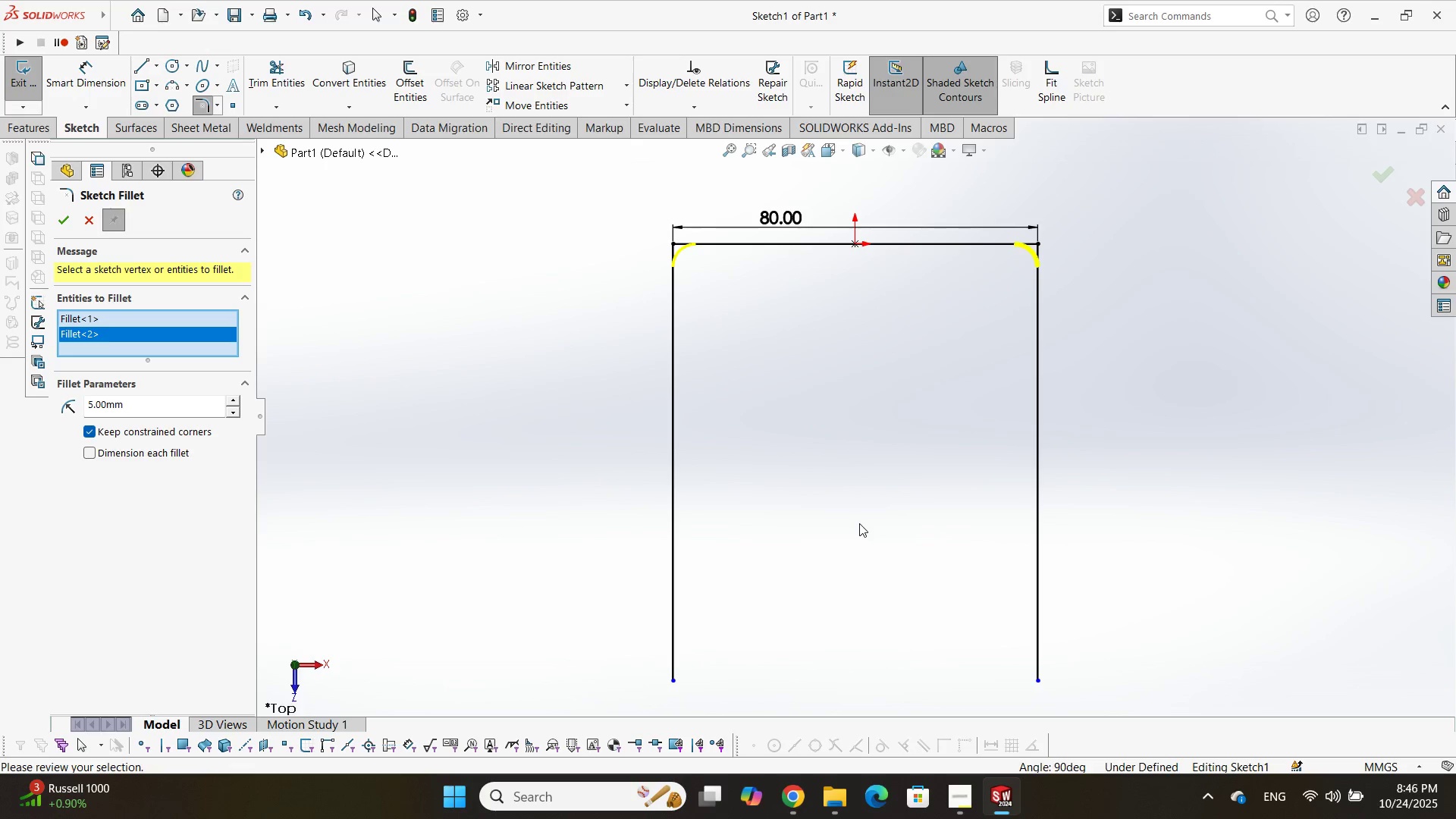 
key(Enter)
 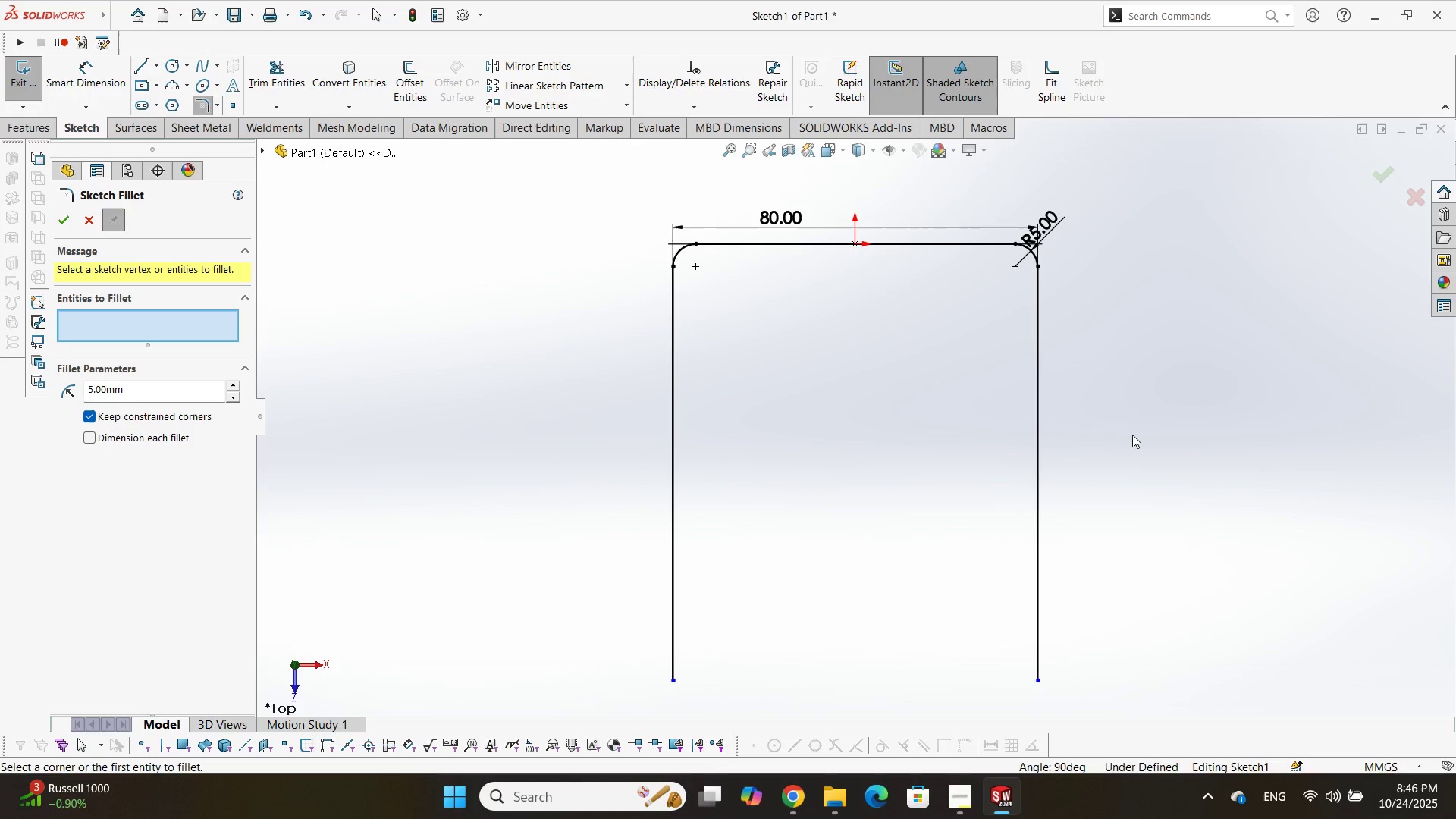 
left_click([1132, 434])
 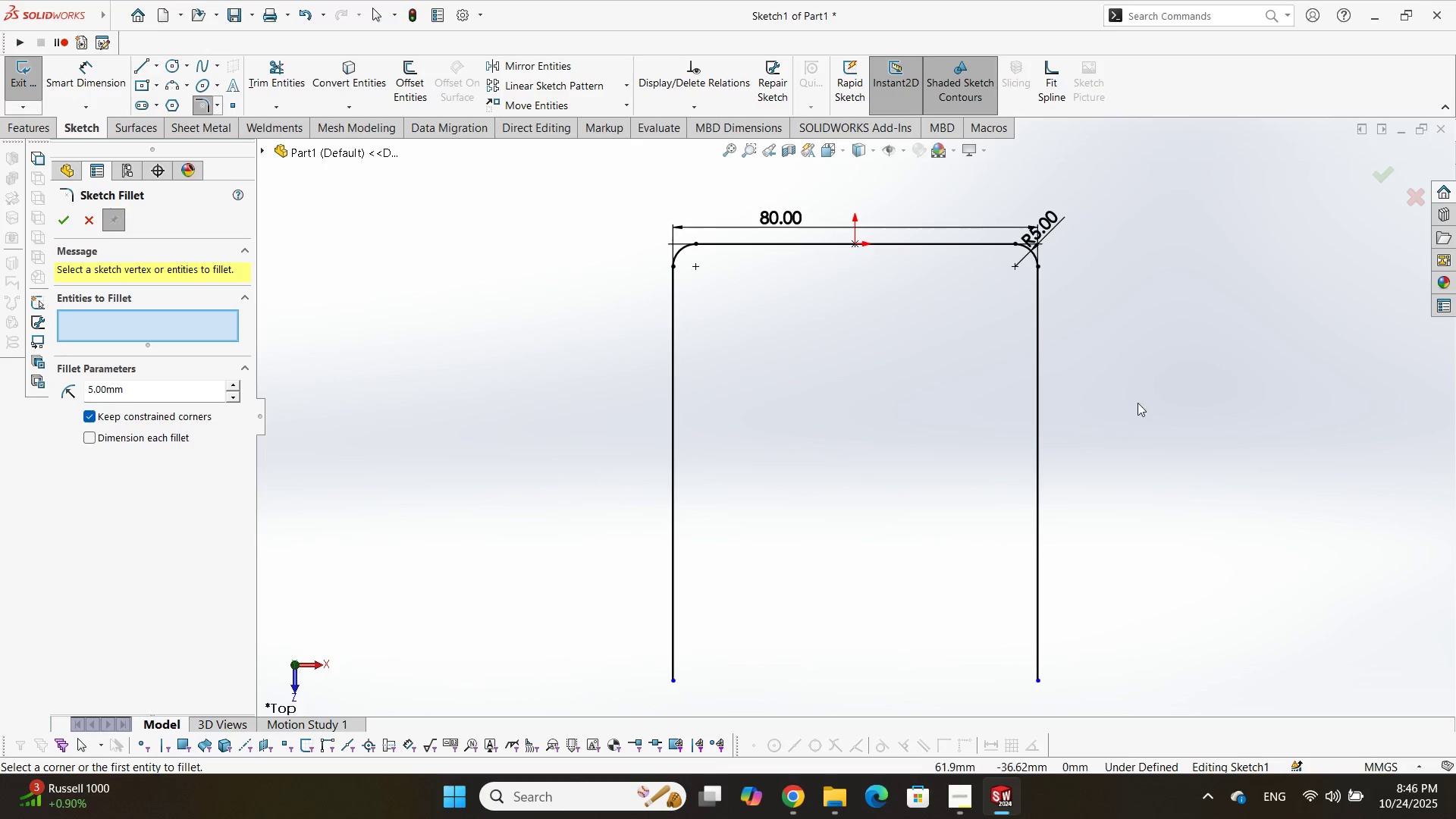 
scroll: coordinate [1138, 357], scroll_direction: up, amount: 3.0
 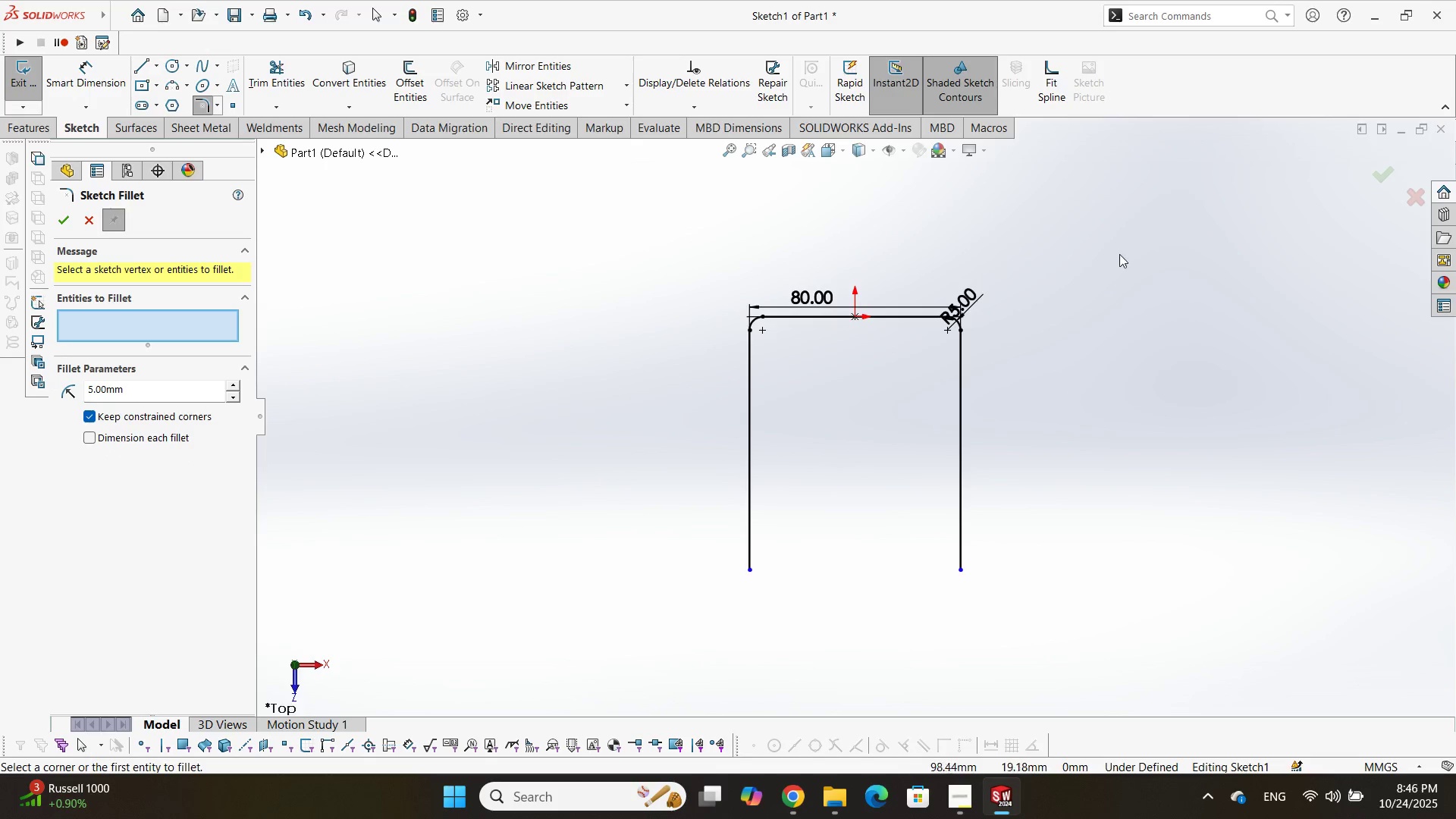 
left_click_drag(start_coordinate=[1123, 214], to_coordinate=[322, 717])
 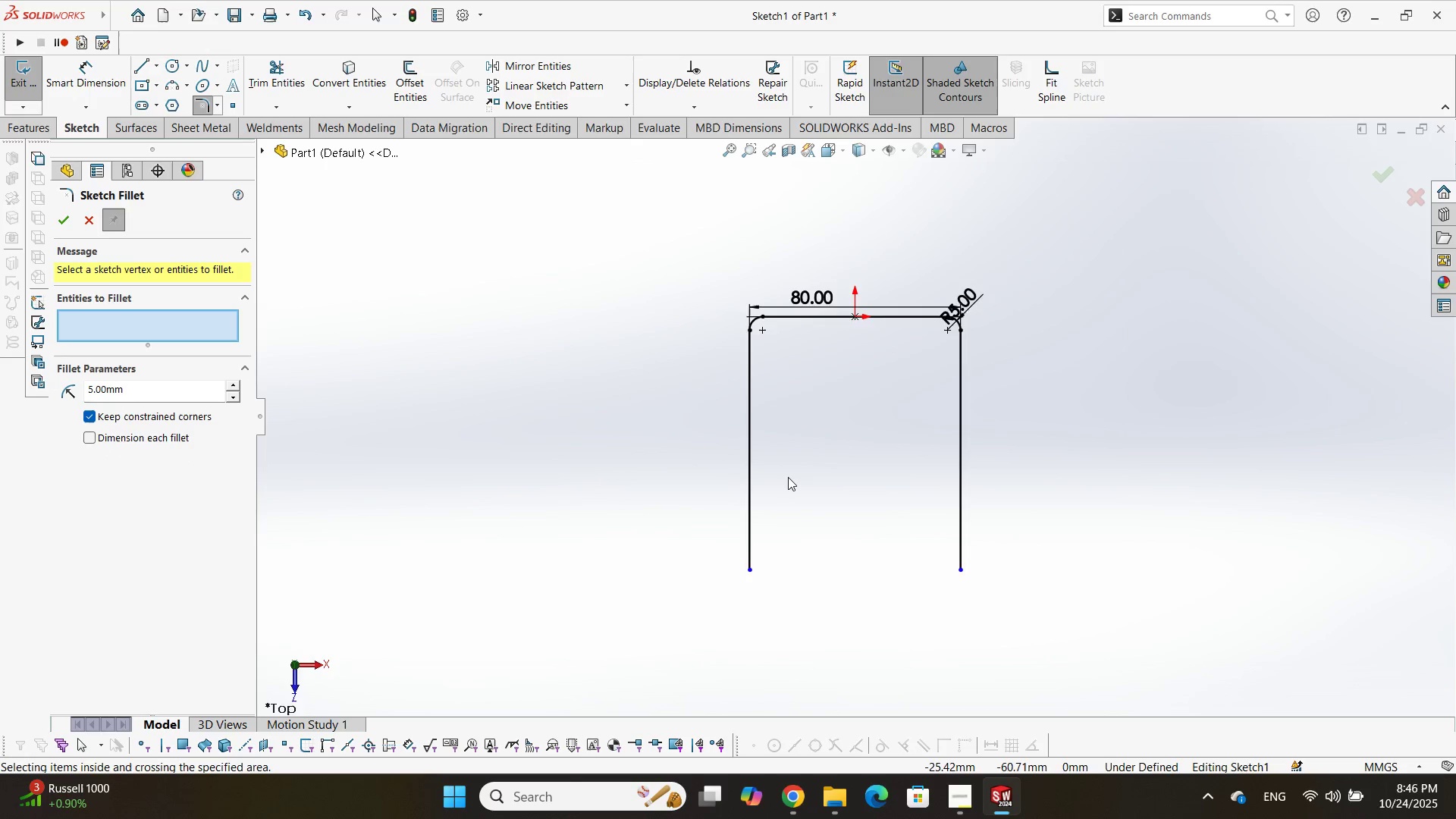 
scroll: coordinate [788, 477], scroll_direction: down, amount: 1.0
 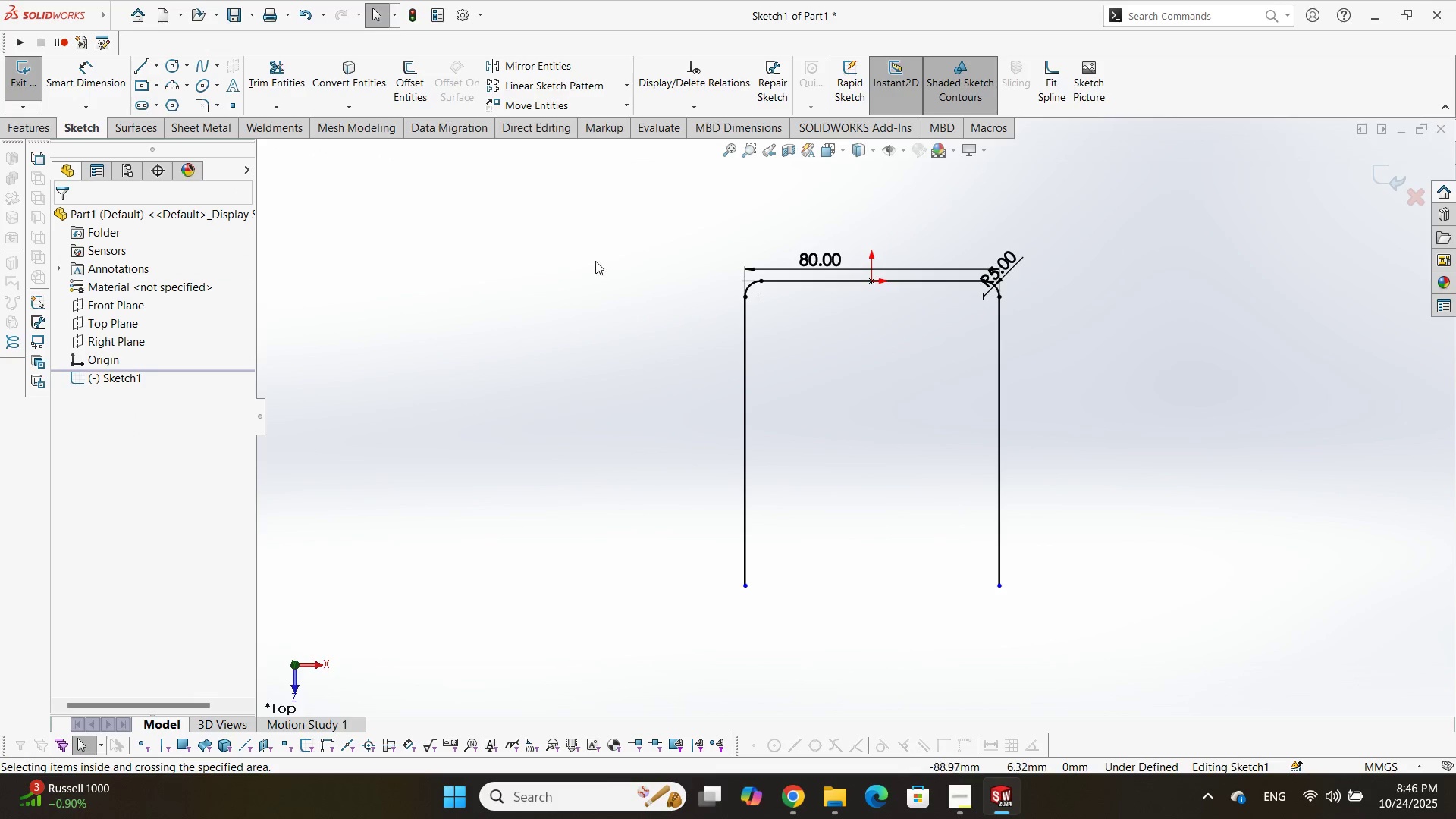 
left_click_drag(start_coordinate=[1037, 201], to_coordinate=[500, 678])
 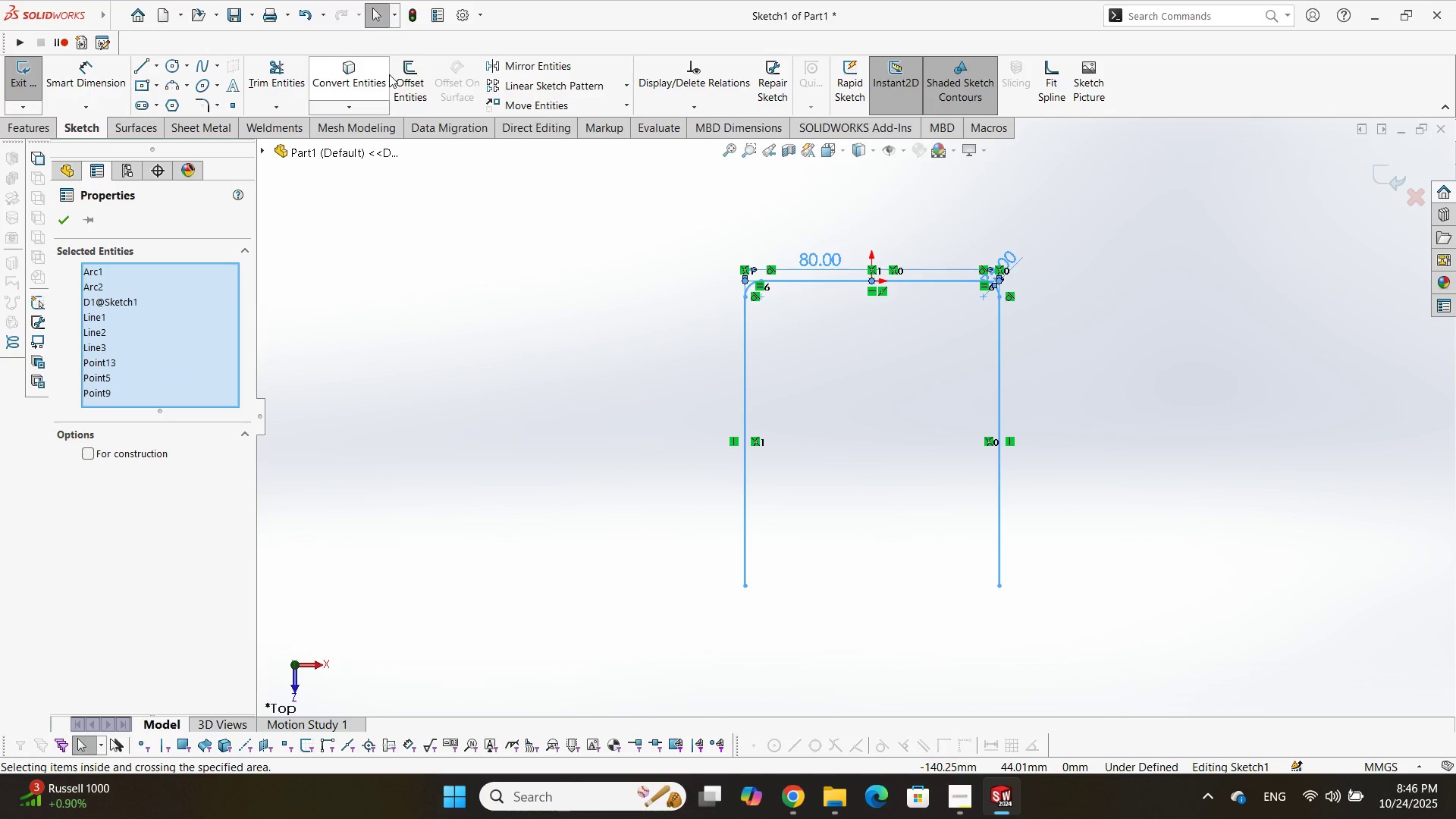 
left_click([405, 82])
 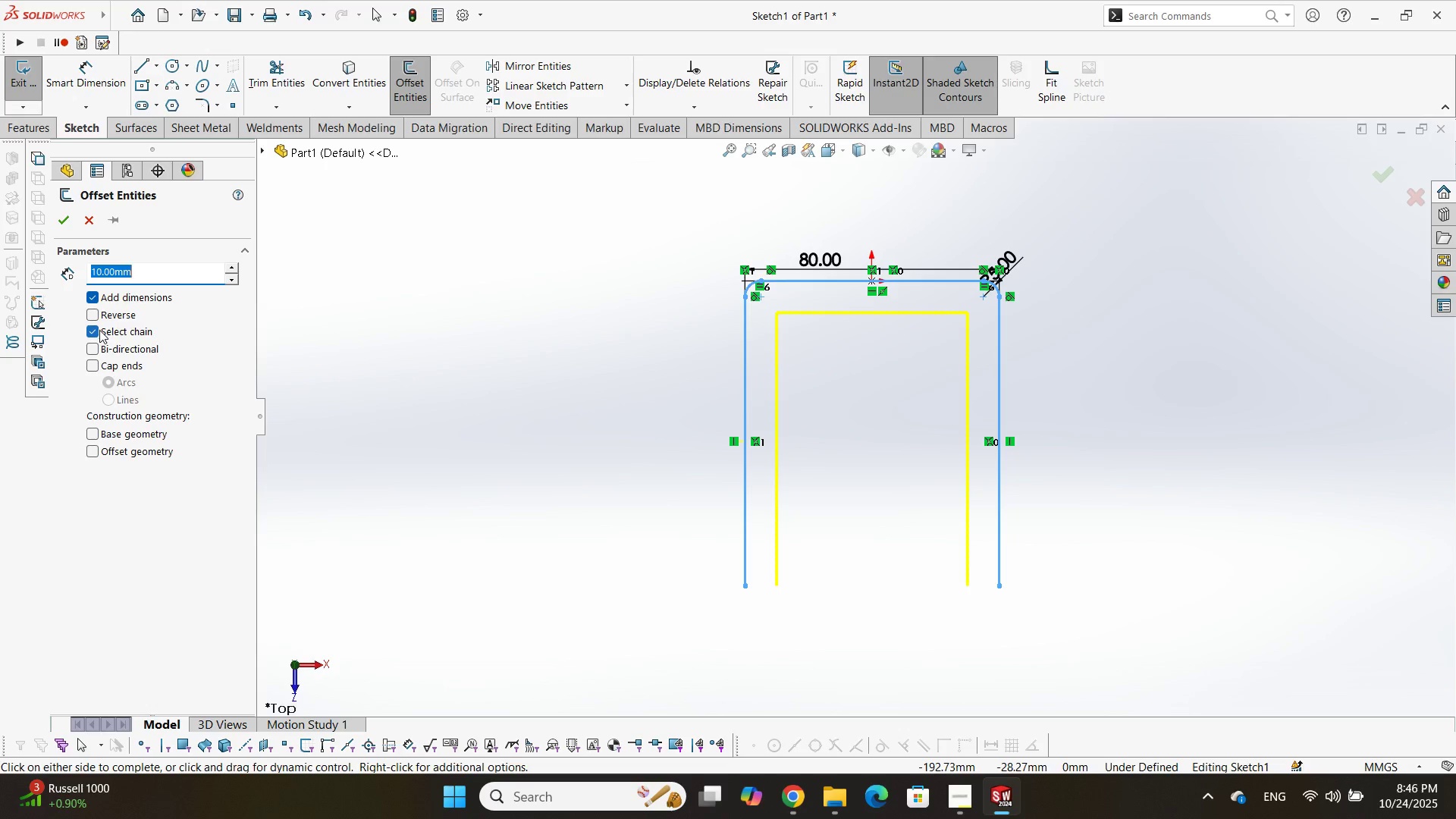 
left_click([100, 362])
 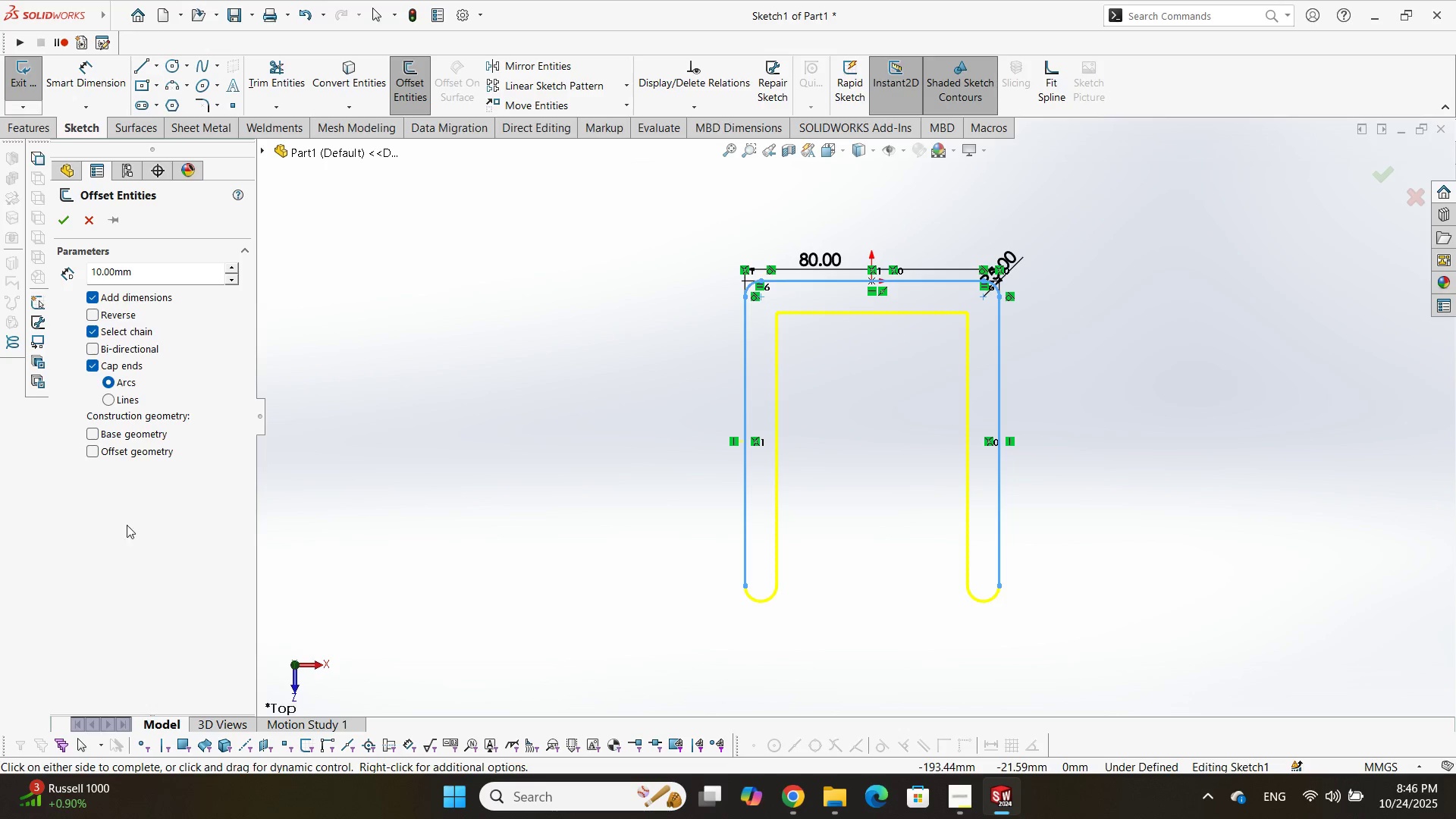 
wait(7.96)
 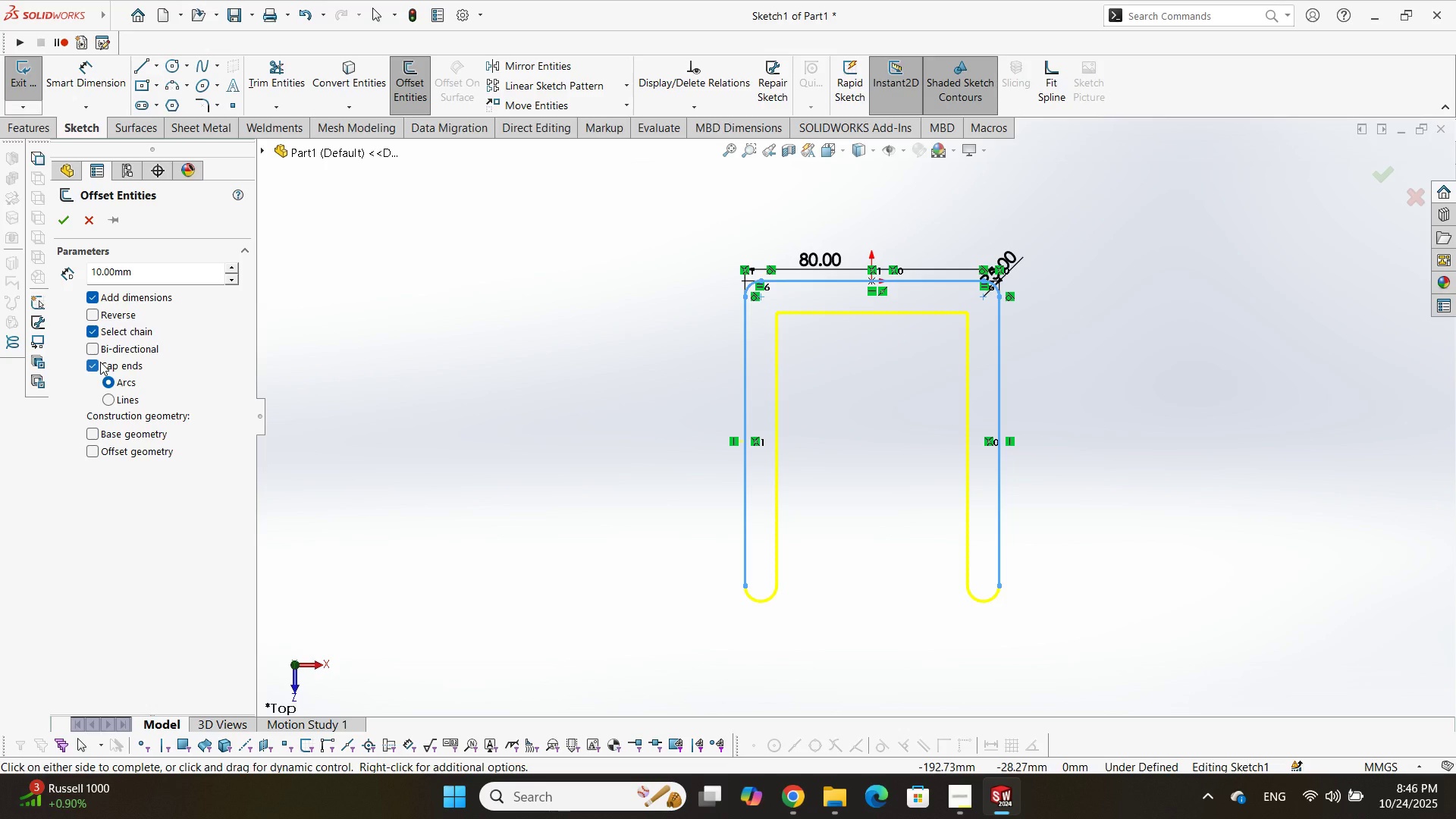 
double_click([183, 275])
 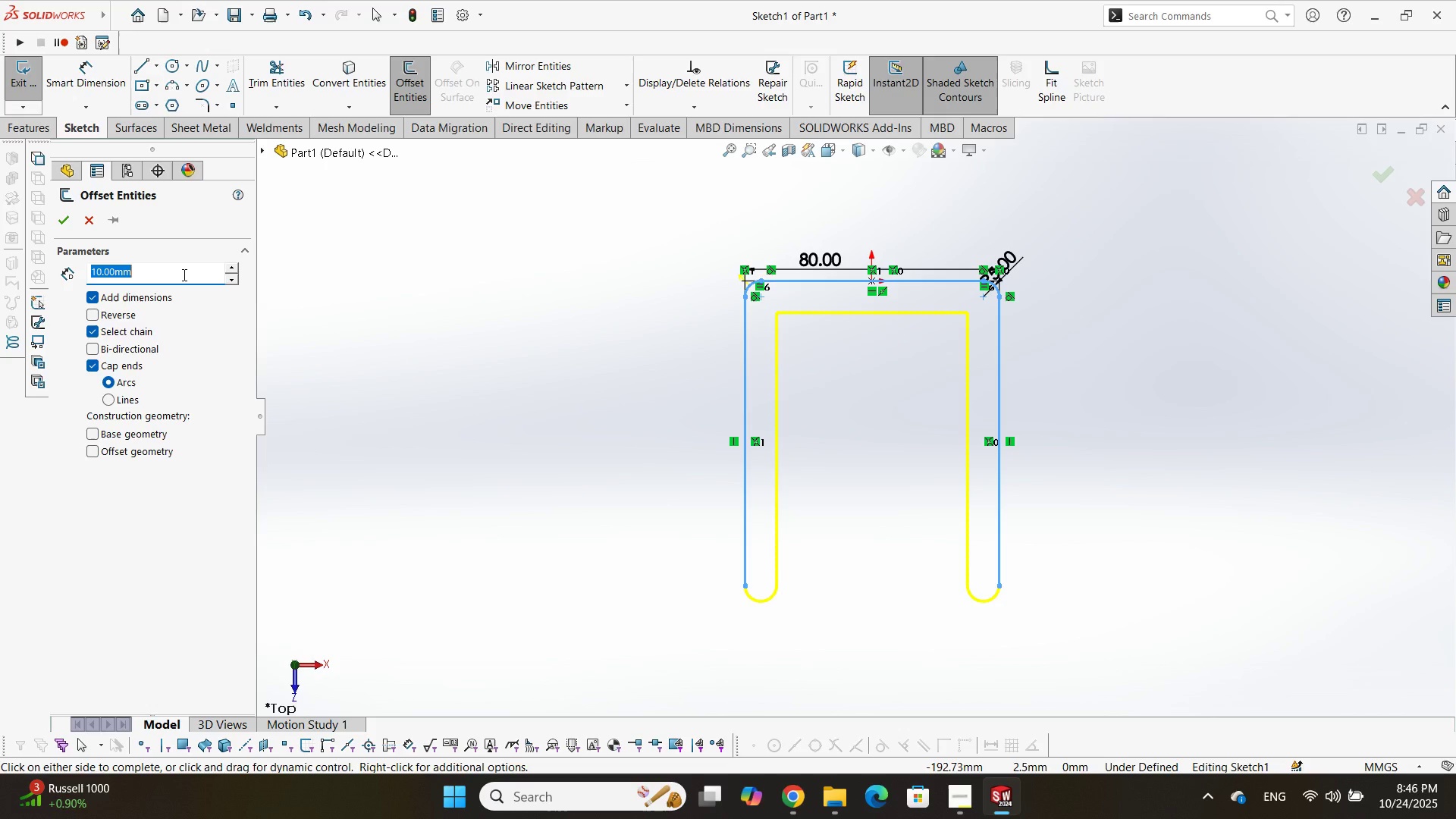 
key(Numpad6)
 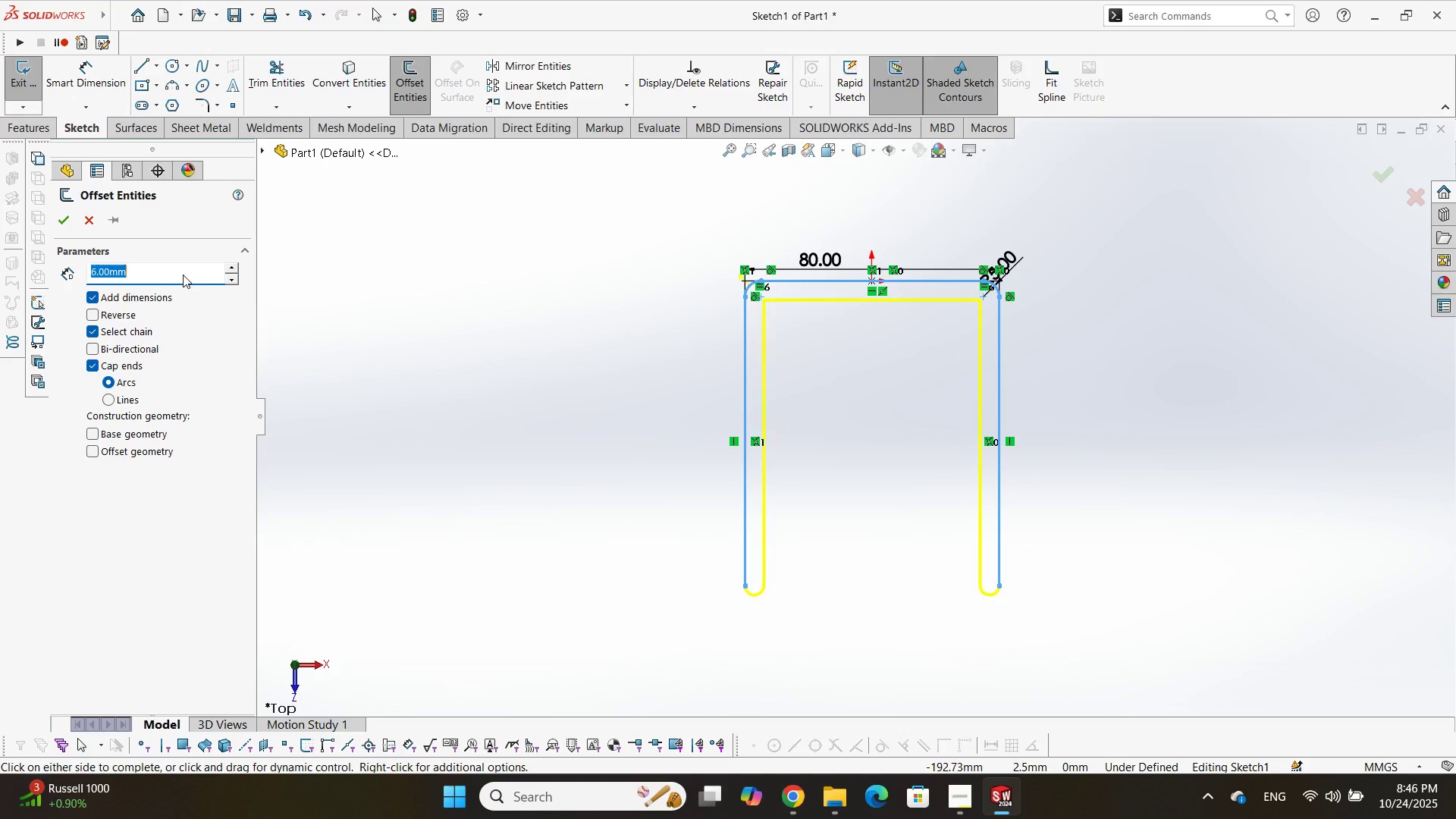 
key(NumpadEnter)
 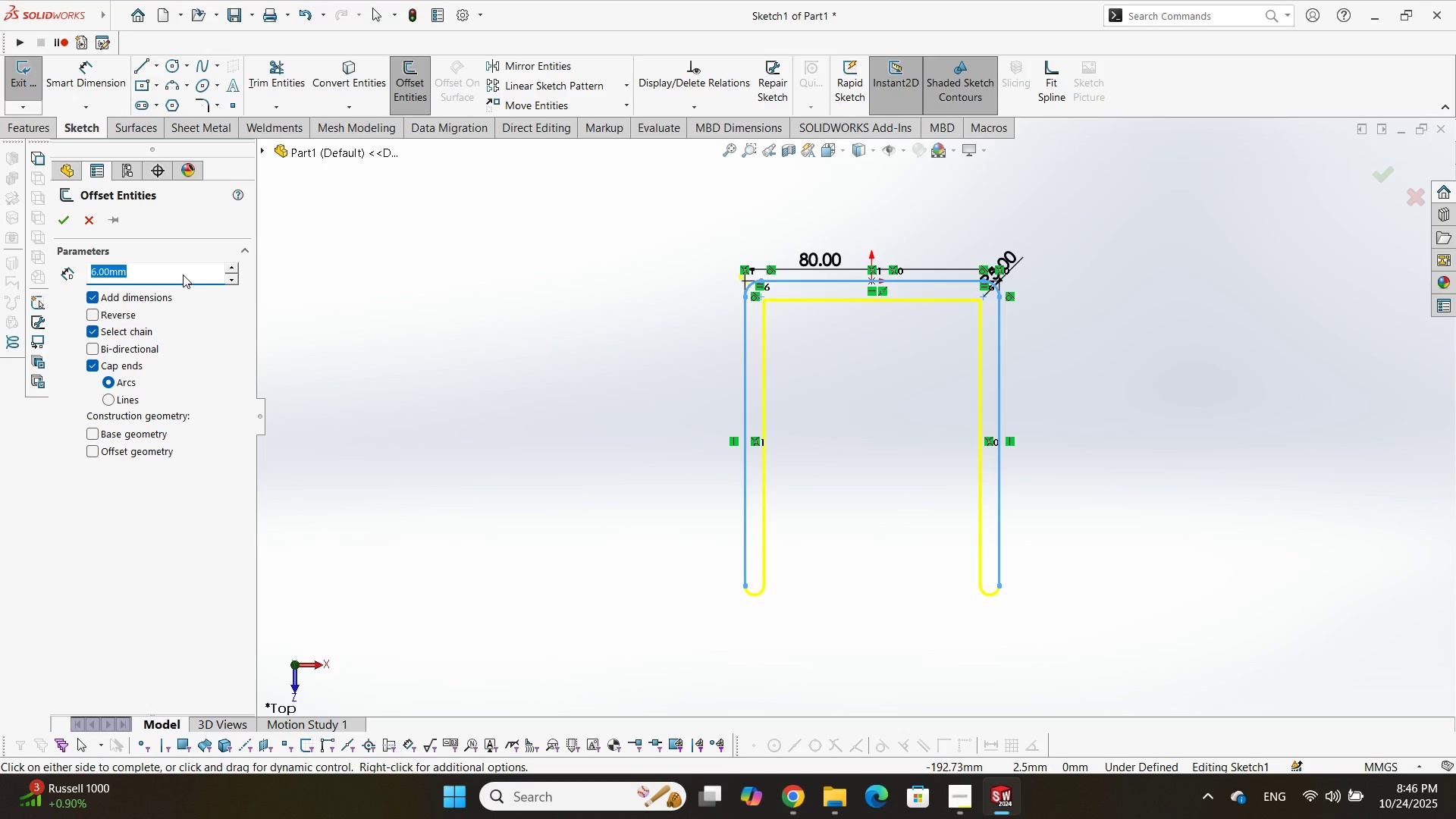 
key(NumpadEnter)
 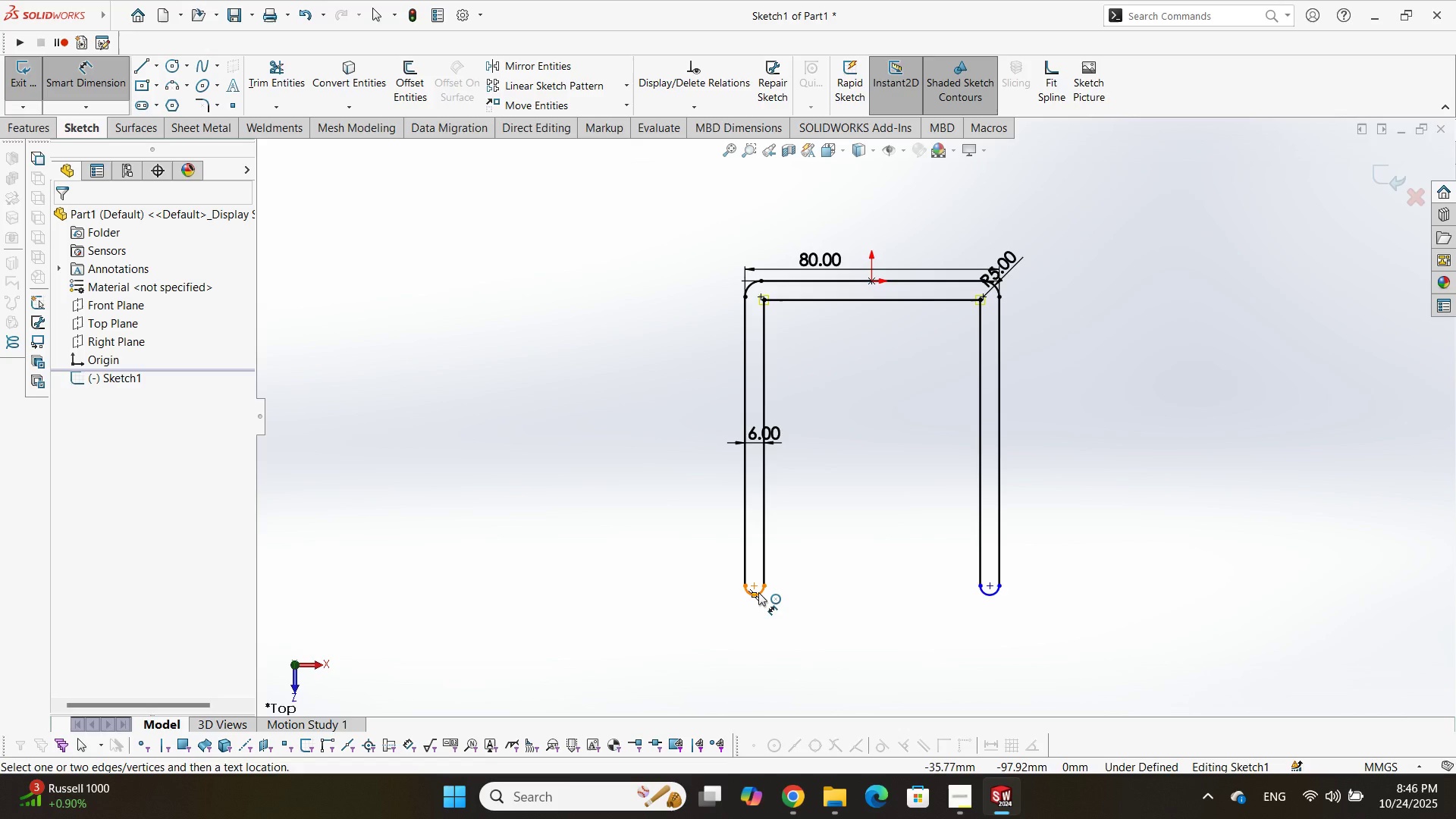 
wait(22.4)
 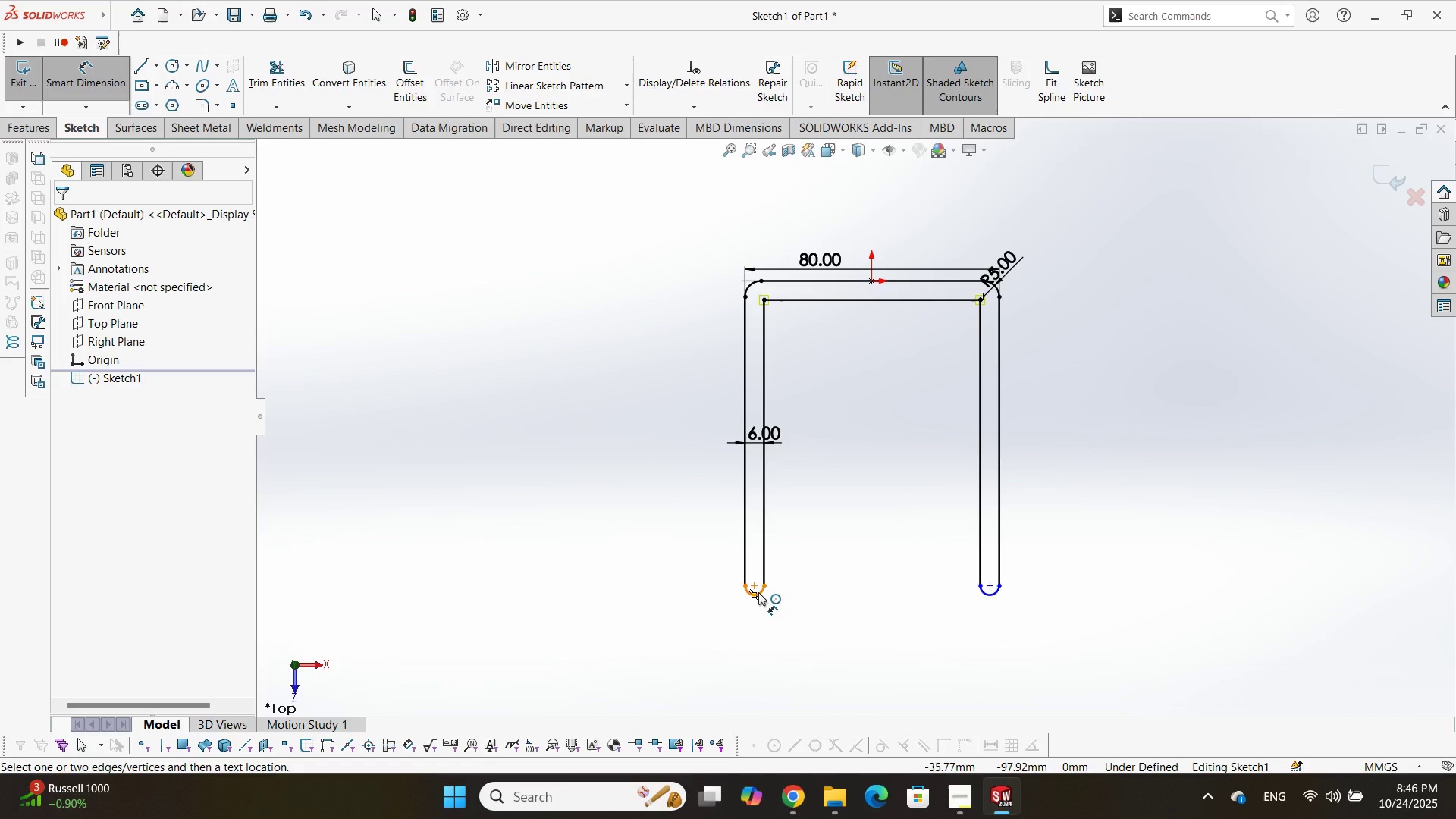 
scroll: coordinate [758, 590], scroll_direction: down, amount: 4.0
 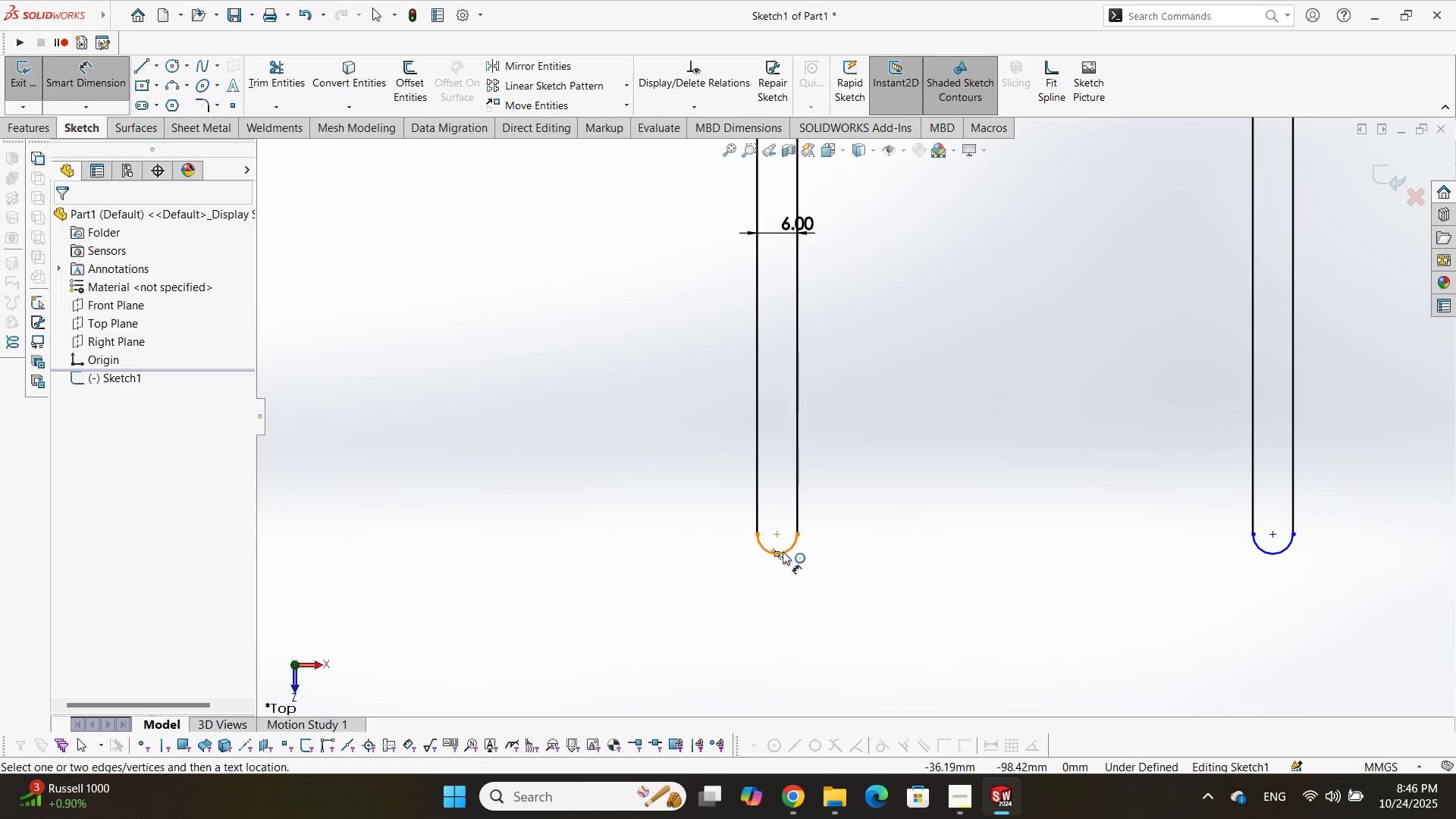 
left_click([780, 554])
 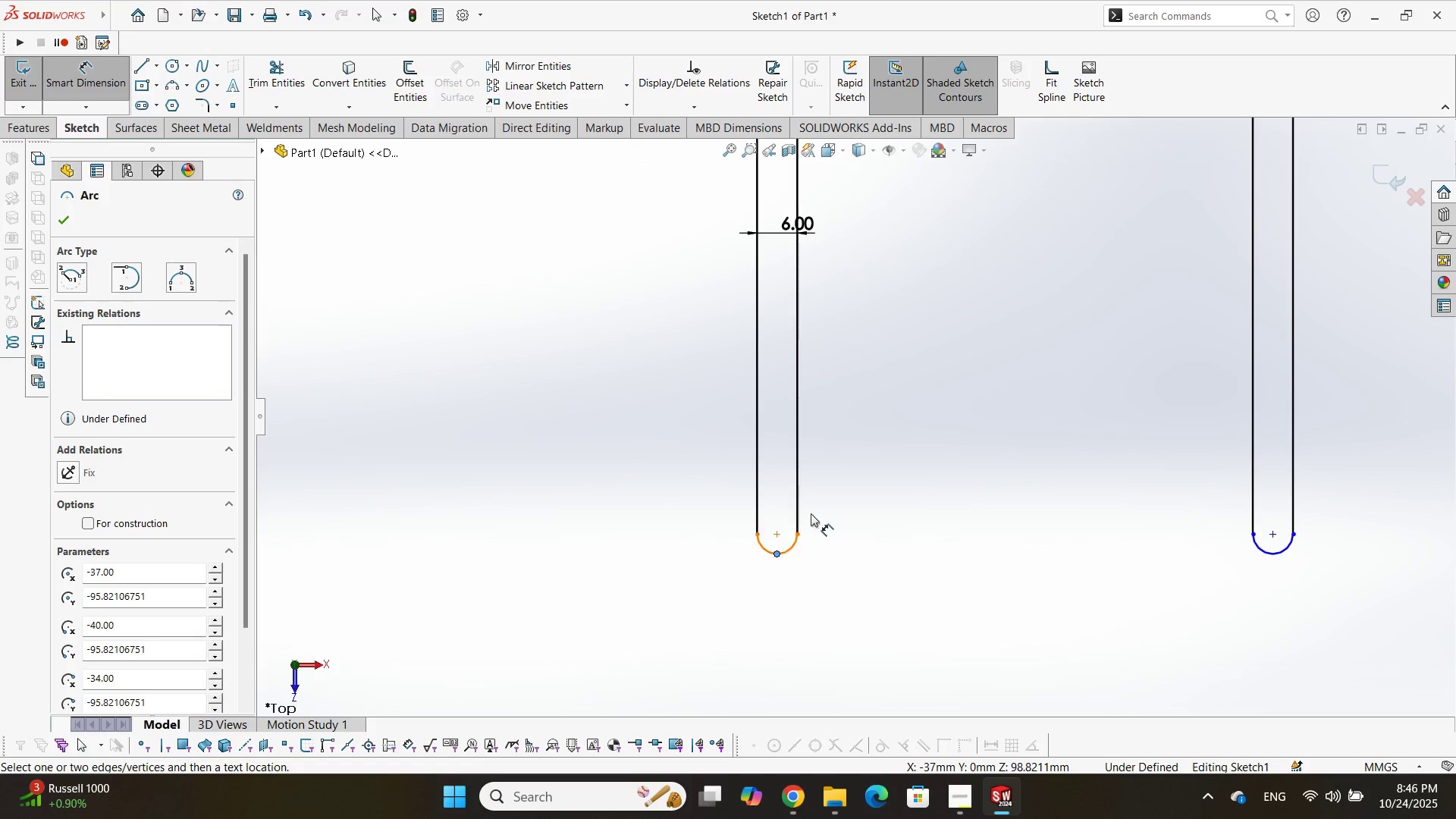 
scroll: coordinate [863, 270], scroll_direction: up, amount: 3.0
 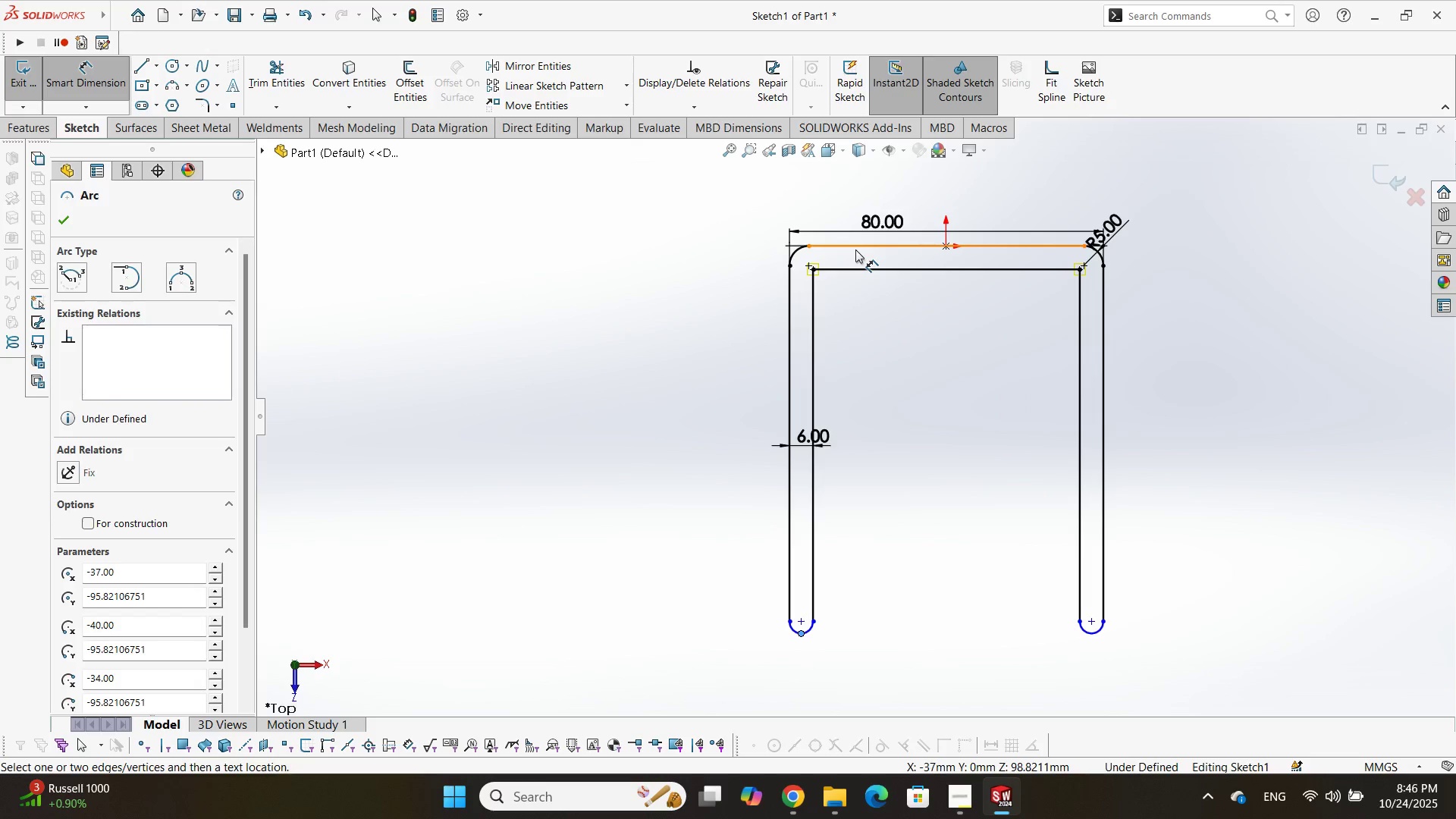 
left_click([855, 249])
 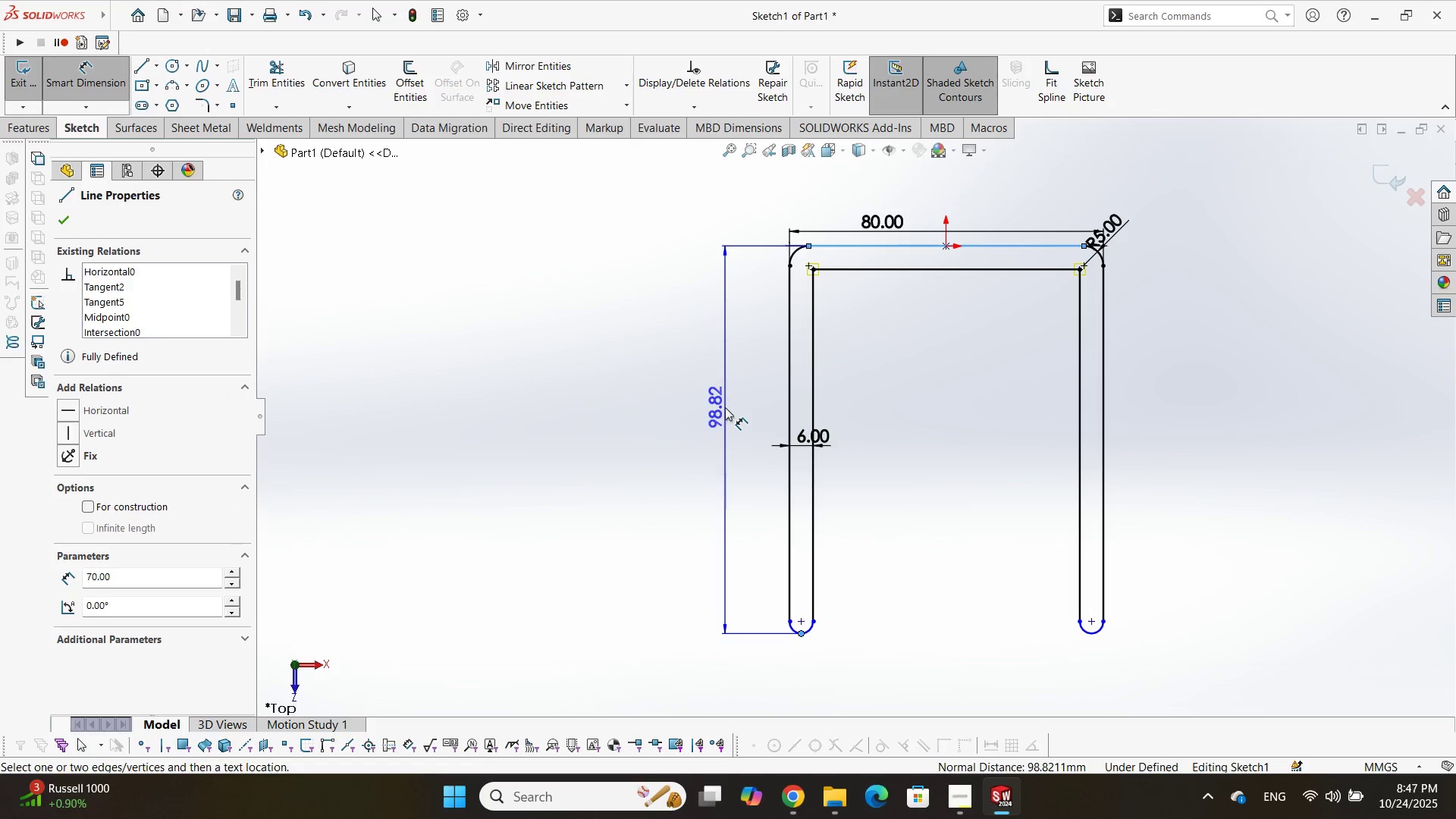 
double_click([725, 407])
 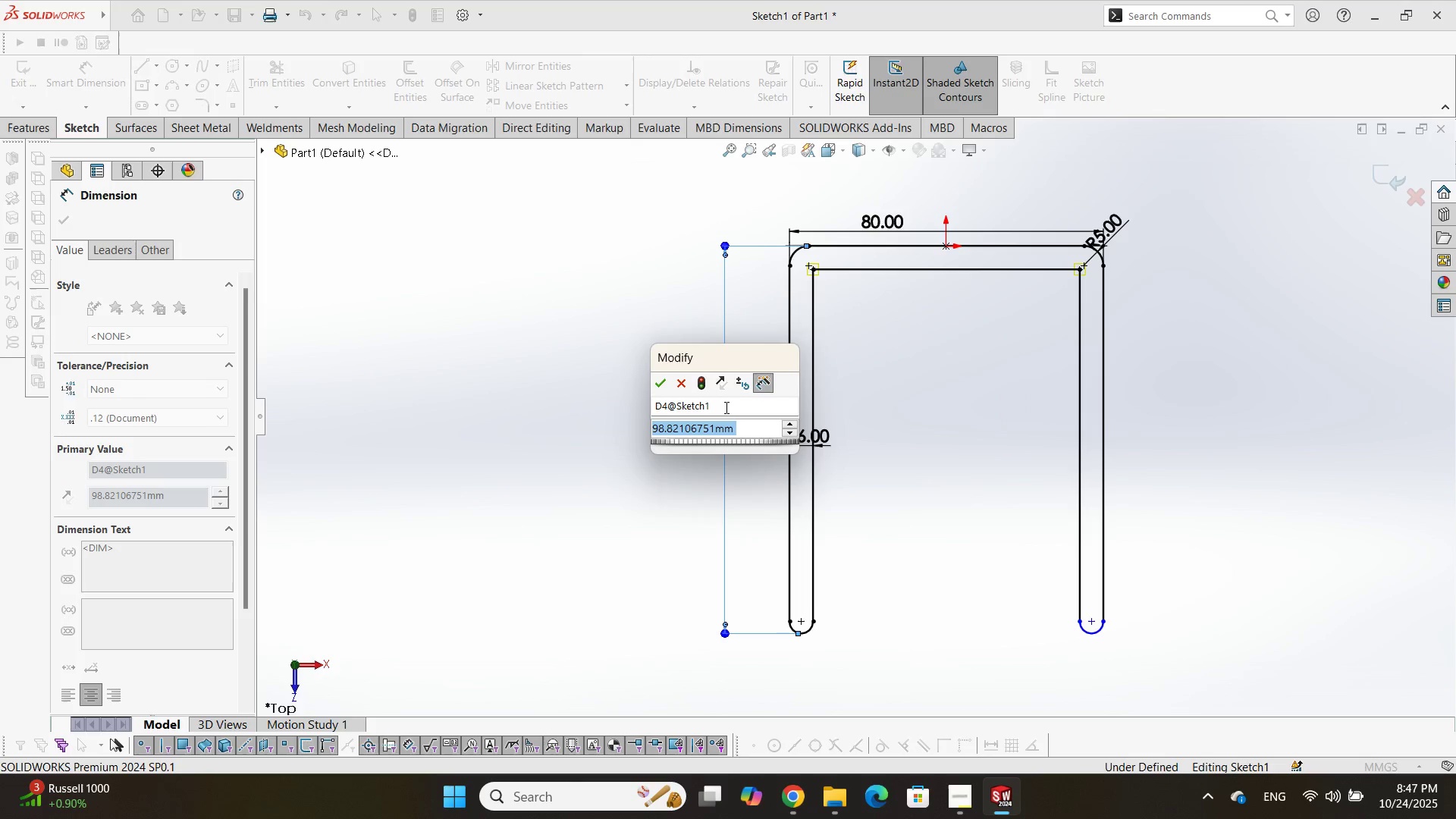 
key(Numpad1)
 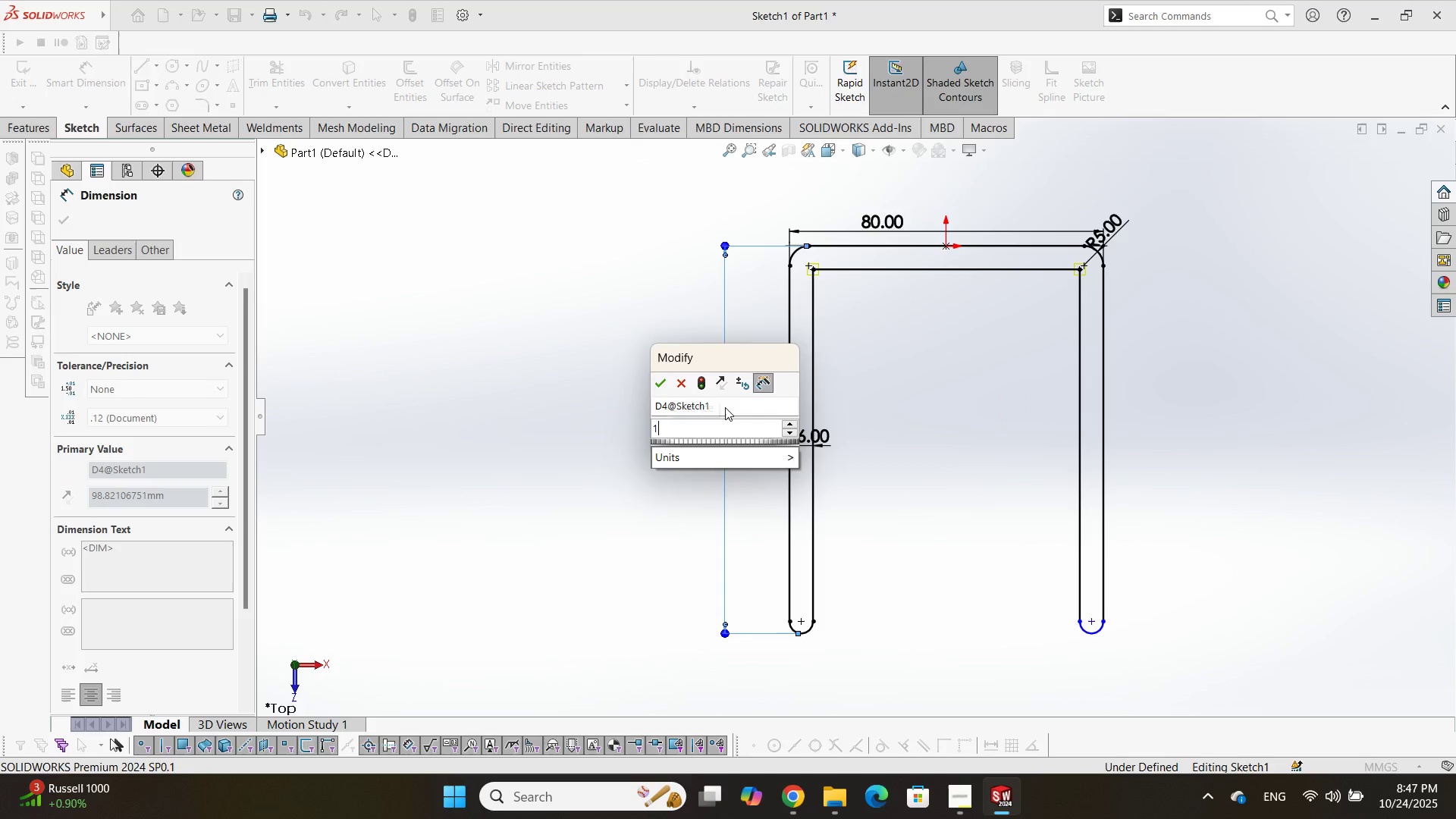 
key(Numpad3)
 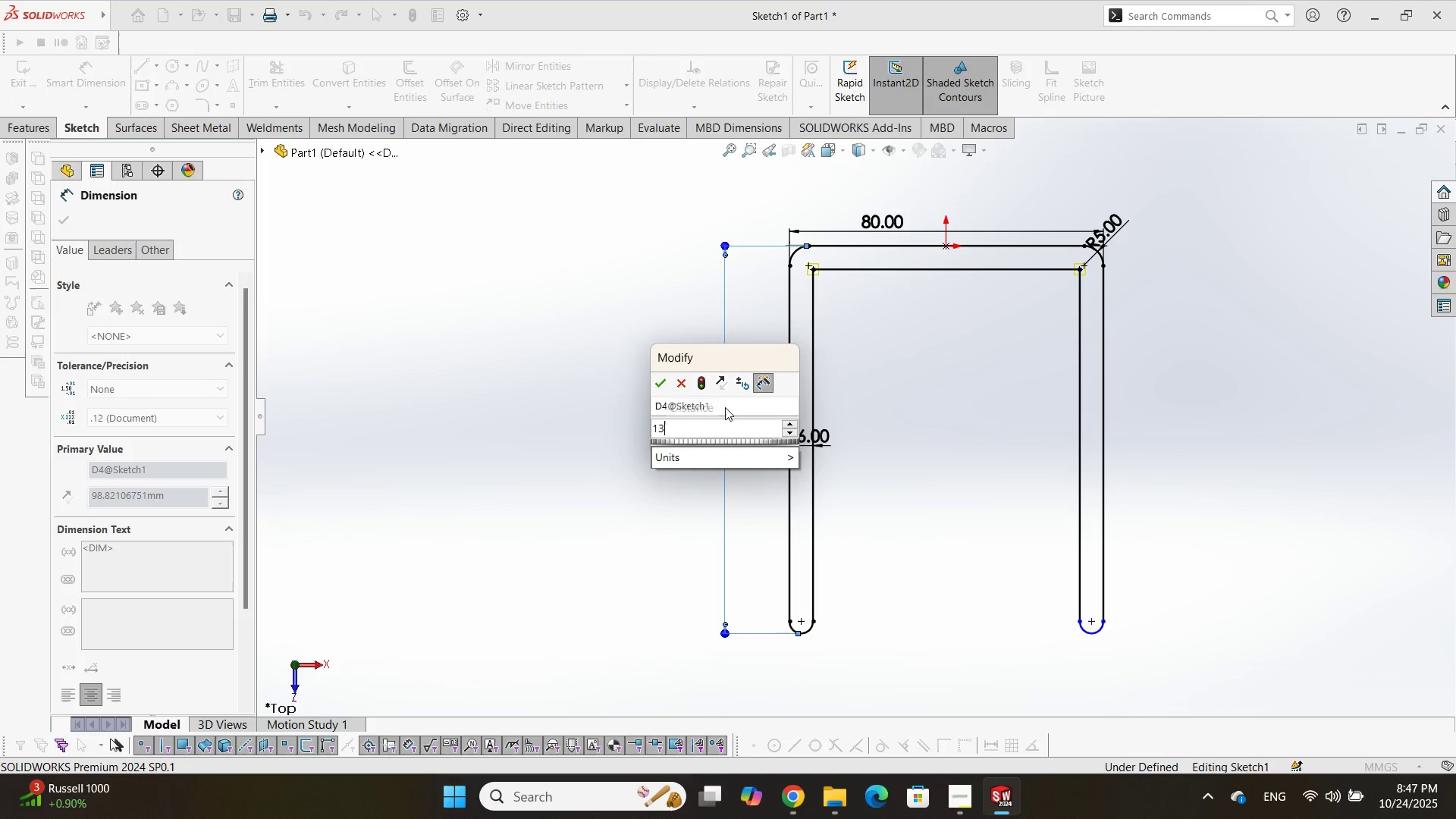 
key(Numpad5)
 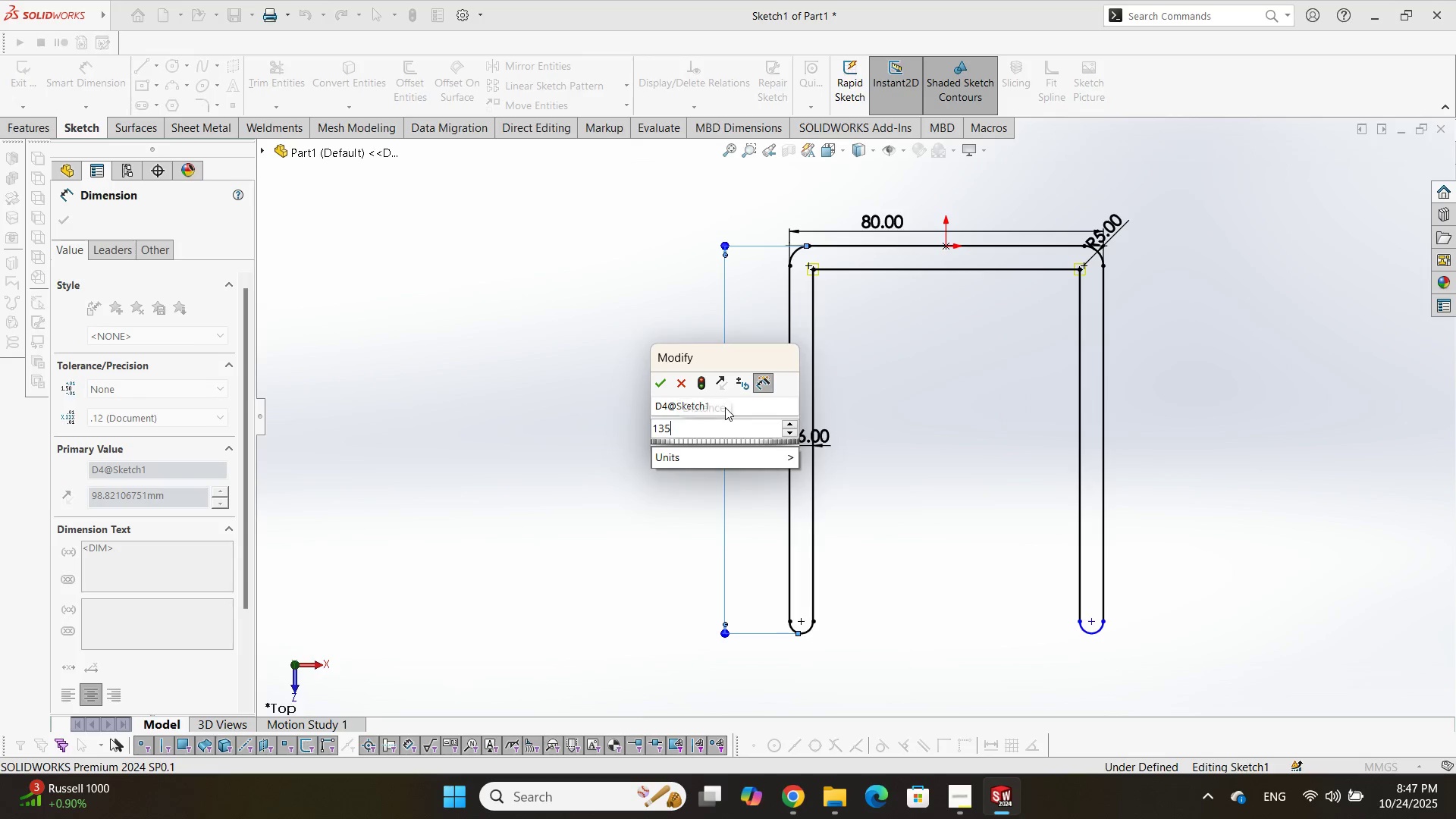 
key(NumpadEnter)
 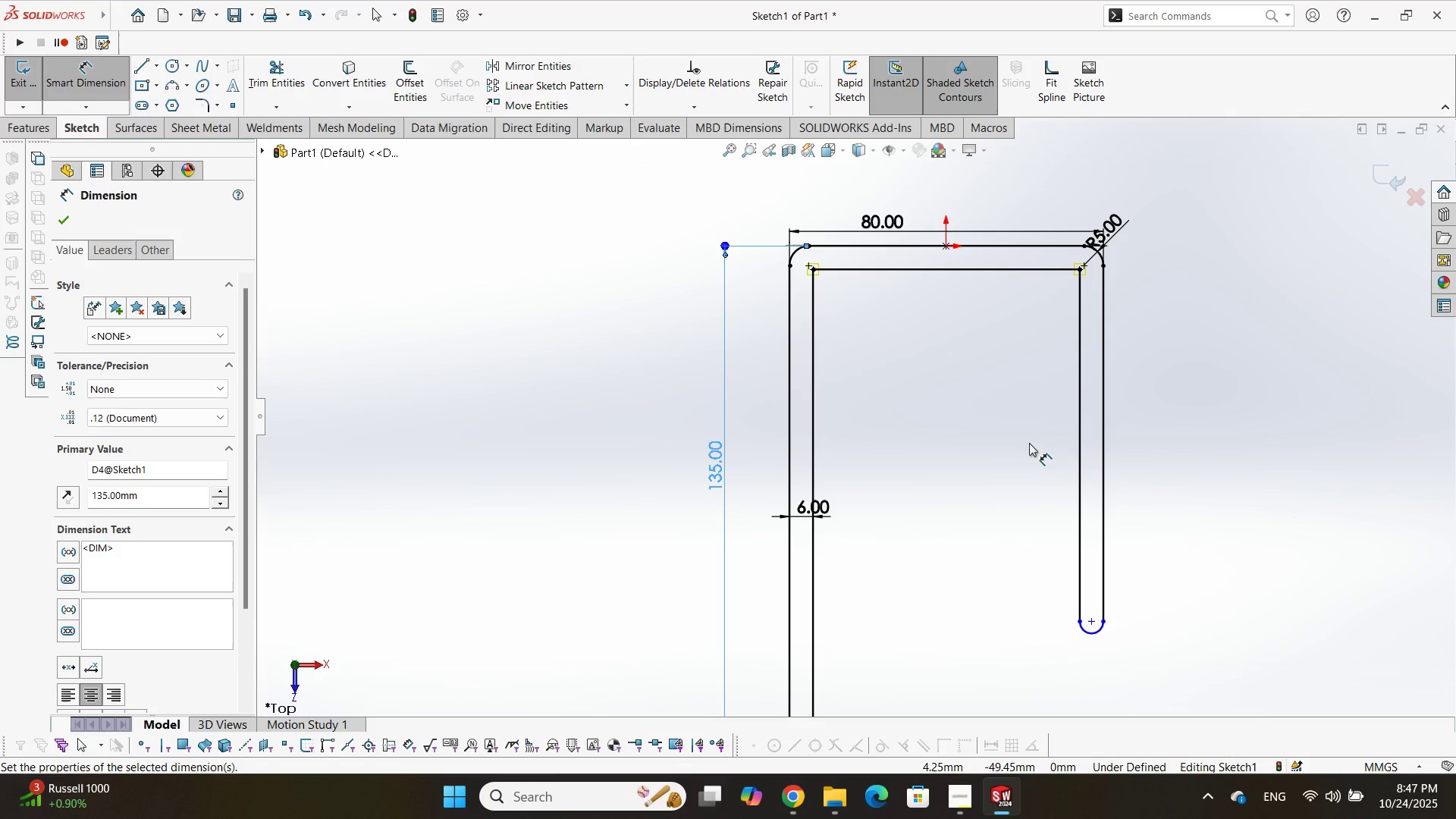 
scroll: coordinate [1125, 488], scroll_direction: up, amount: 2.0
 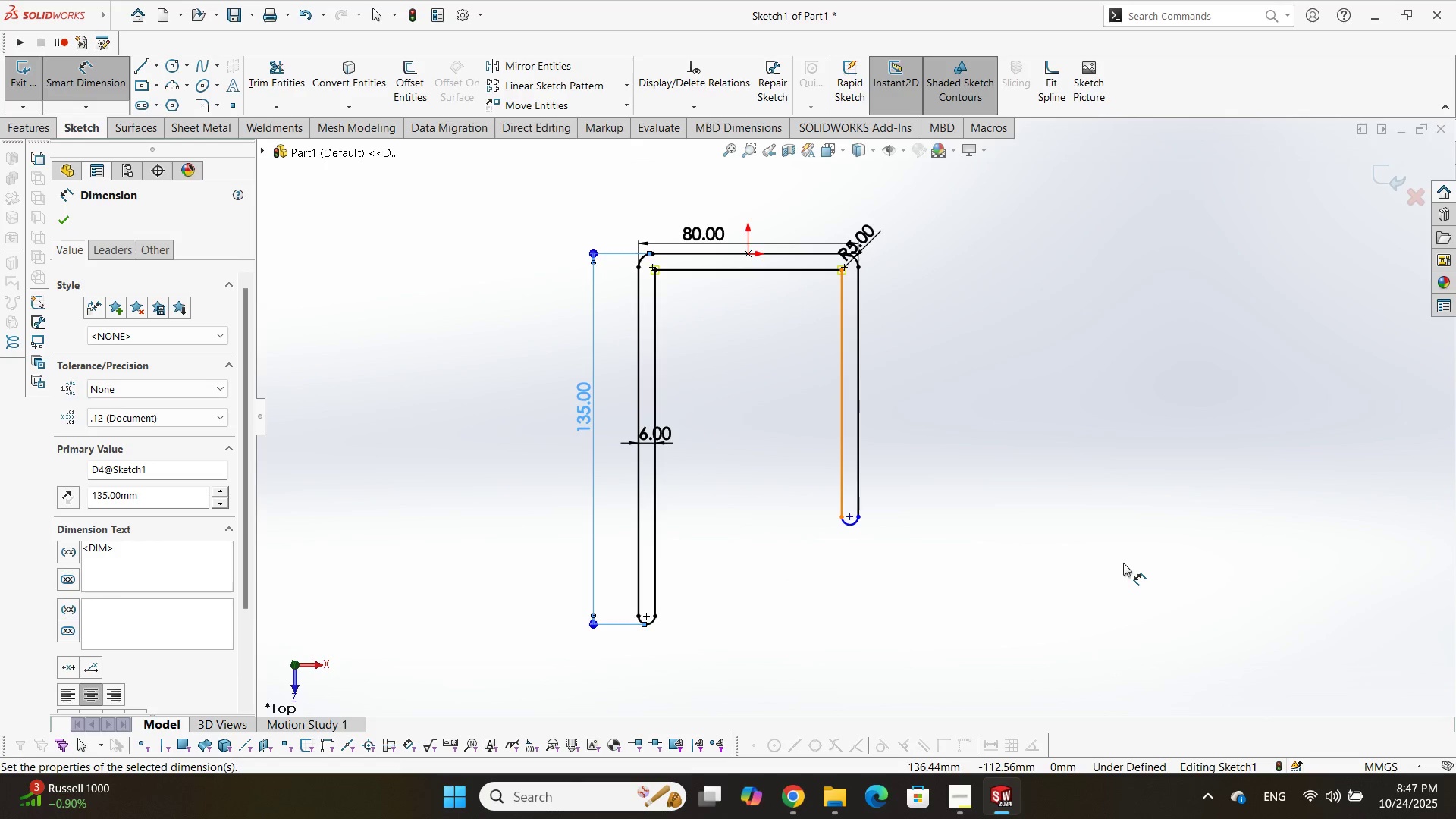 
key(Escape)
 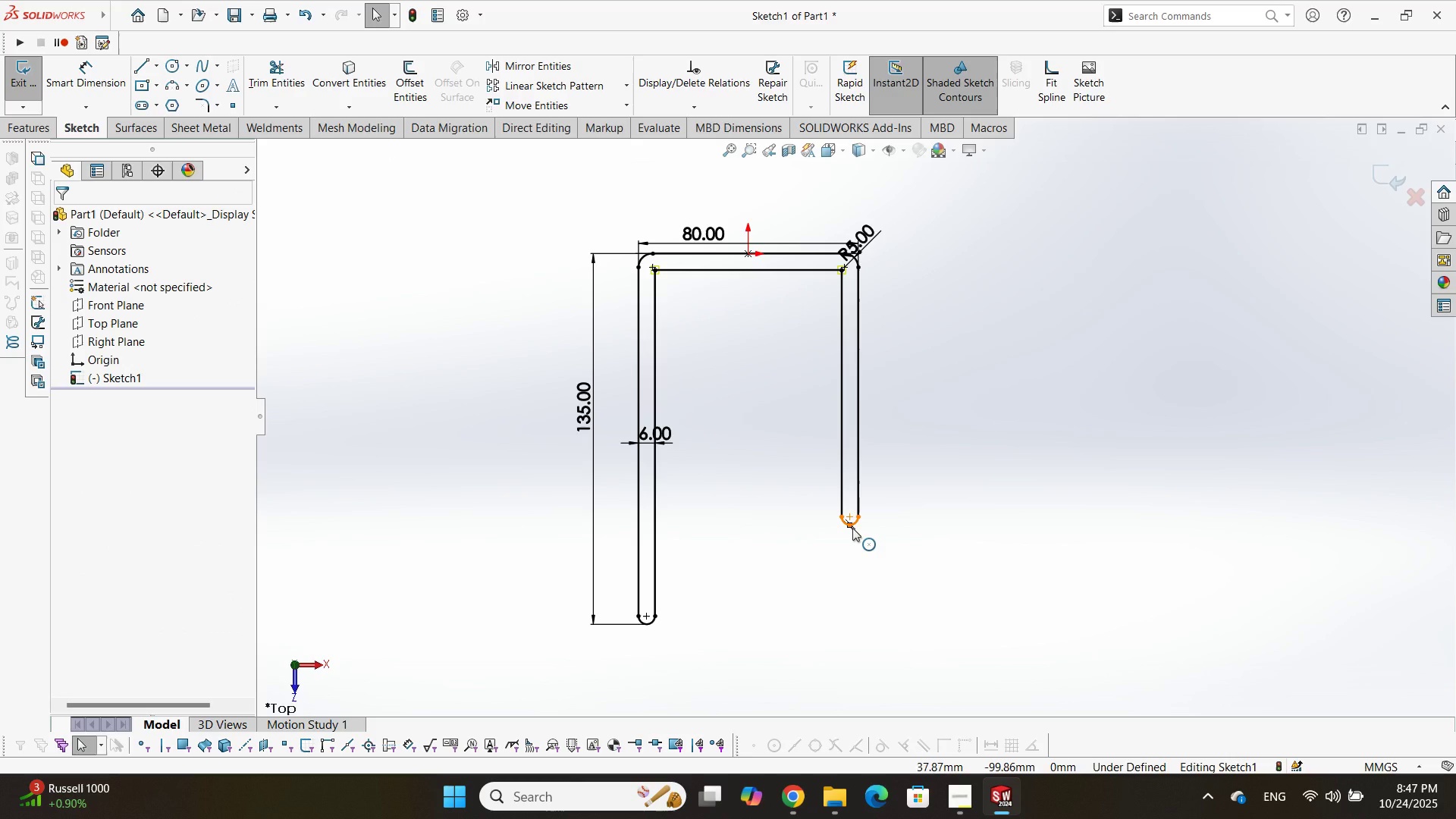 
left_click([849, 524])
 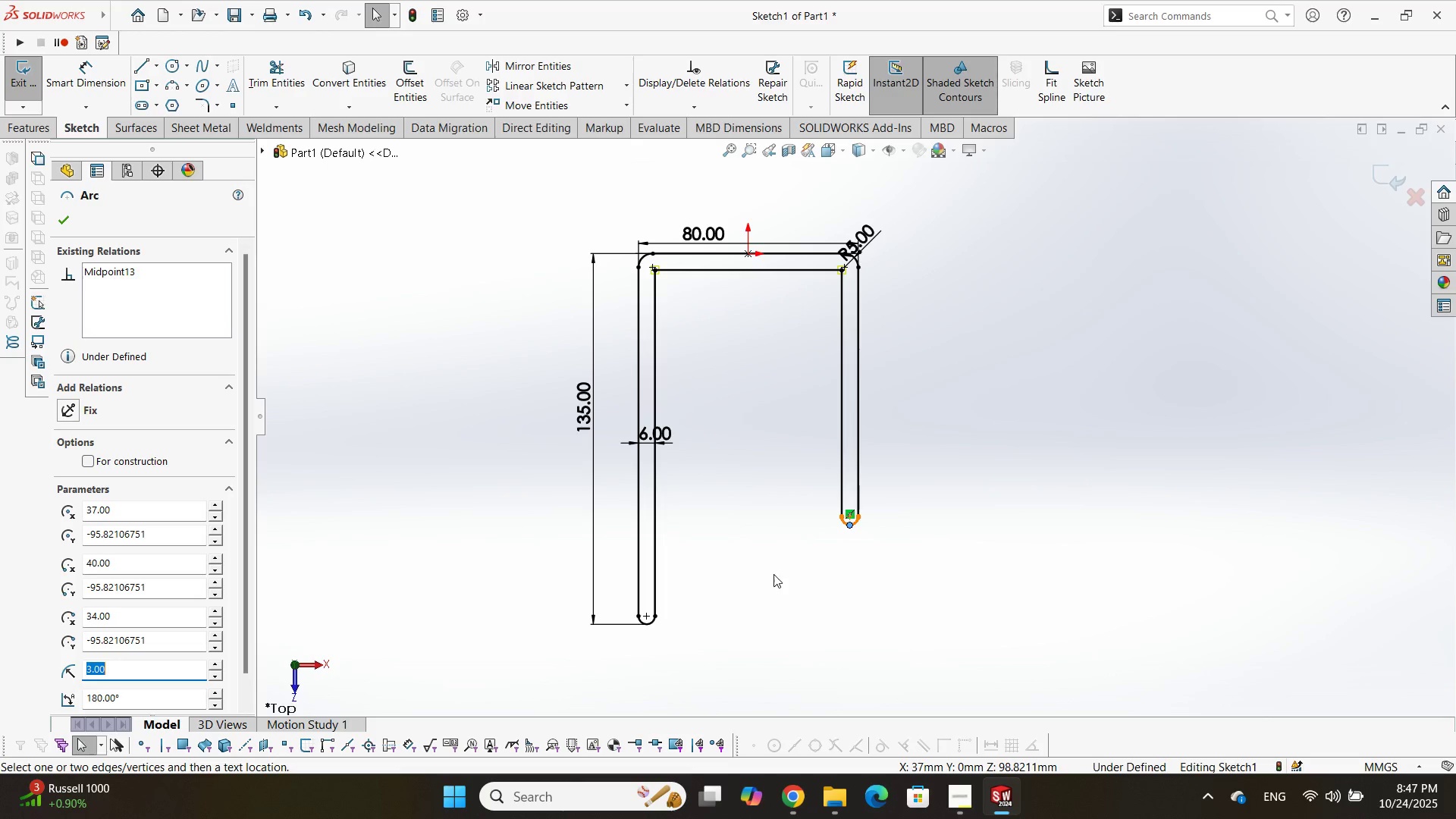 
scroll: coordinate [720, 606], scroll_direction: down, amount: 1.0
 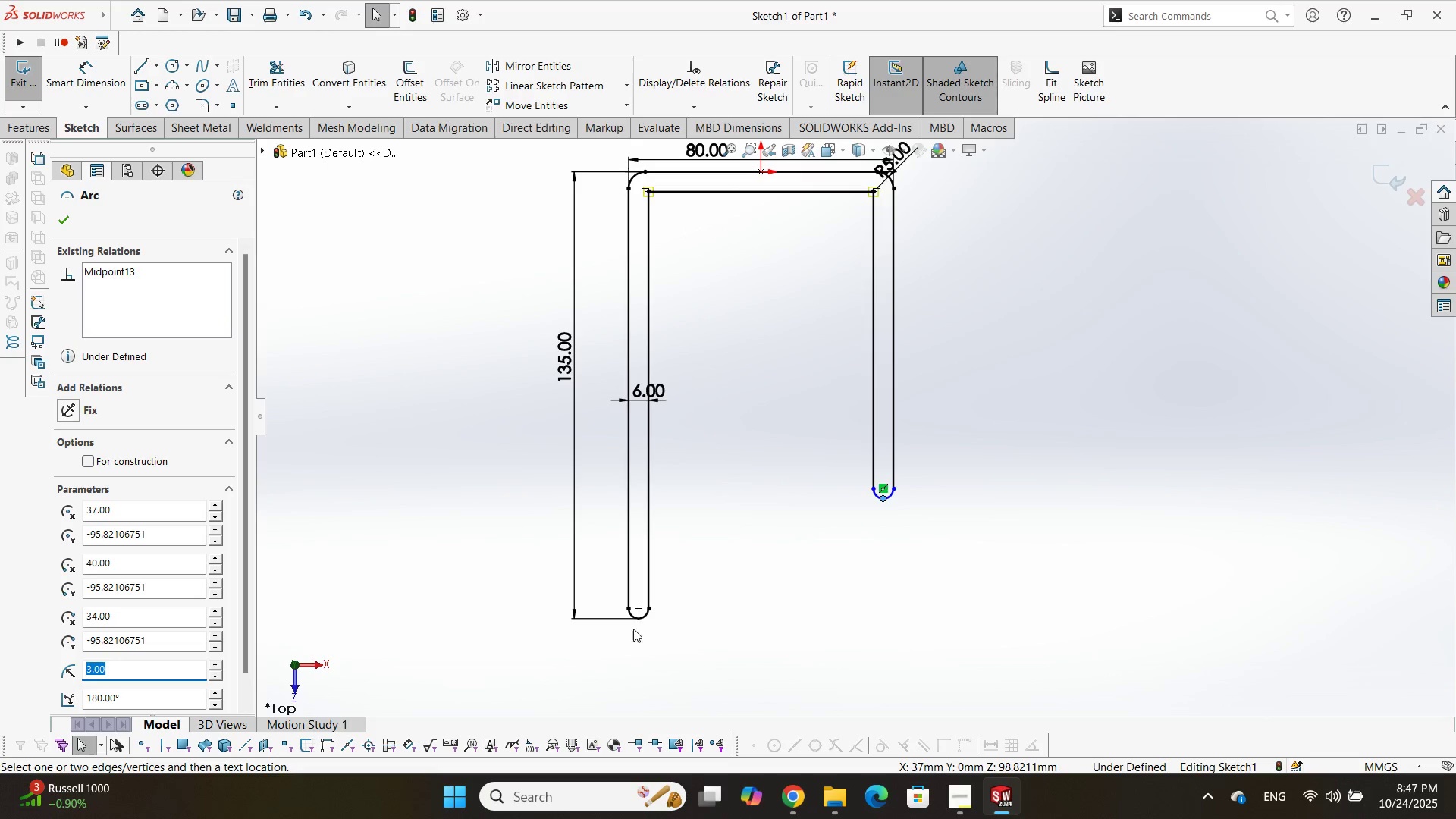 
hold_key(key=ControlLeft, duration=1.99)
left_click([639, 619])
 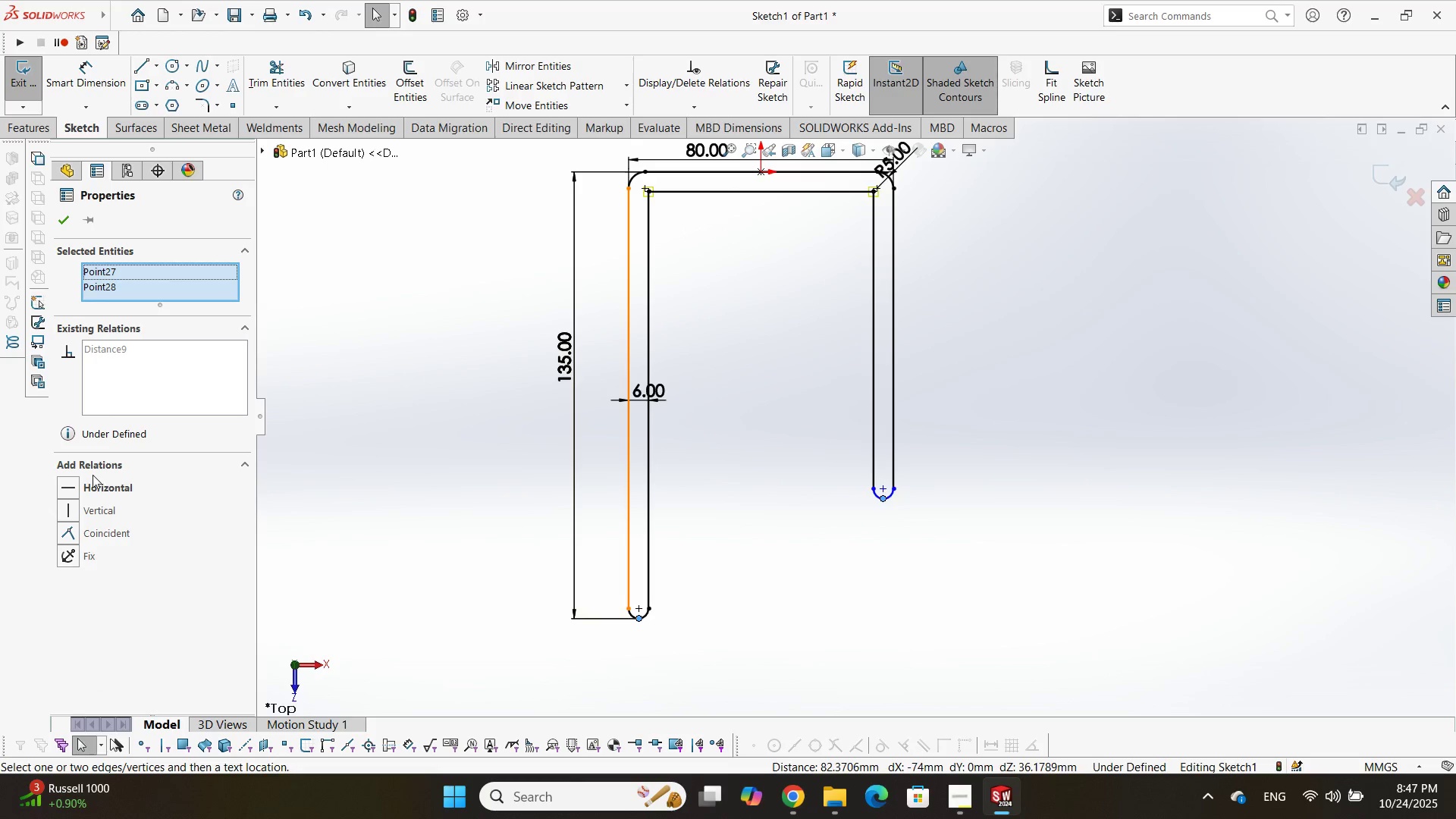 
left_click([73, 491])
 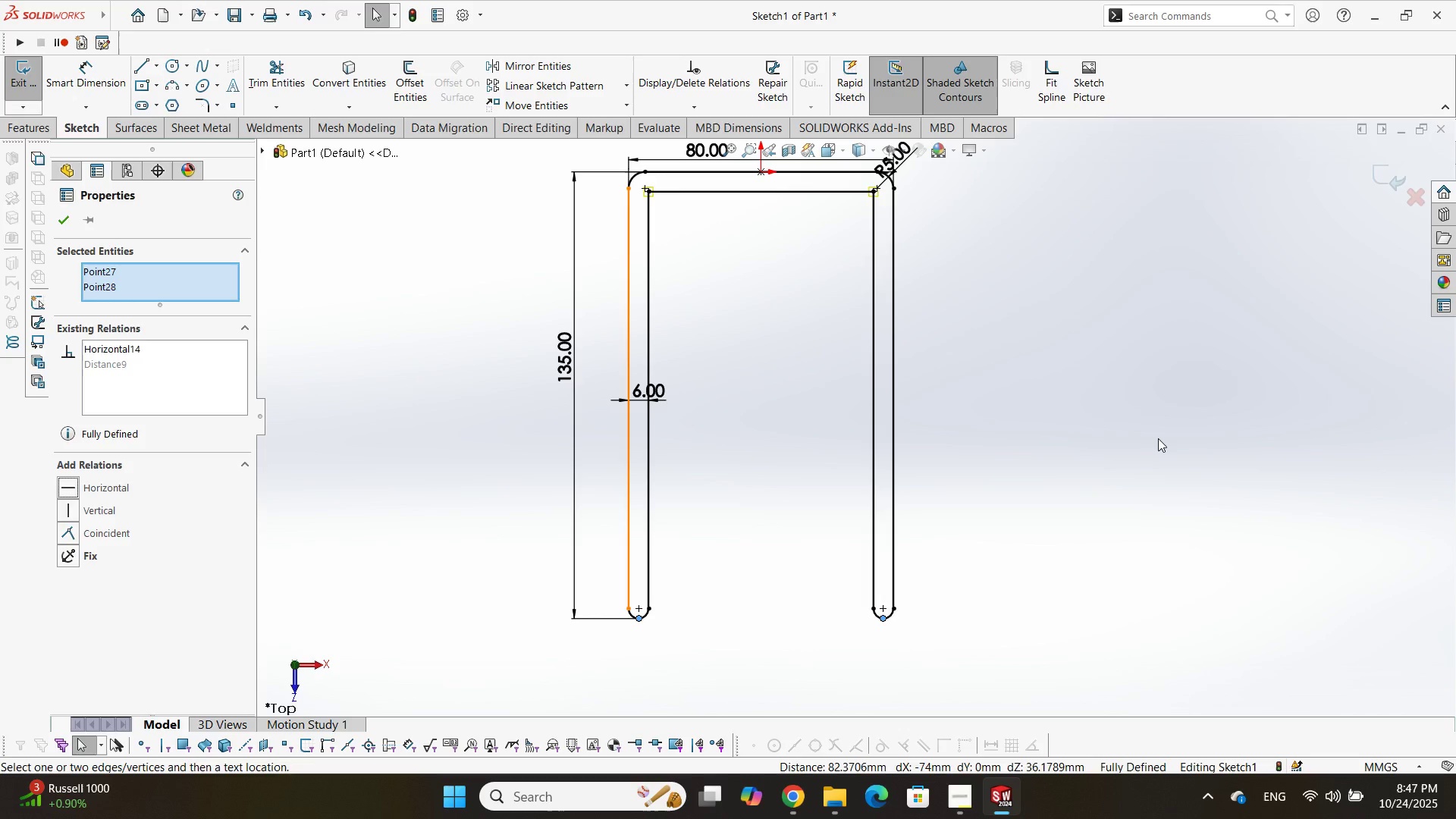 
left_click([1158, 438])
 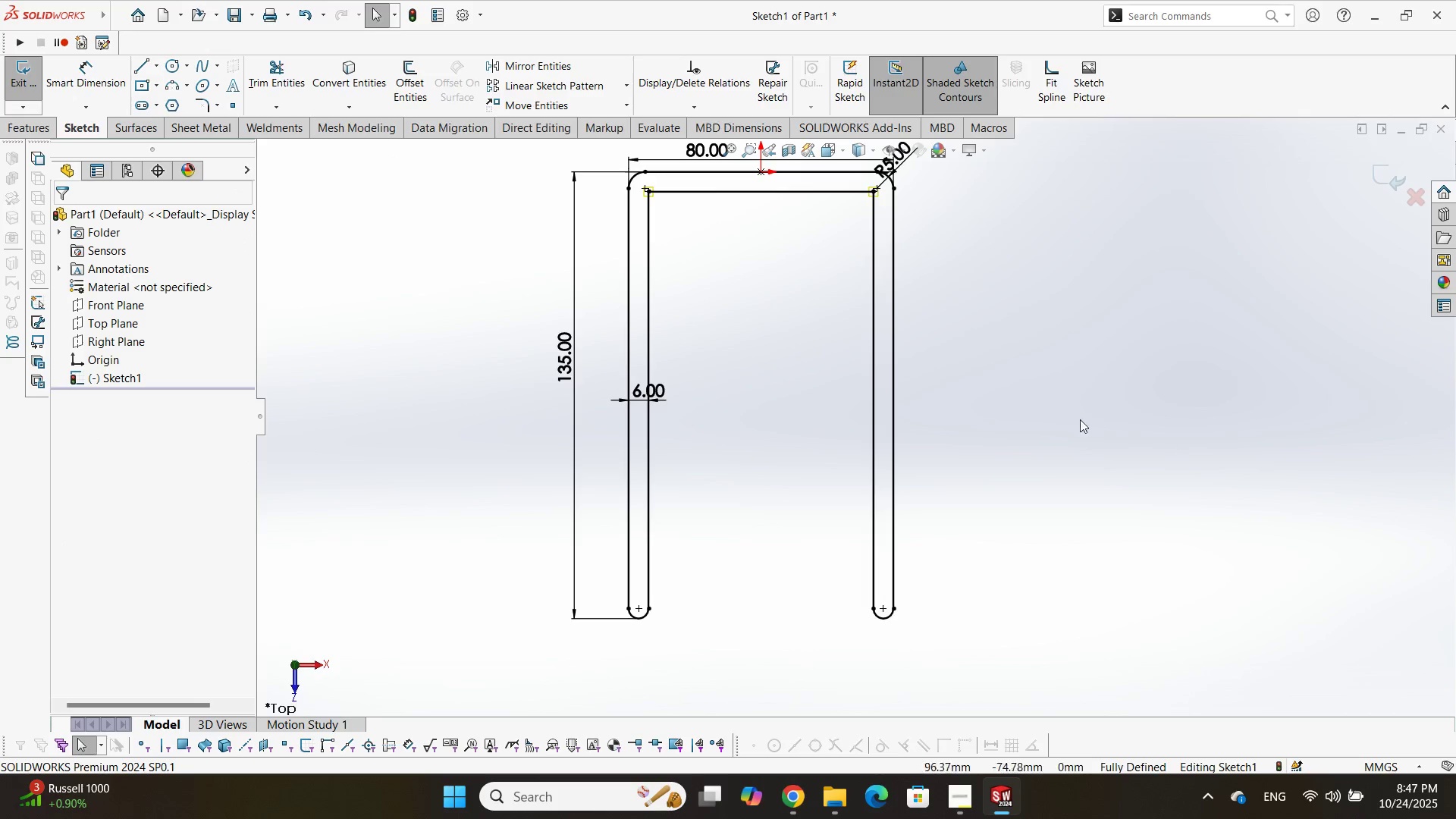 
scroll: coordinate [864, 546], scroll_direction: up, amount: 3.0
 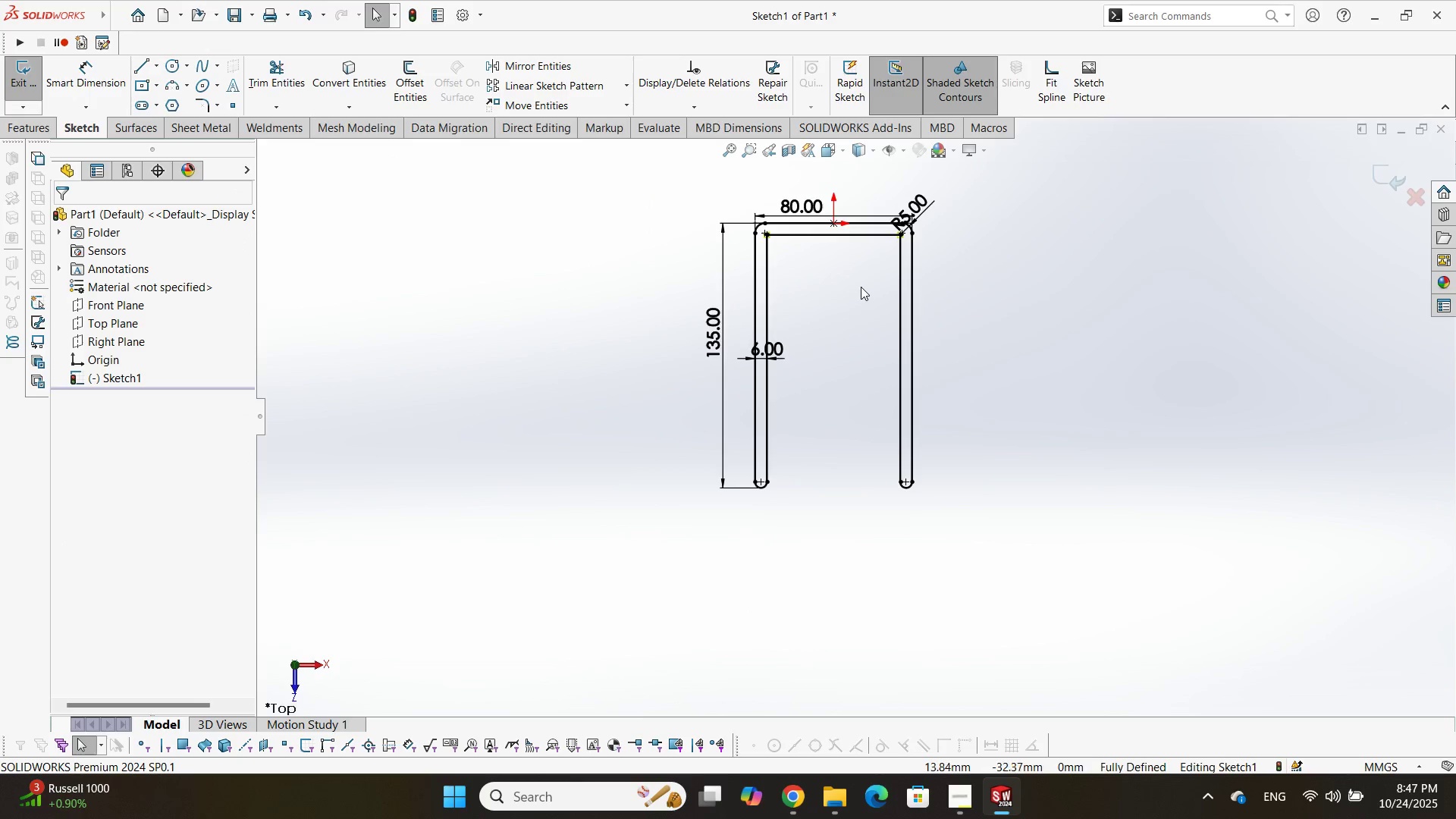 
scroll: coordinate [861, 287], scroll_direction: down, amount: 3.0
 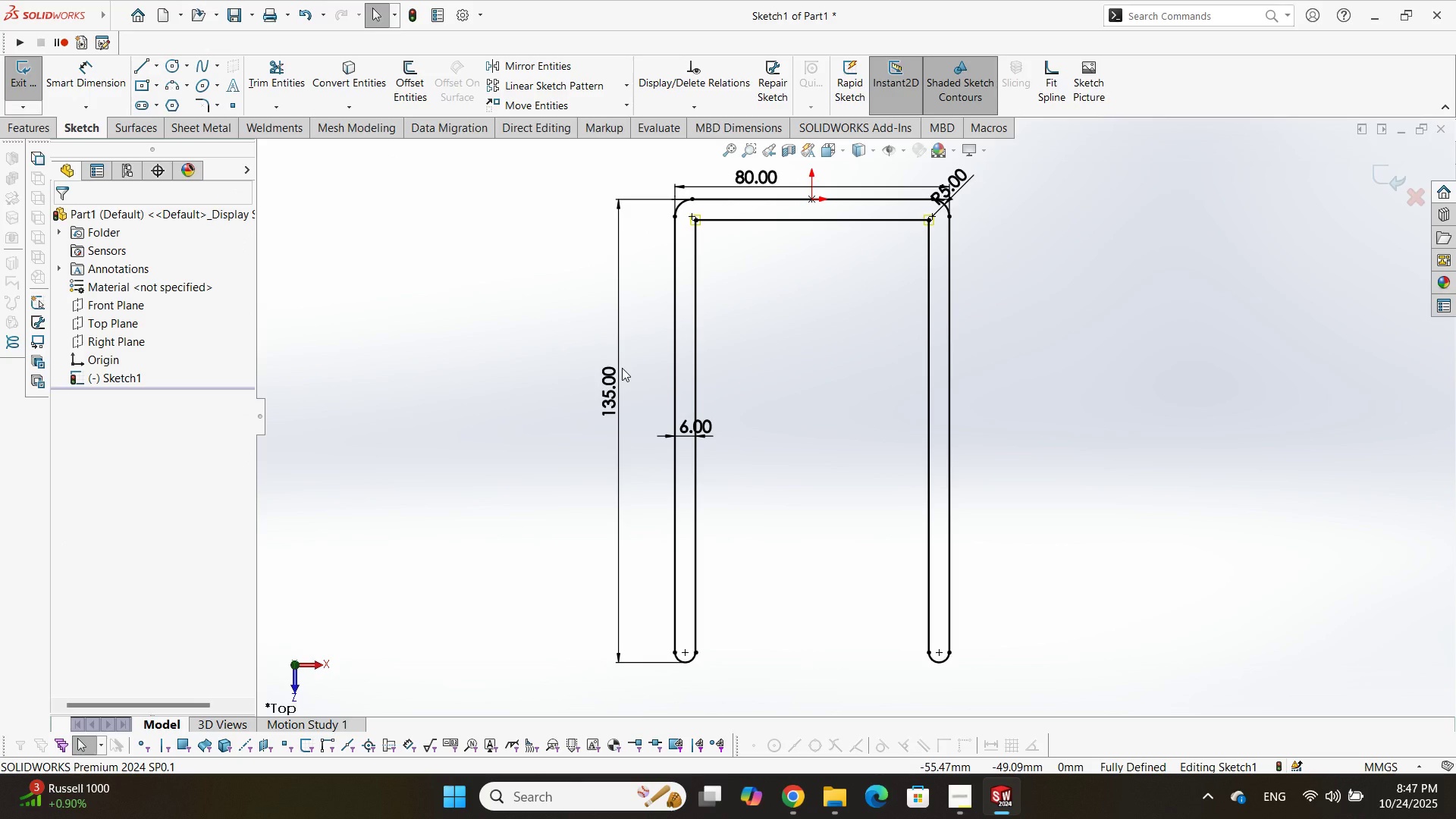 
wait(13.65)
 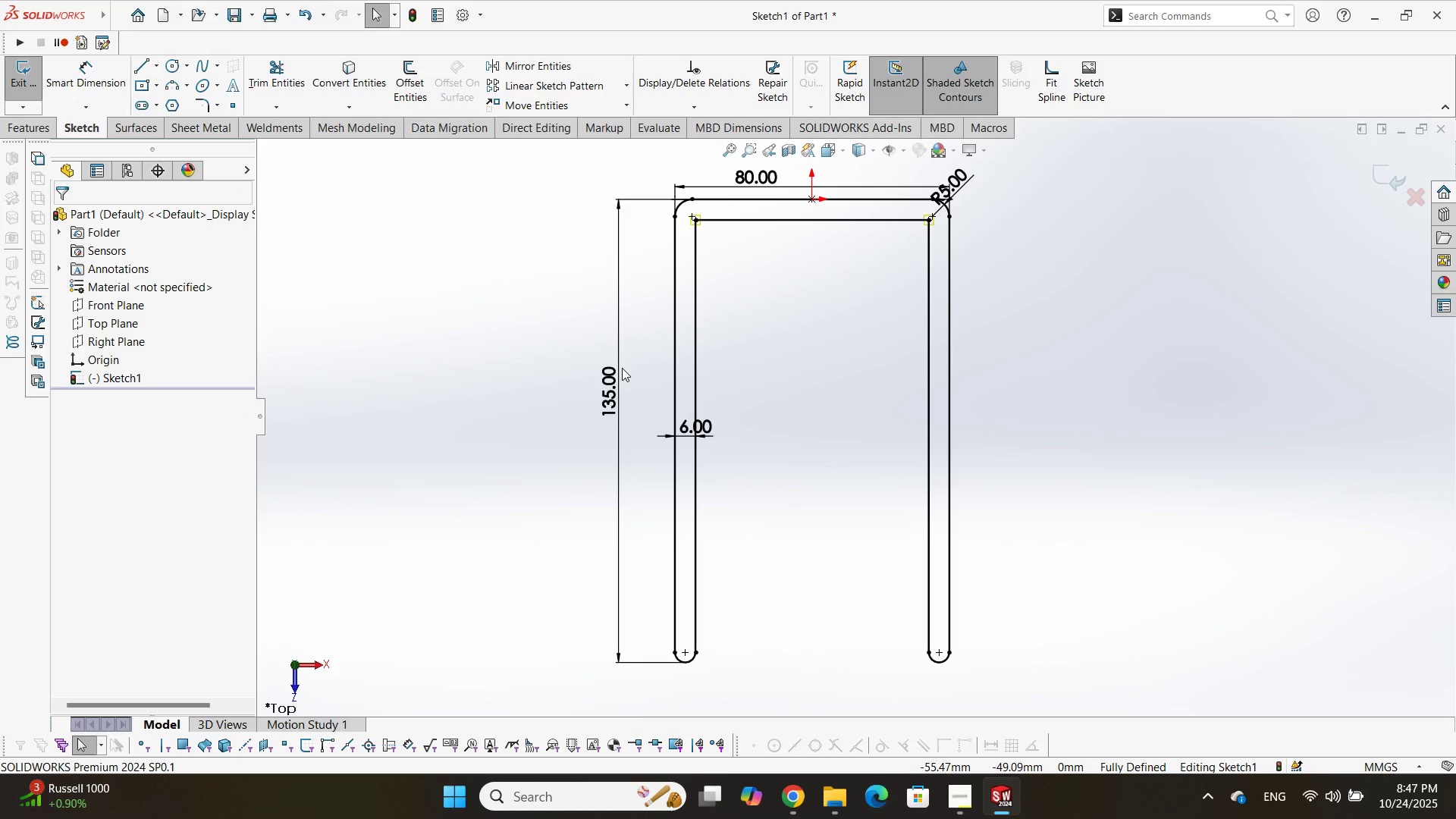 
double_click([17, 111])
 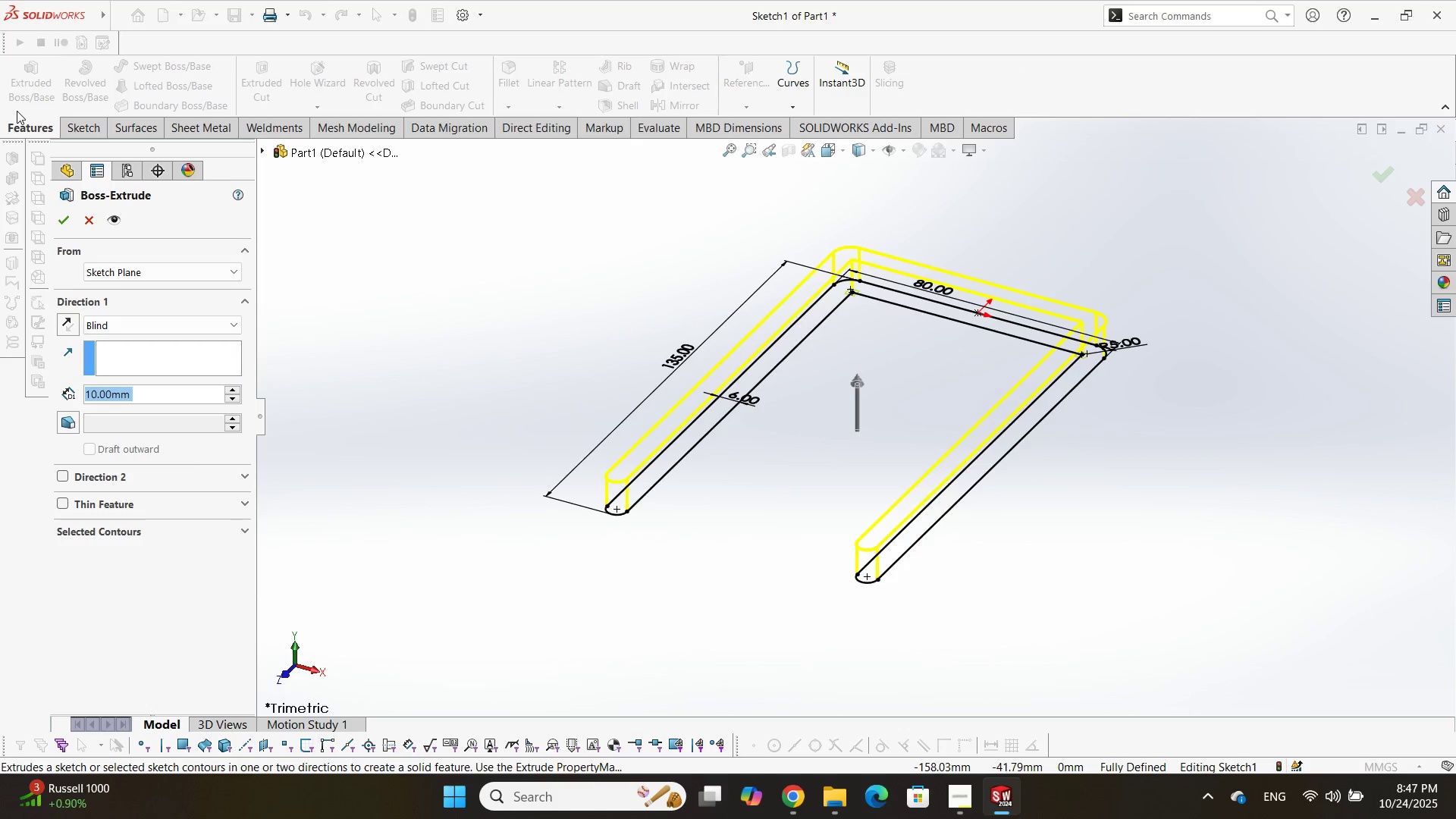 
key(Numpad0)
 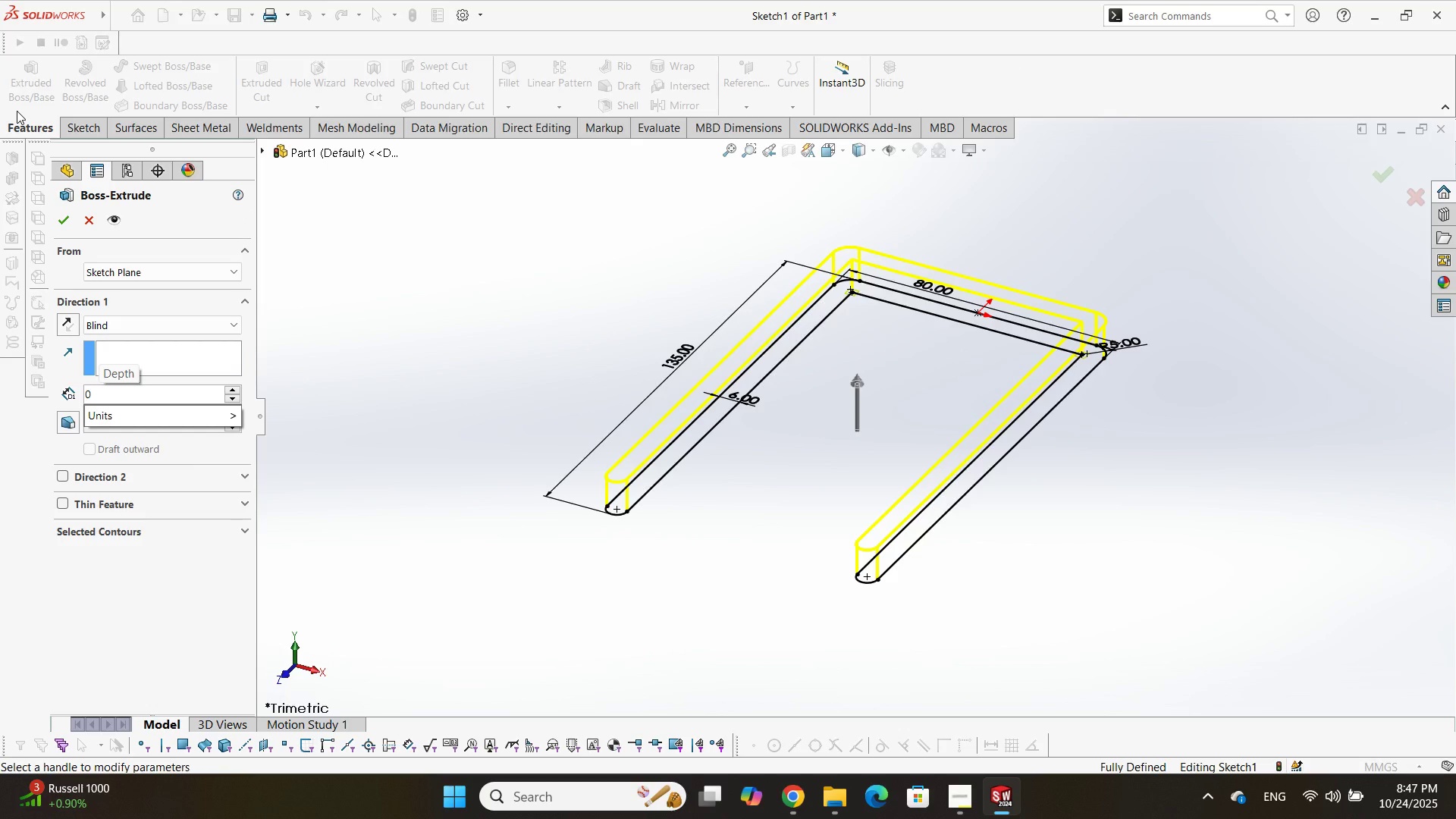 
key(Backspace)
 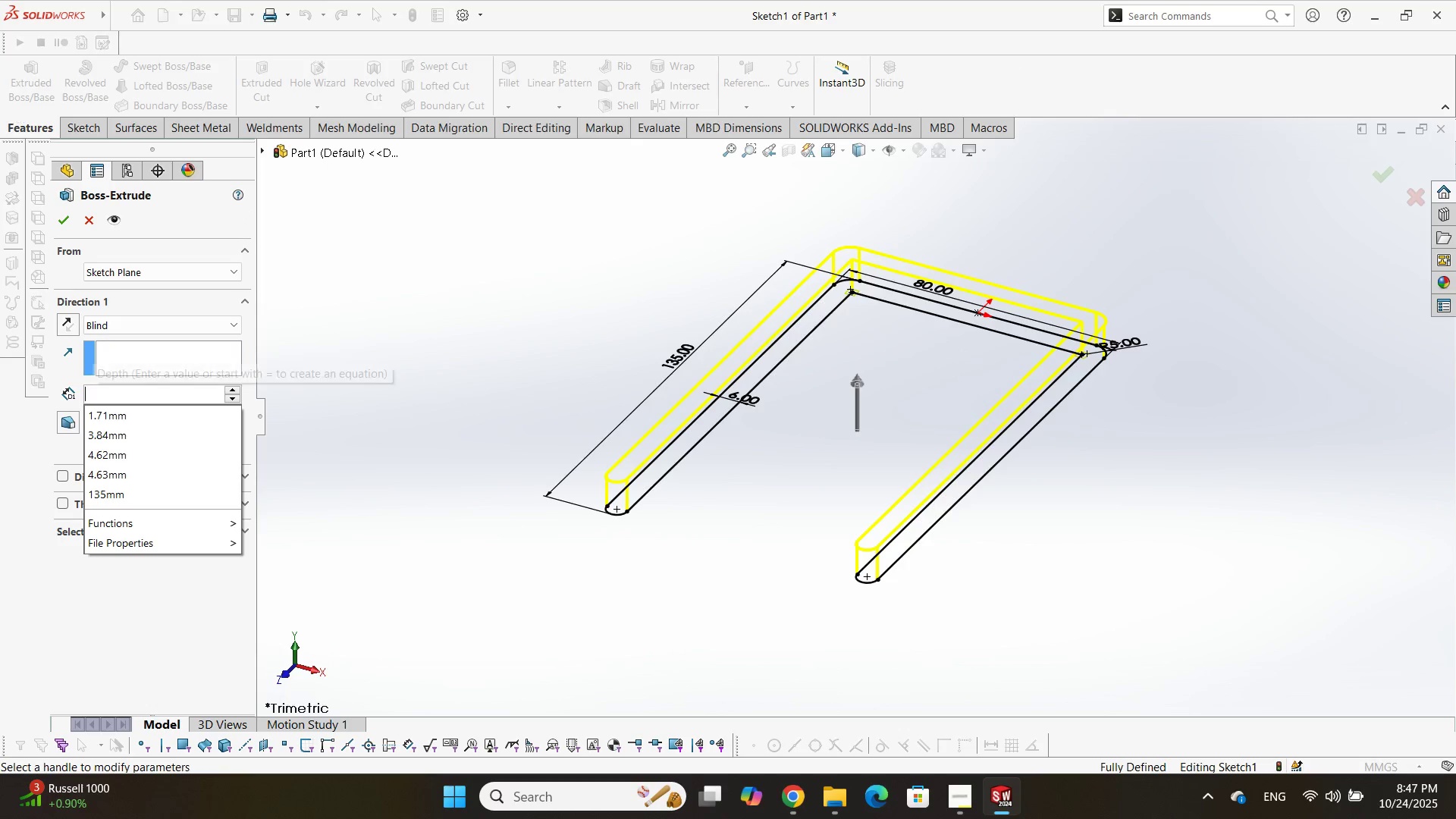 
key(Backspace)
 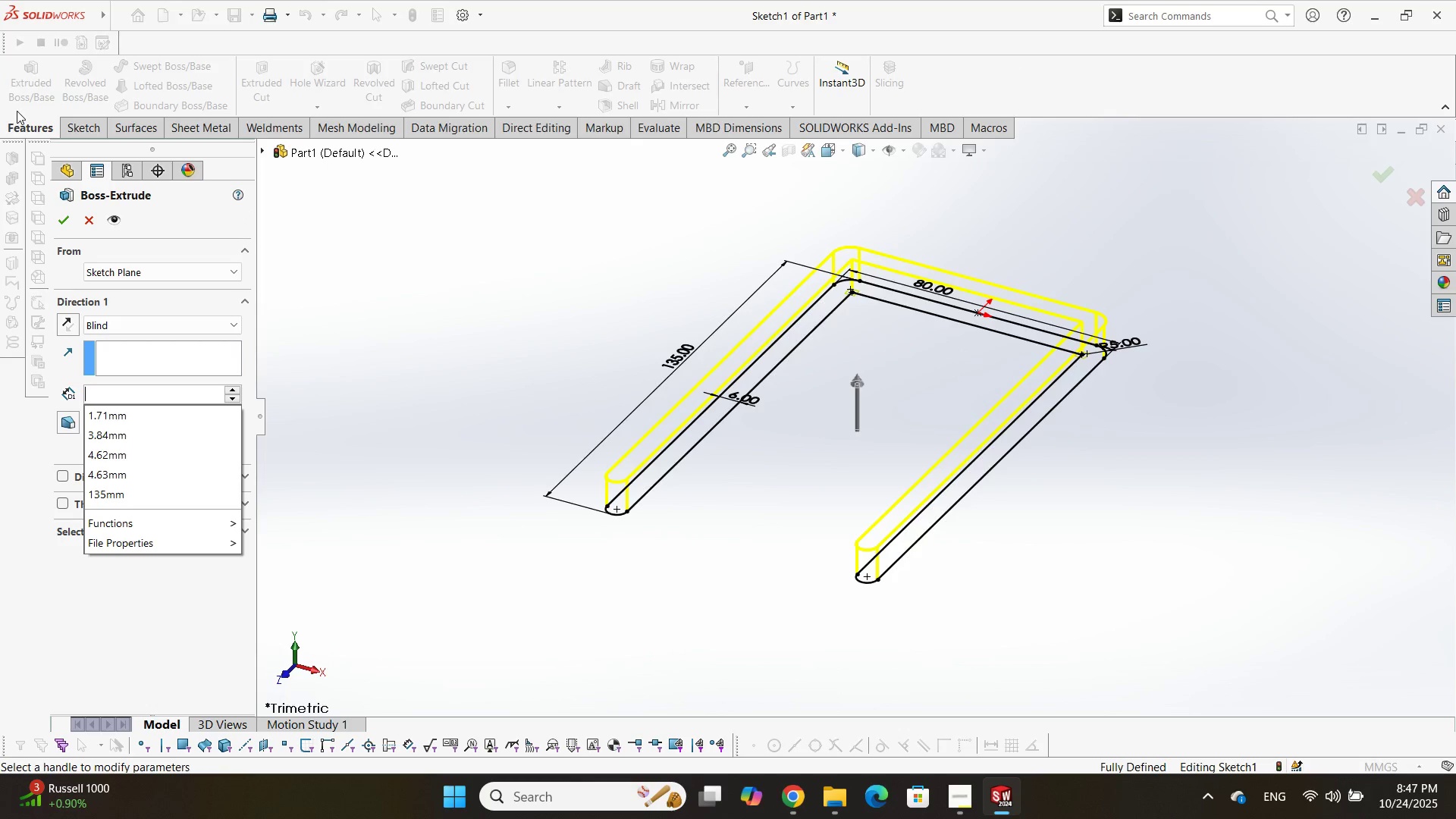 
key(Backspace)
 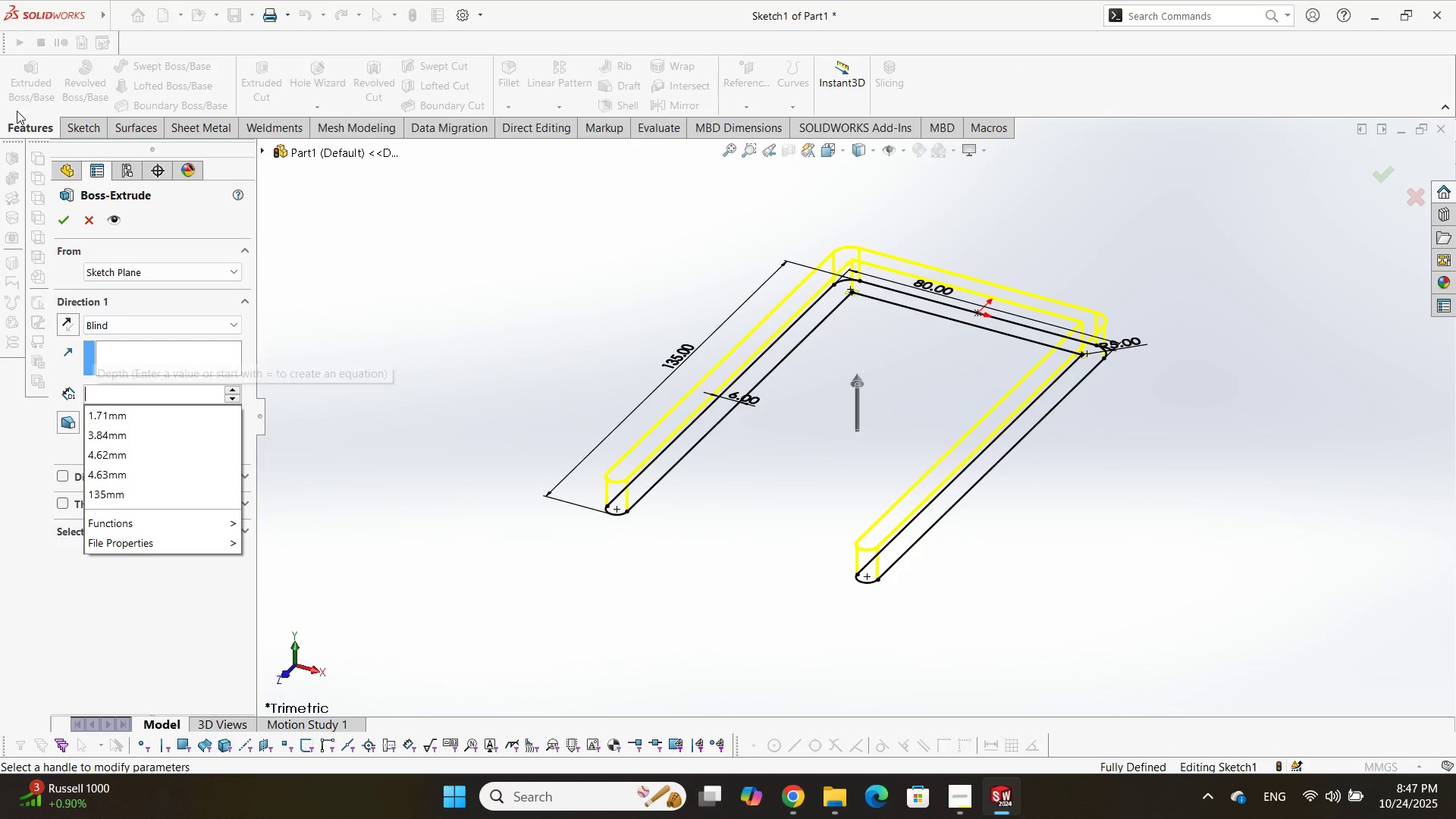 
key(Numpad5)
 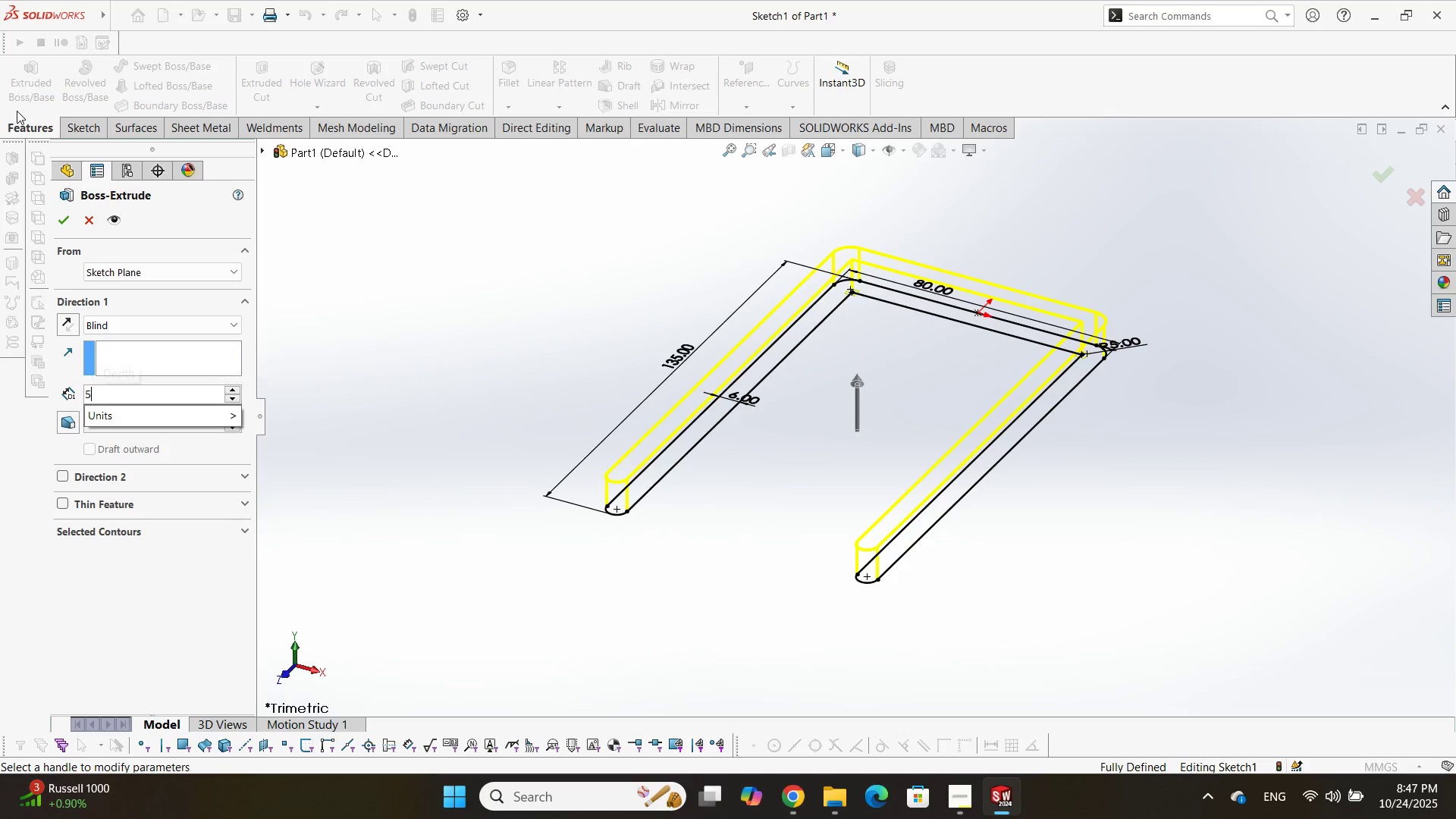 
key(NumpadEnter)
 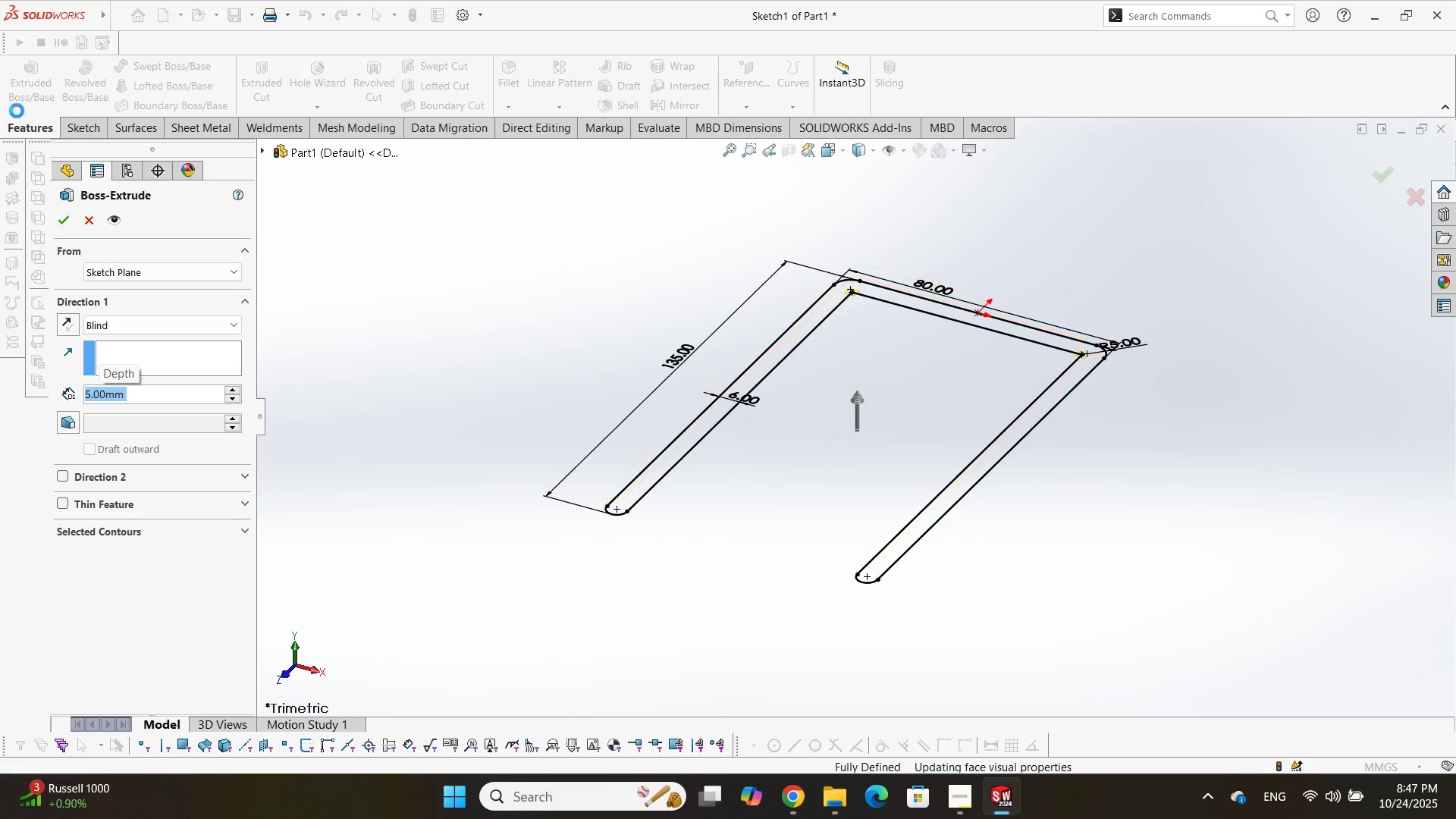 
key(NumpadEnter)
 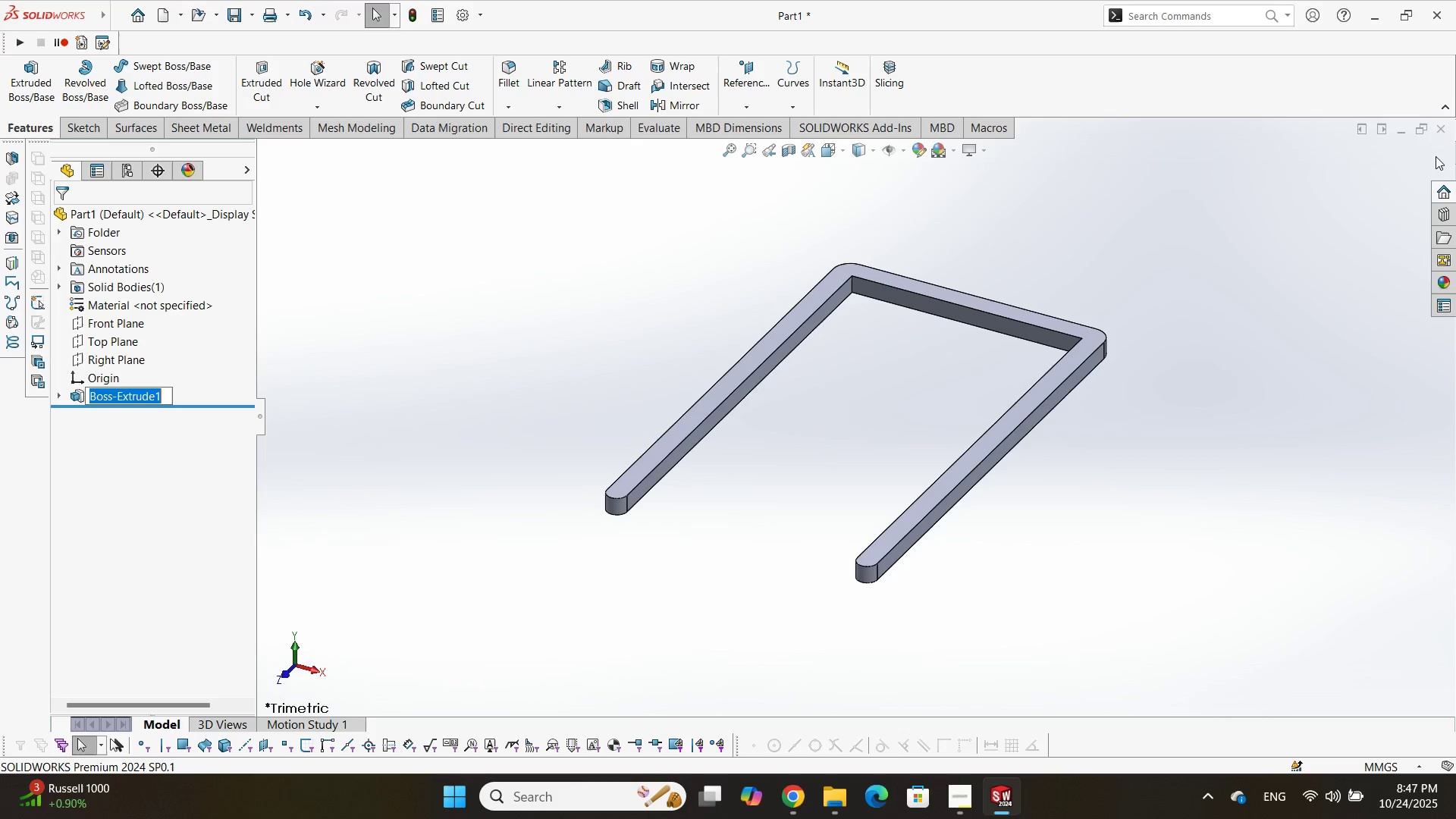 
left_click([1448, 280])
 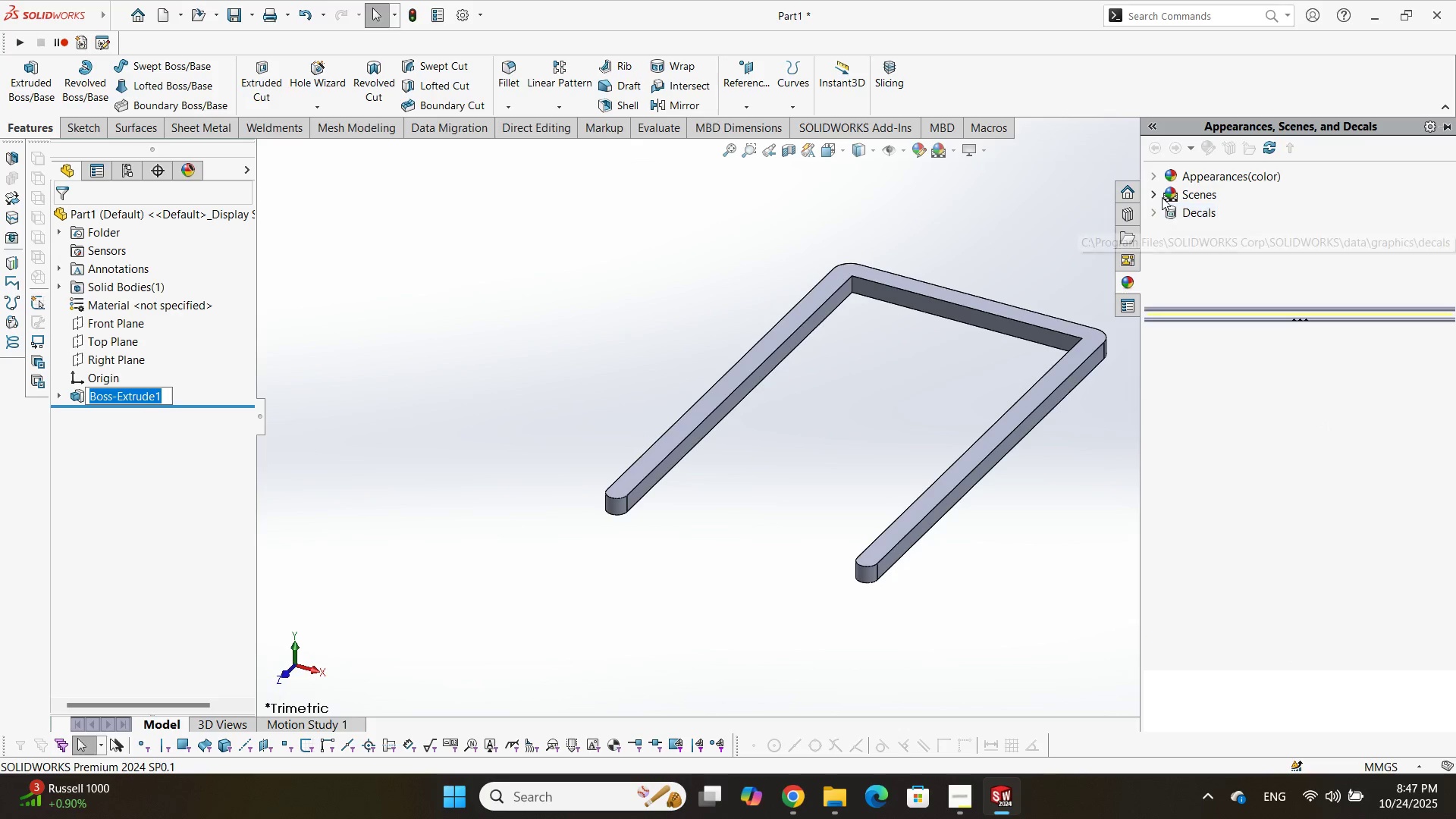 
left_click([1156, 184])
 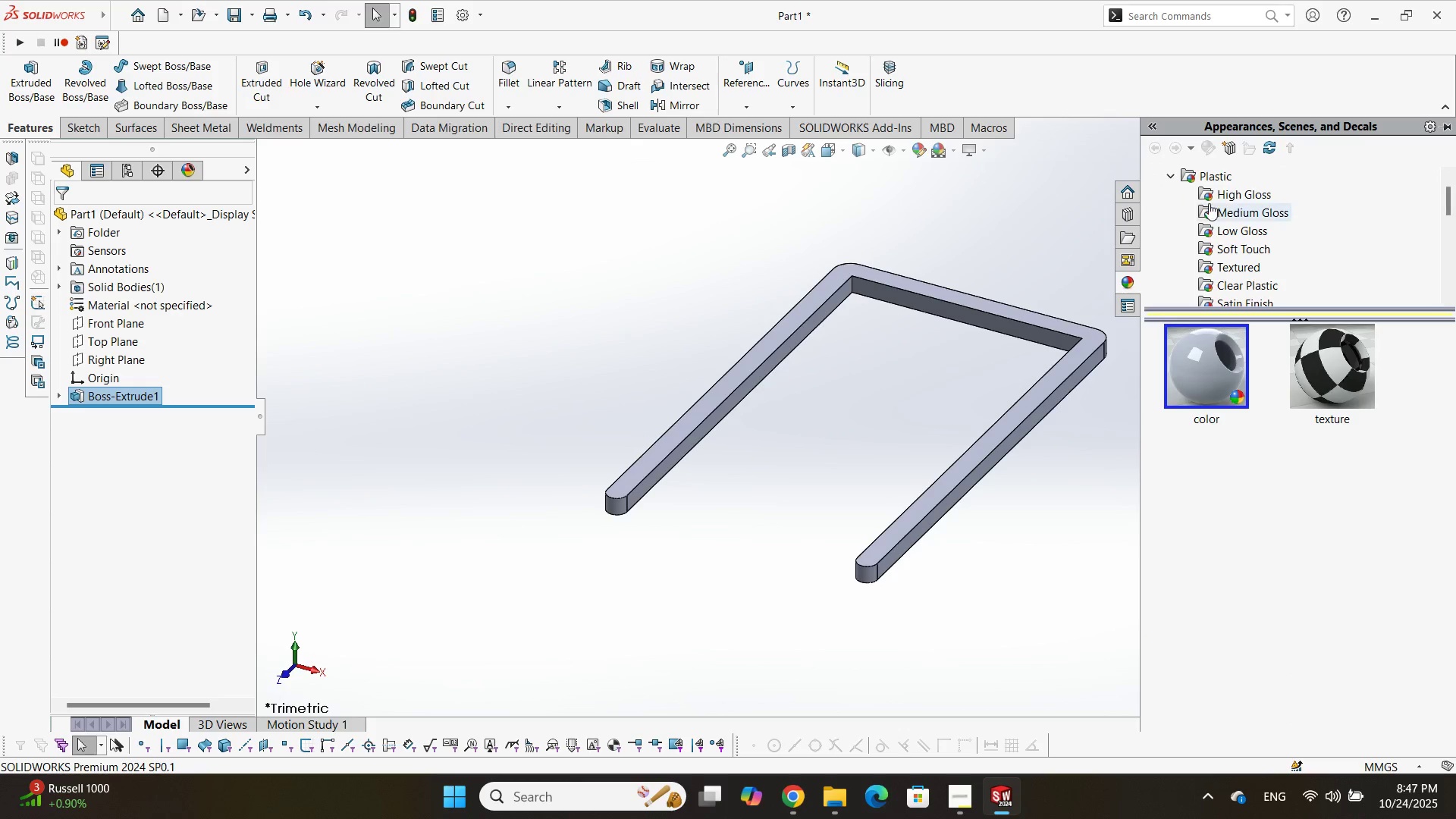 
double_click([1232, 205])
 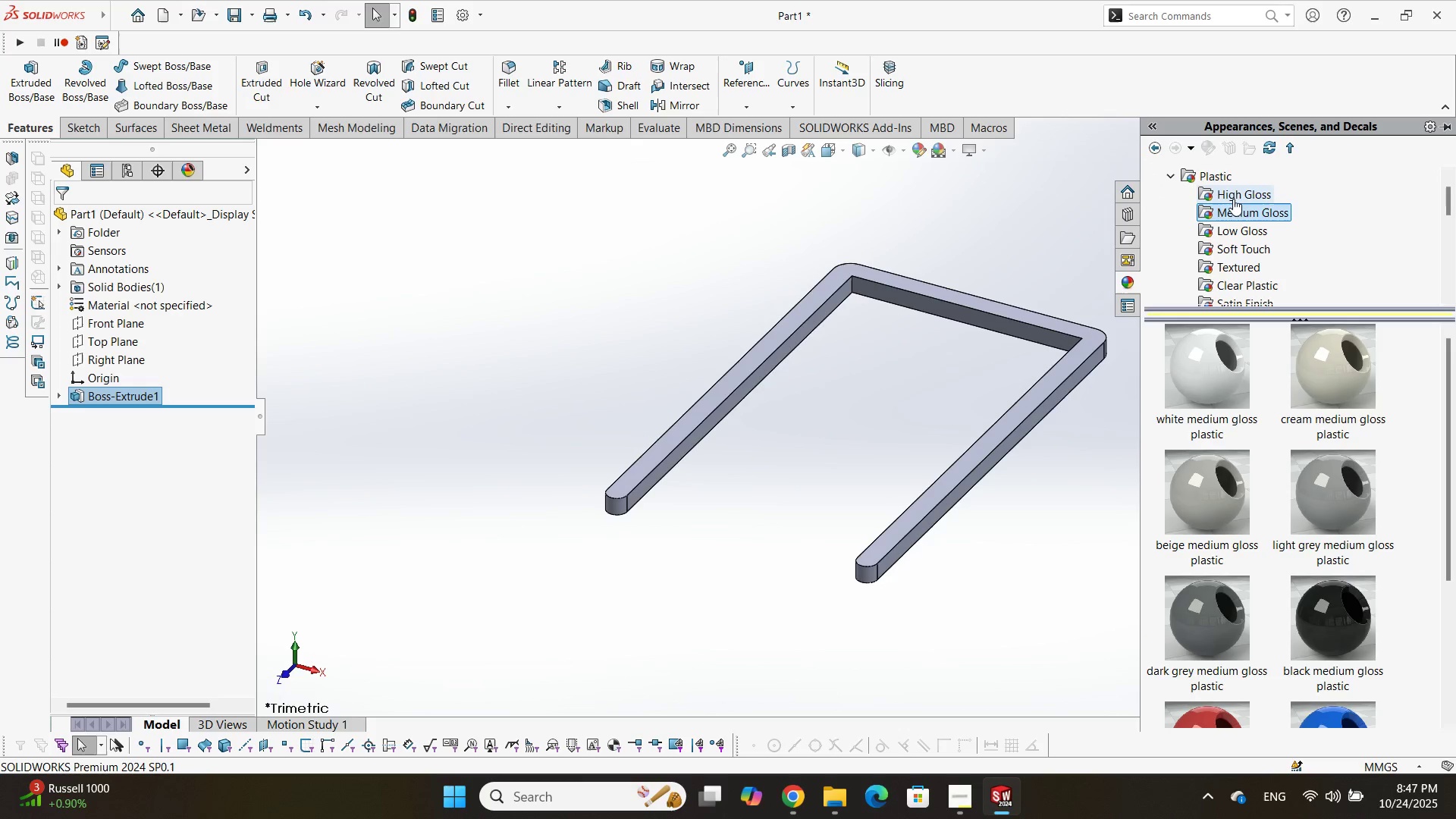 
left_click([1232, 198])
 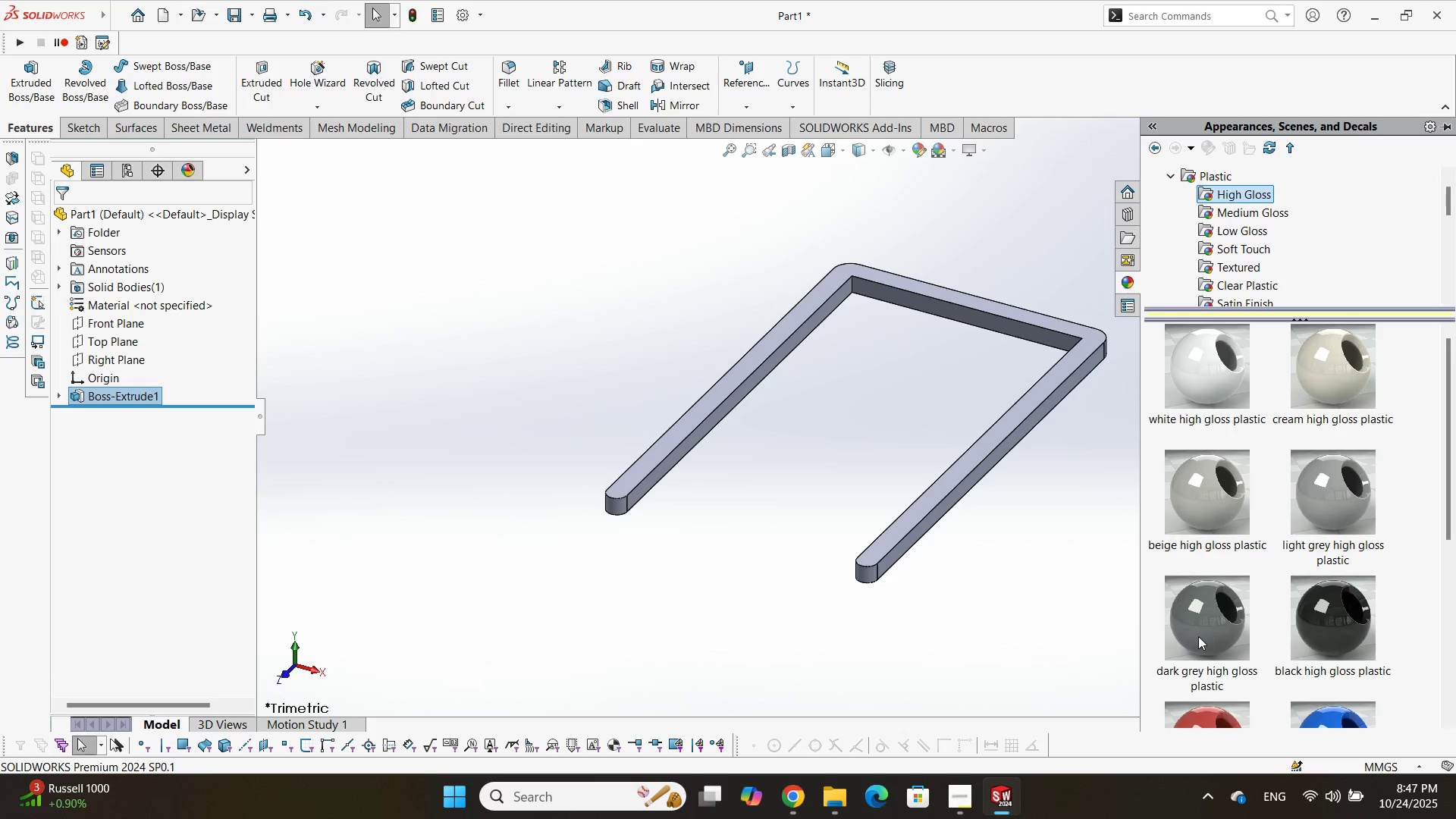 
double_click([1190, 650])
 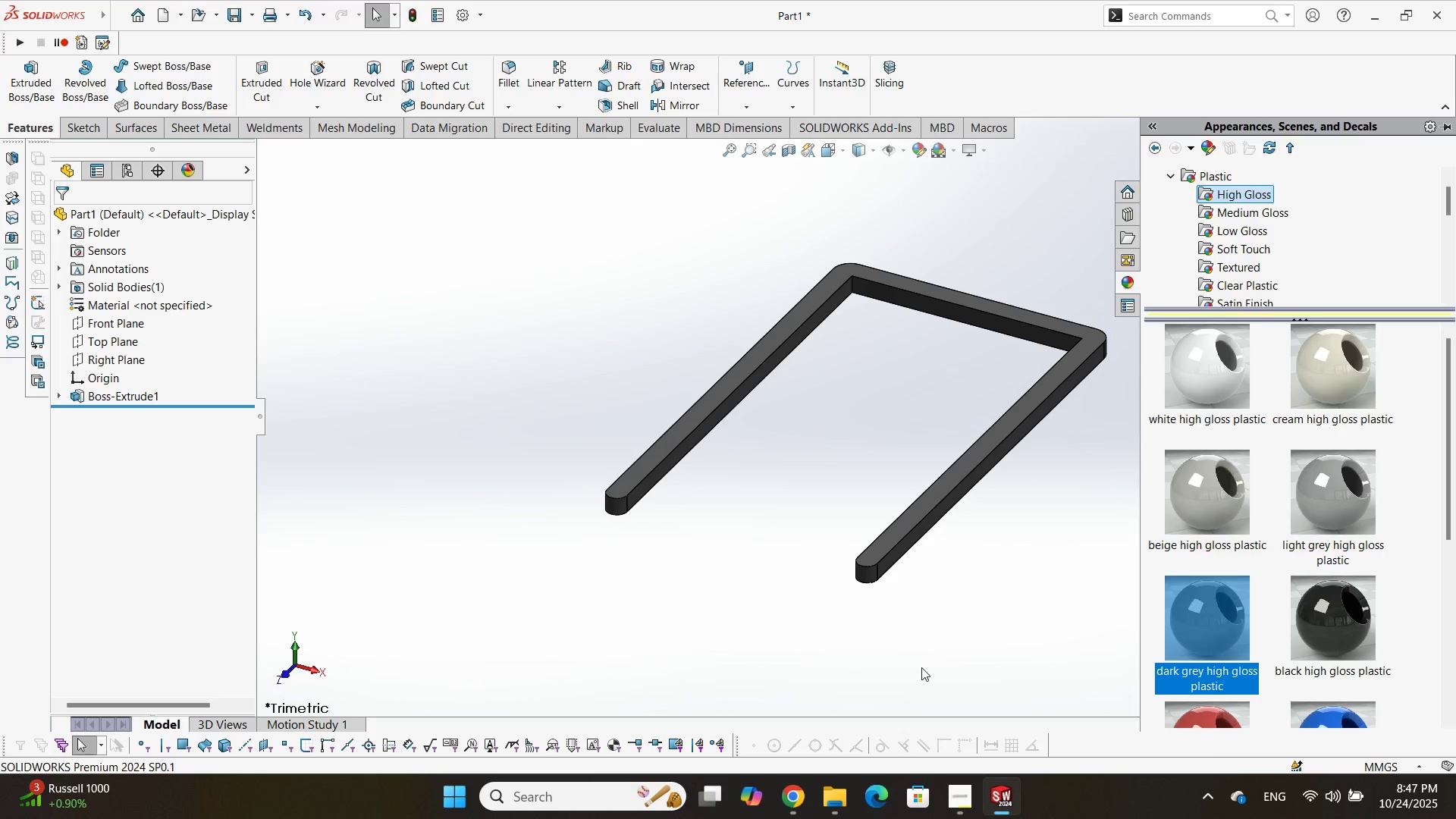 
left_click([921, 667])
 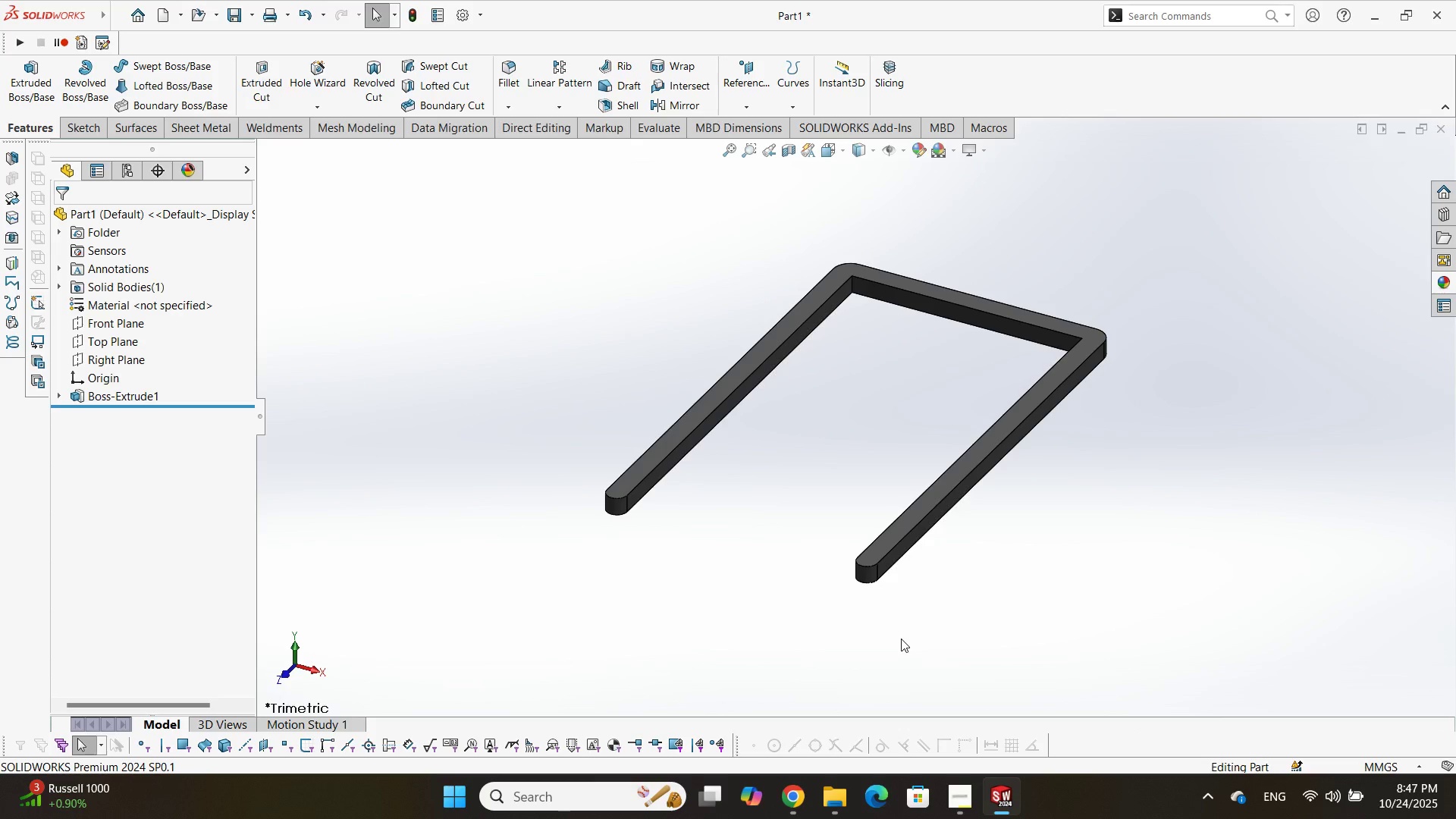 
scroll: coordinate [863, 318], scroll_direction: none, amount: 0.0
 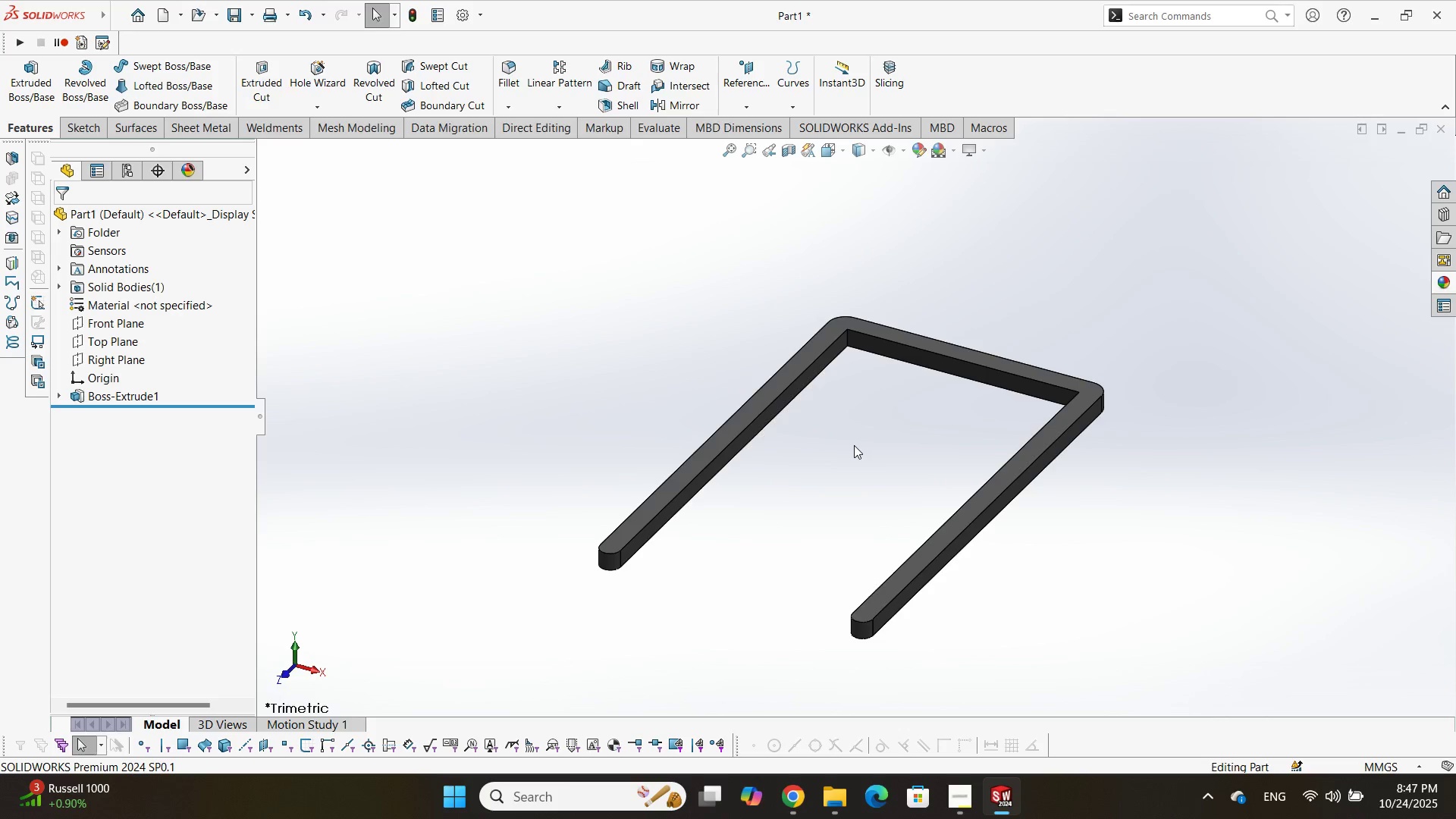 
scroll: coordinate [621, 537], scroll_direction: down, amount: 6.0
 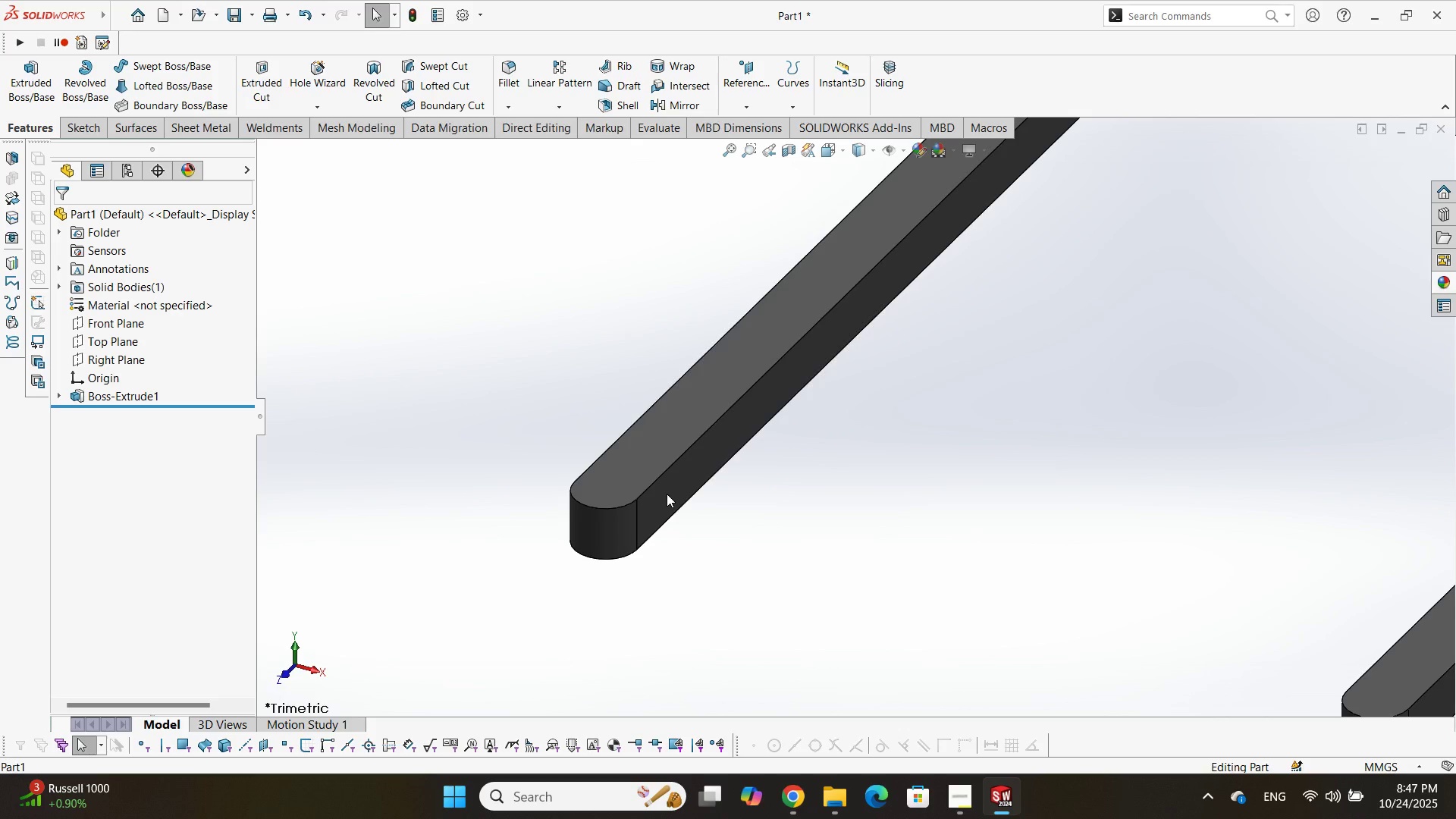 
left_click([667, 494])
 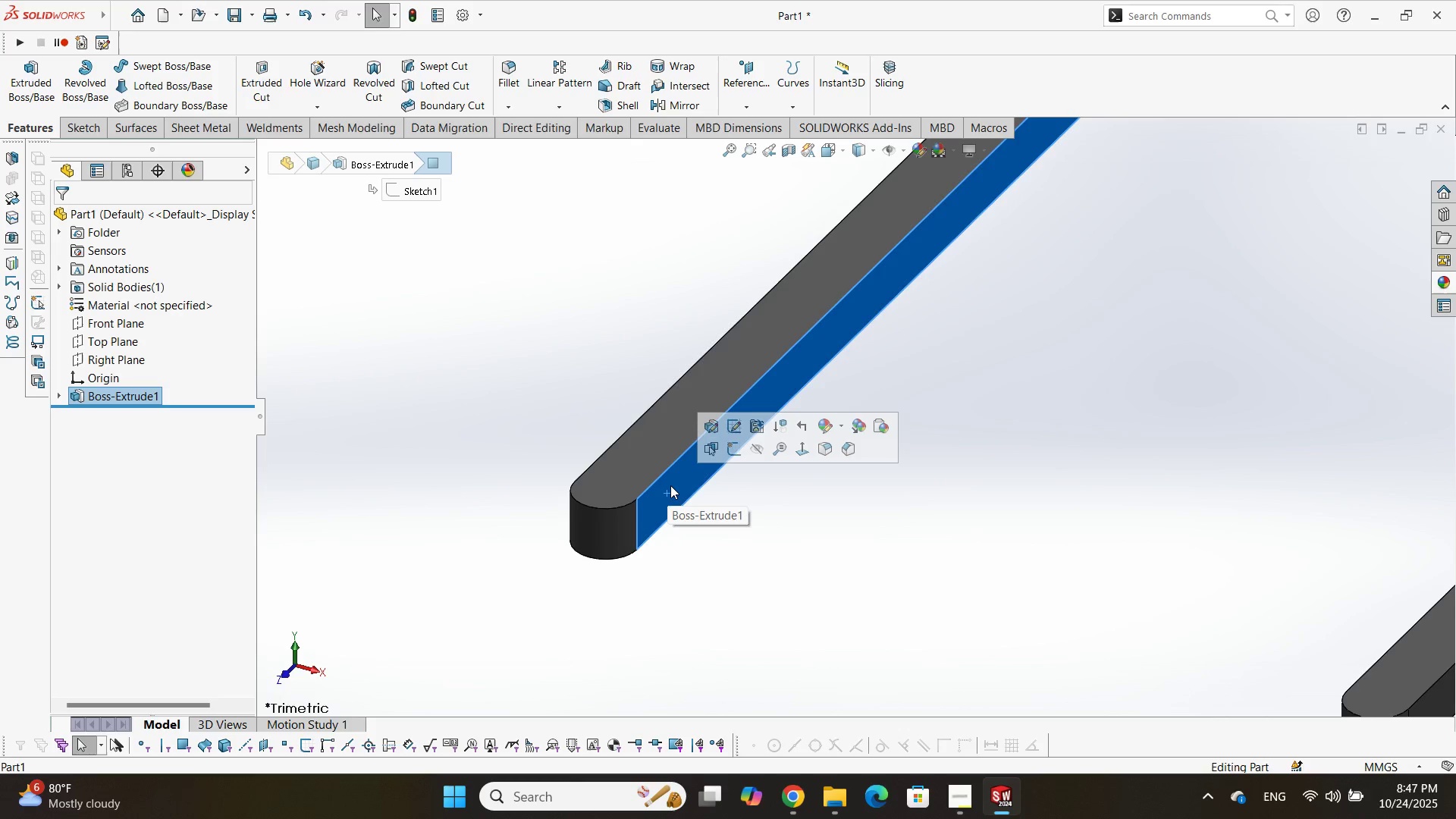 
scroll: coordinate [670, 485], scroll_direction: up, amount: 1.0
 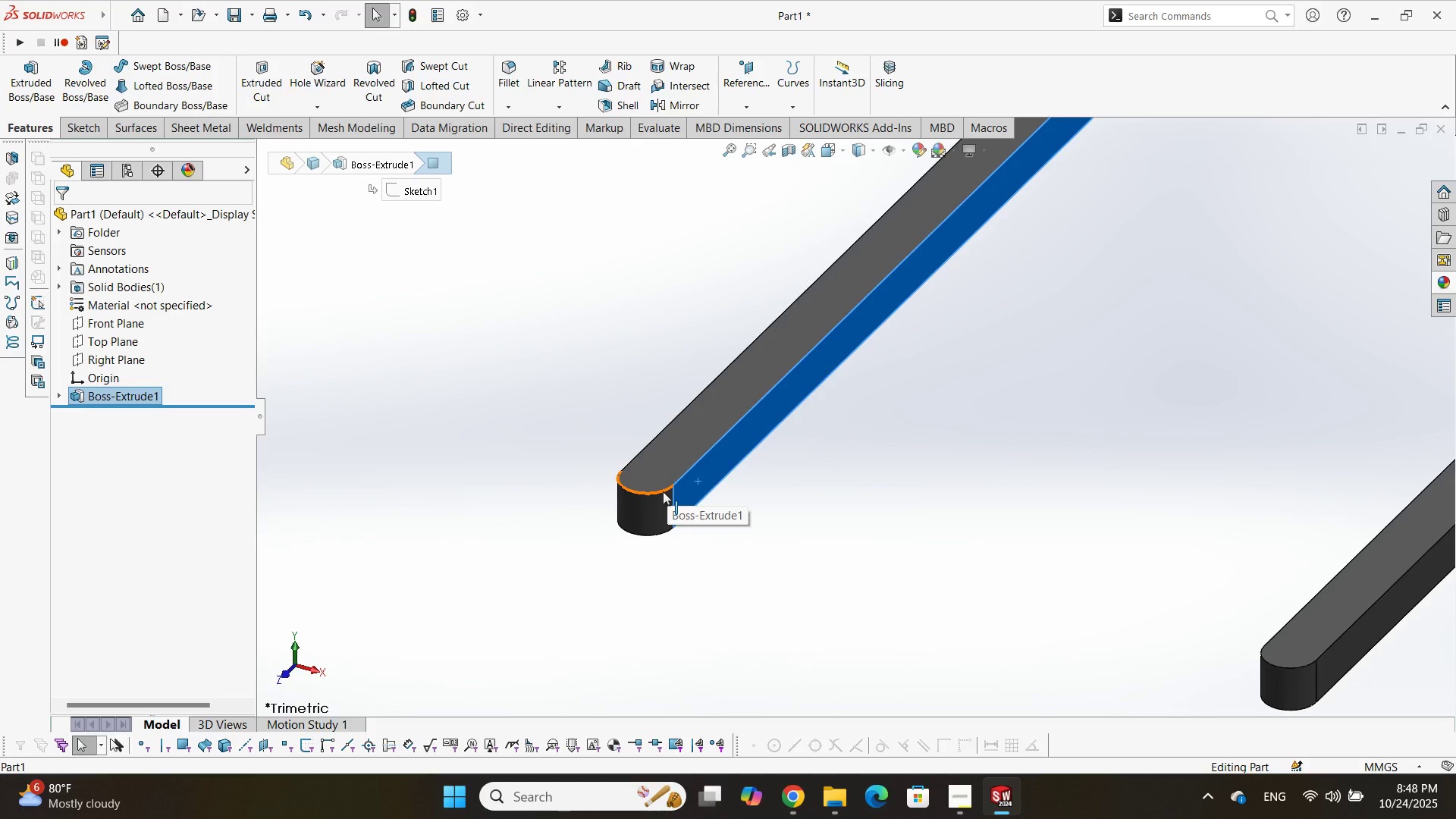 
wait(16.92)
 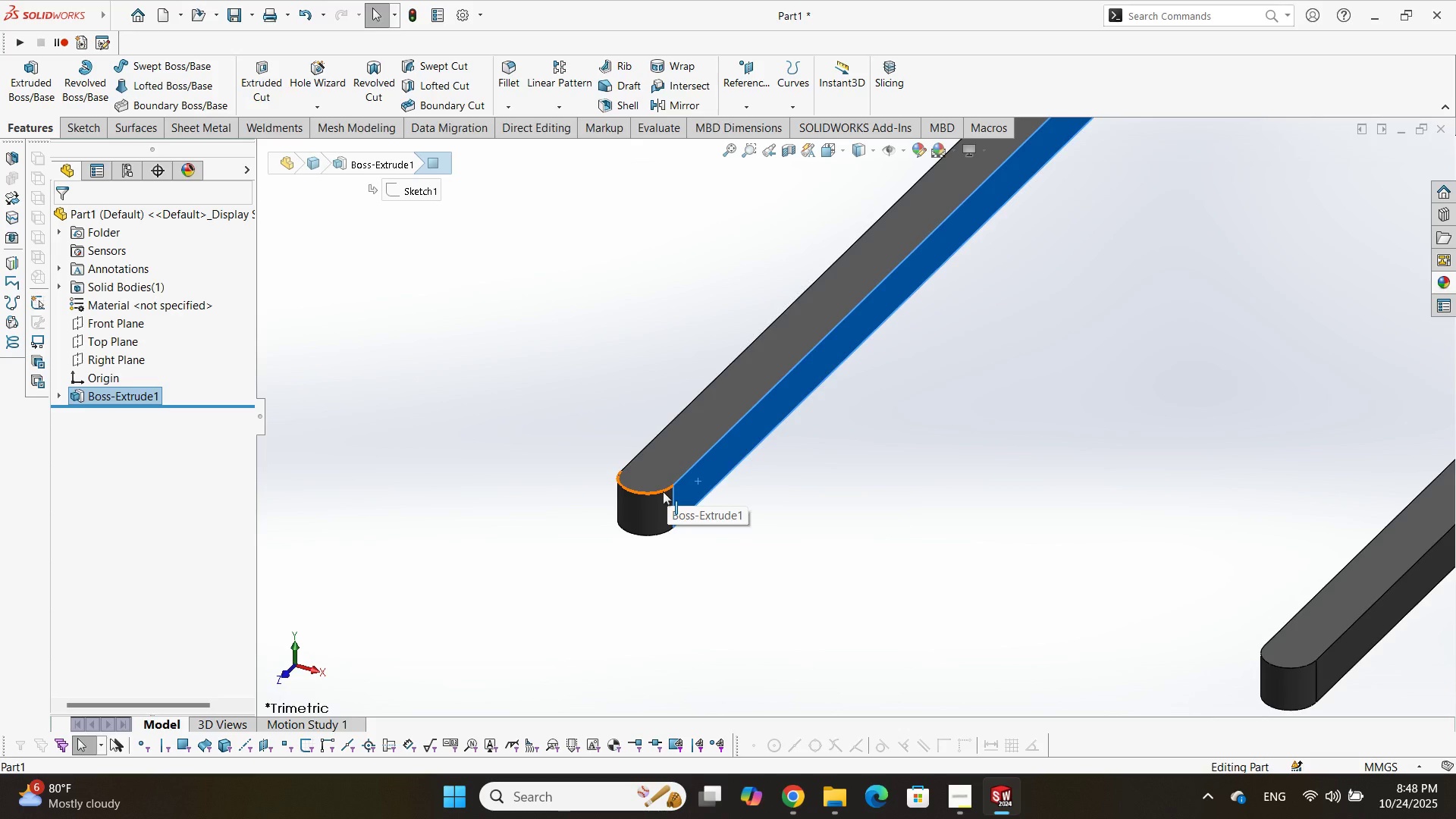 
scroll: coordinate [651, 507], scroll_direction: up, amount: 2.0
 